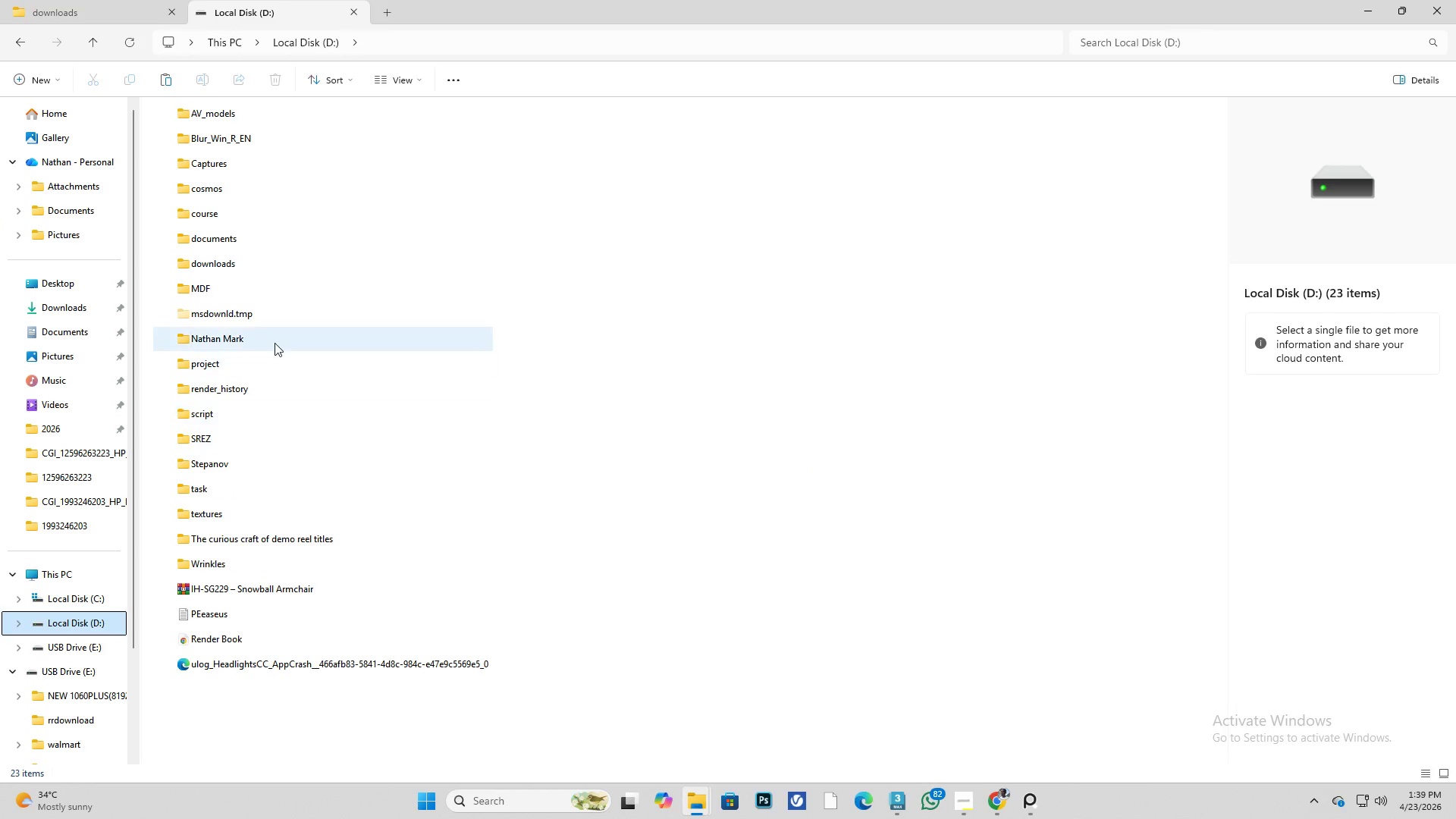 
left_click([273, 343])
 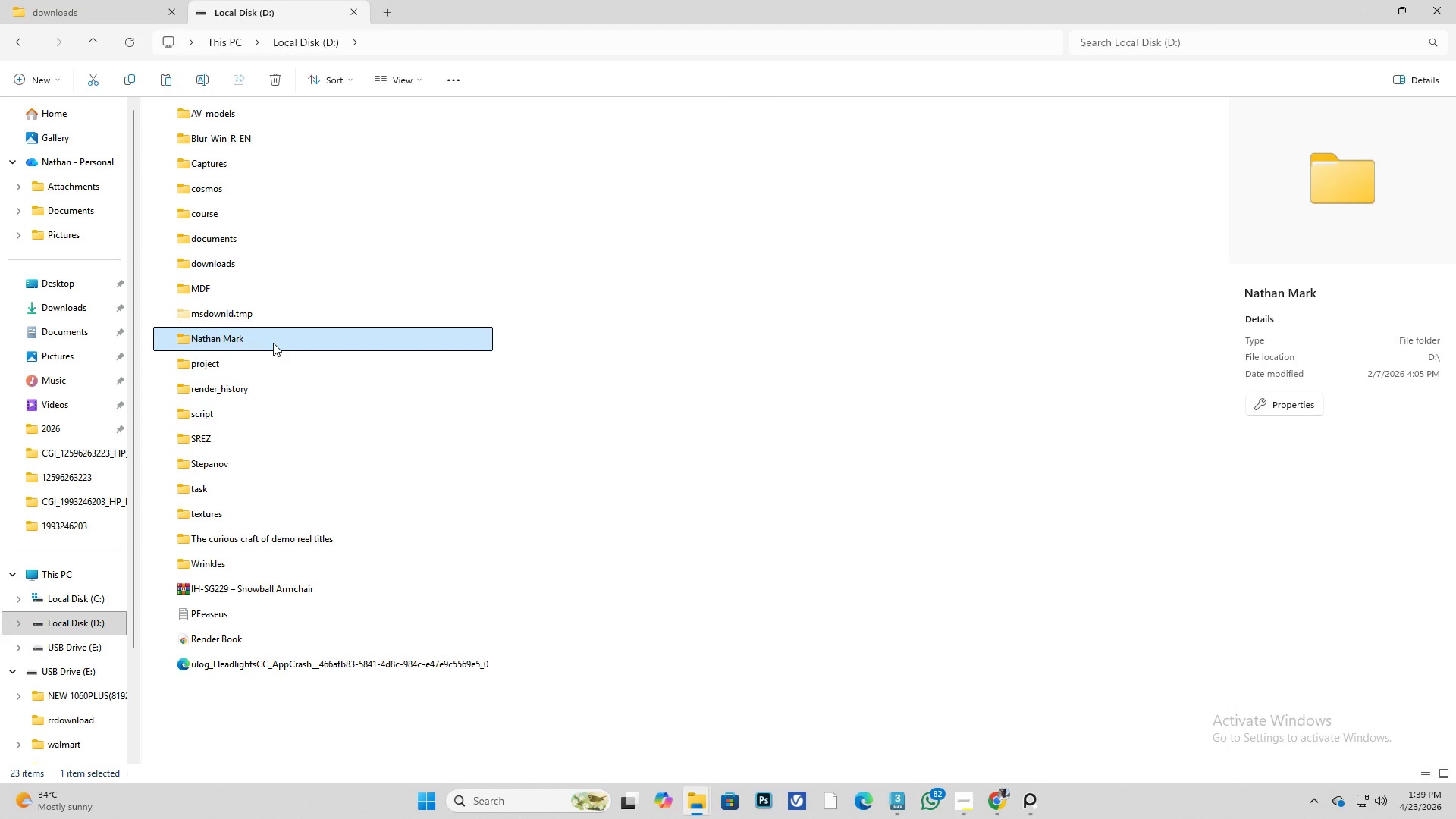 
key(T)
 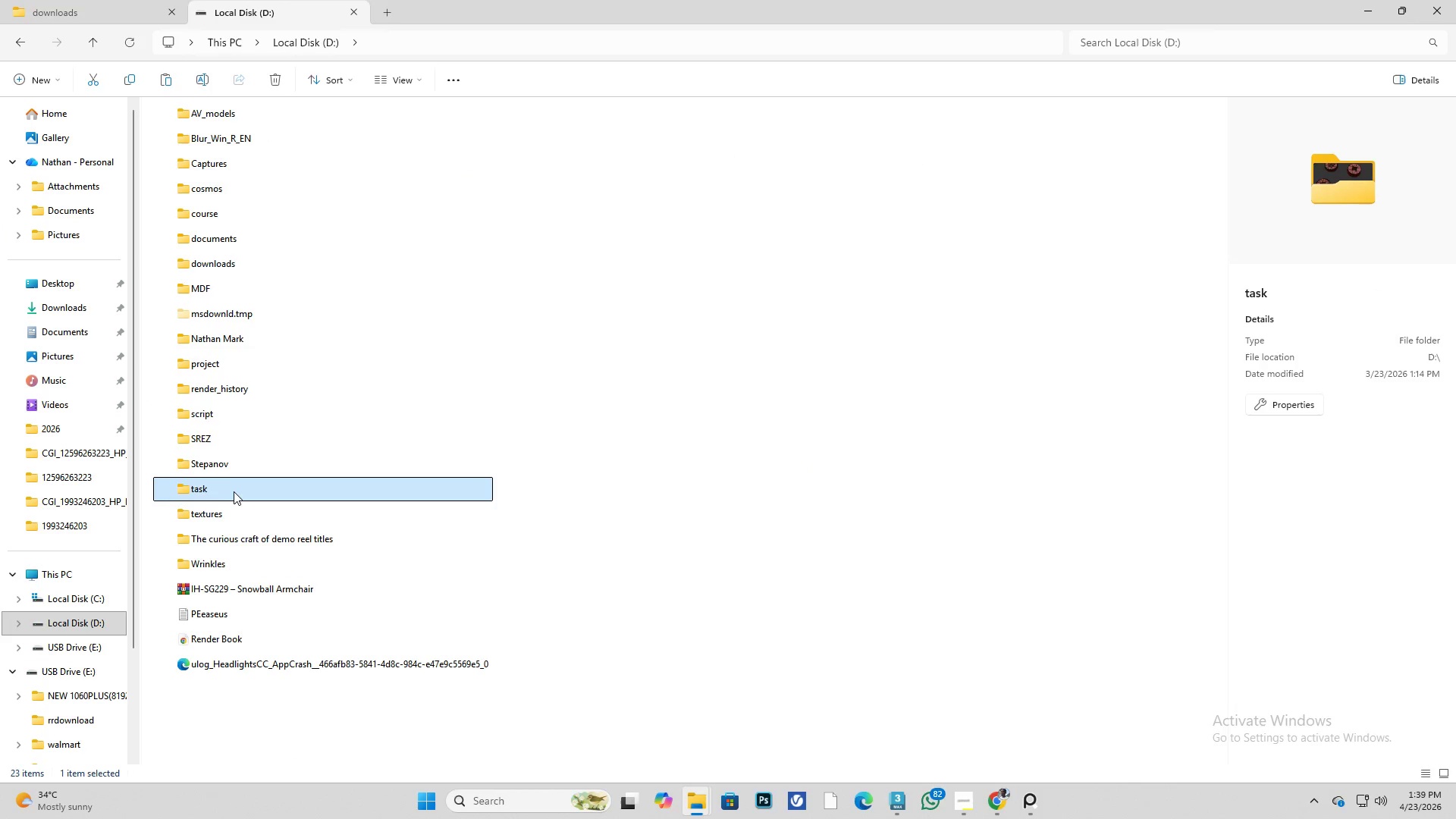 
double_click([236, 491])
 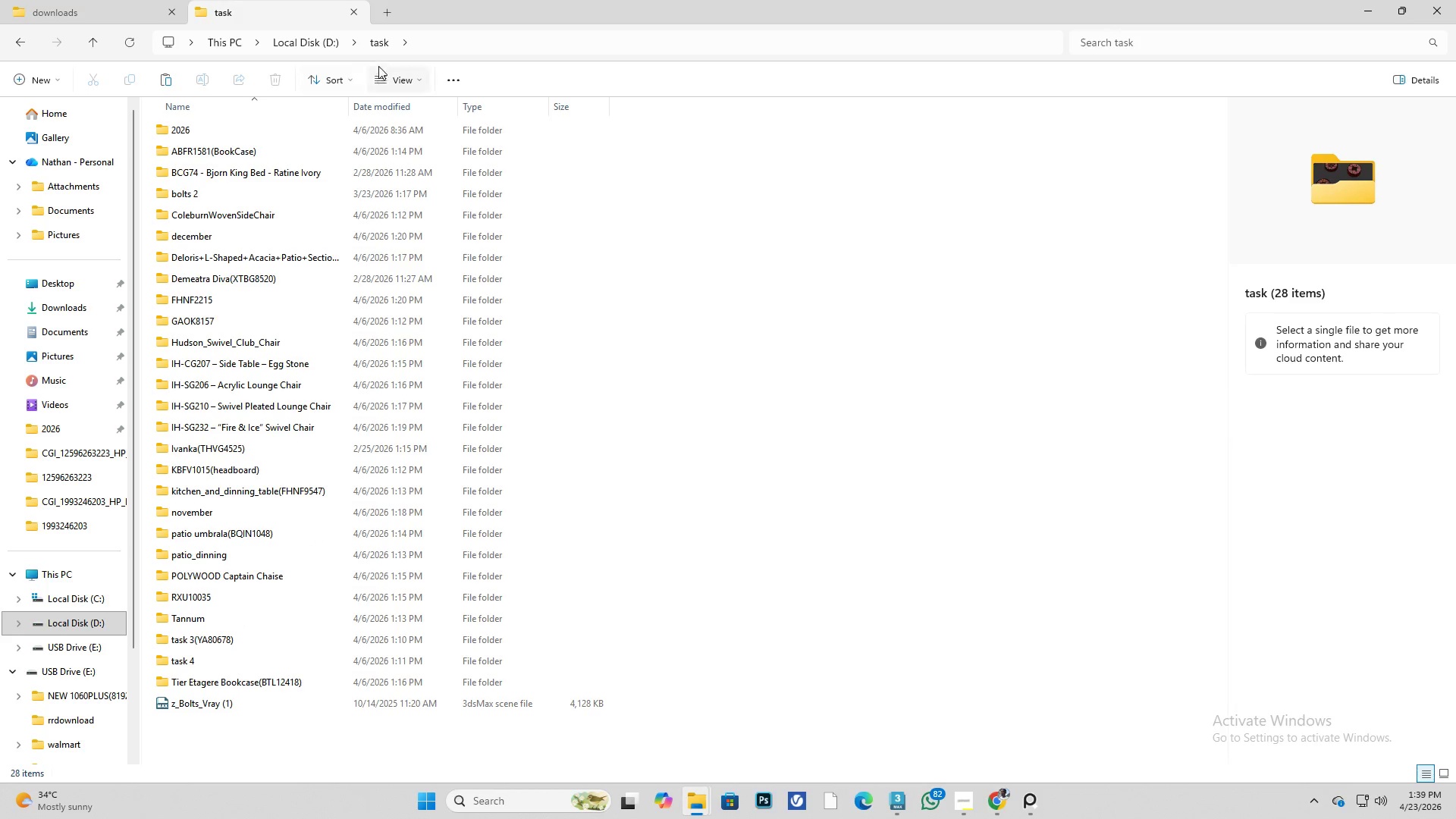 
left_click([310, 40])
 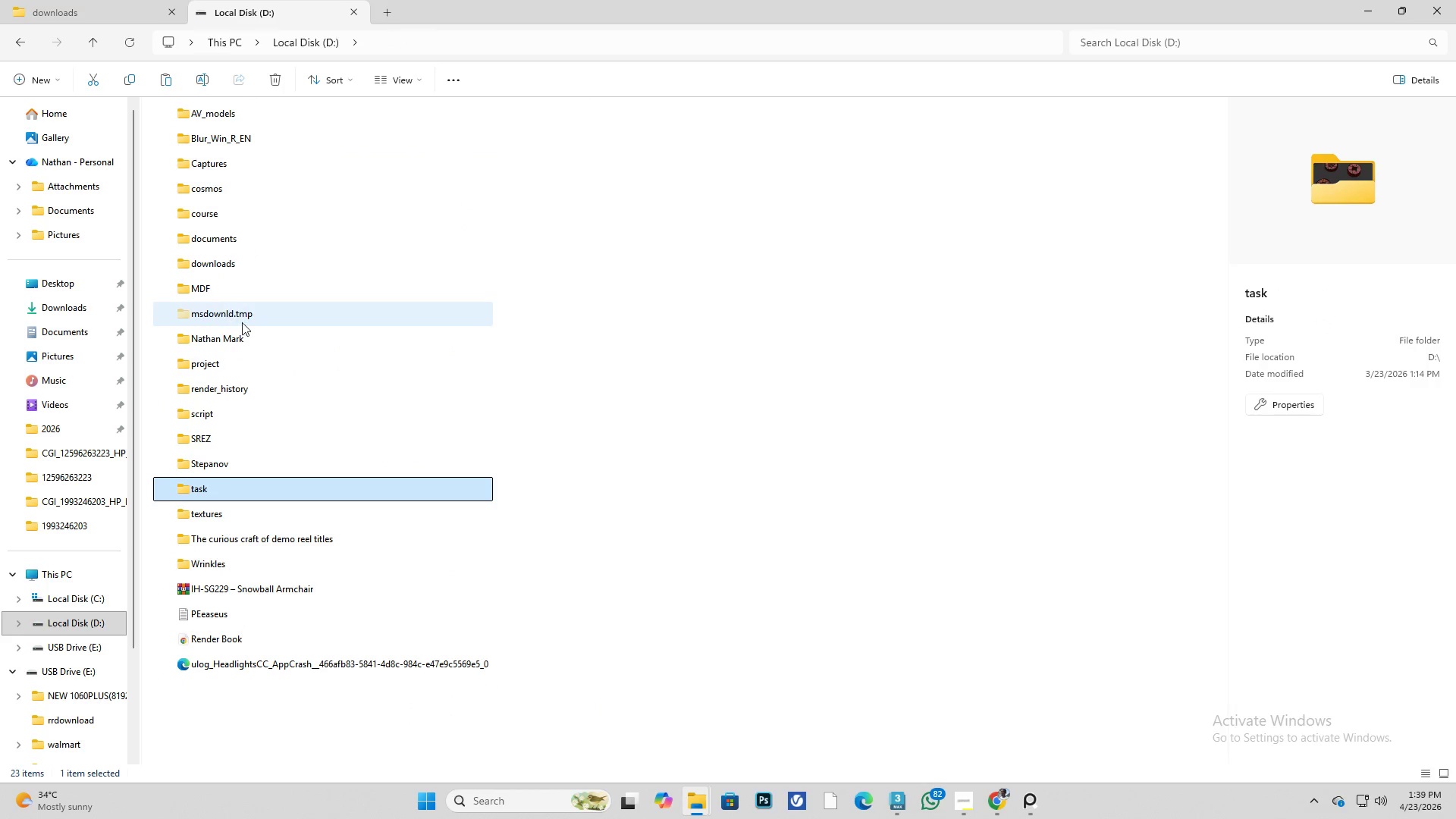 
left_click([257, 342])
 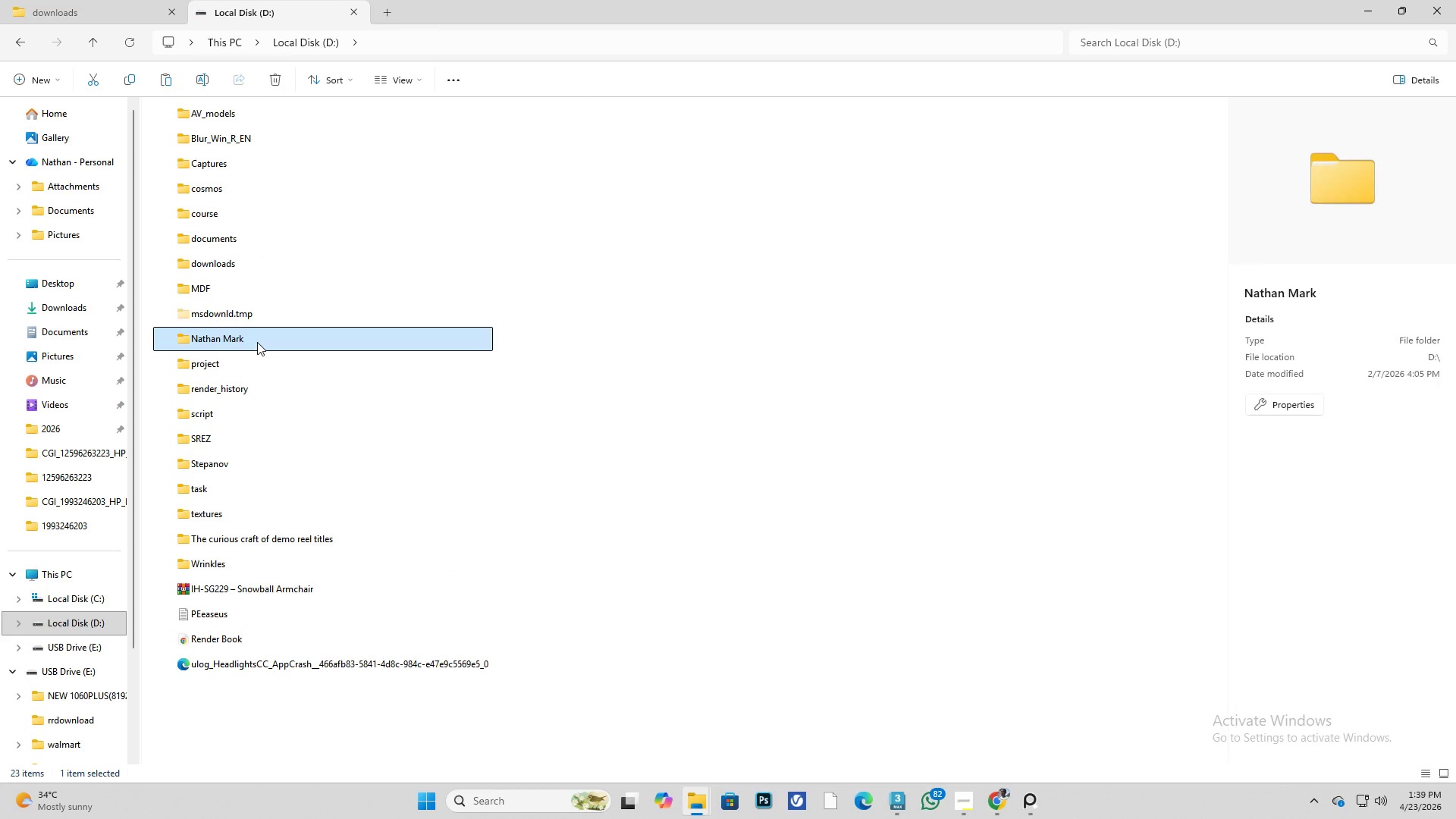 
key(P)
 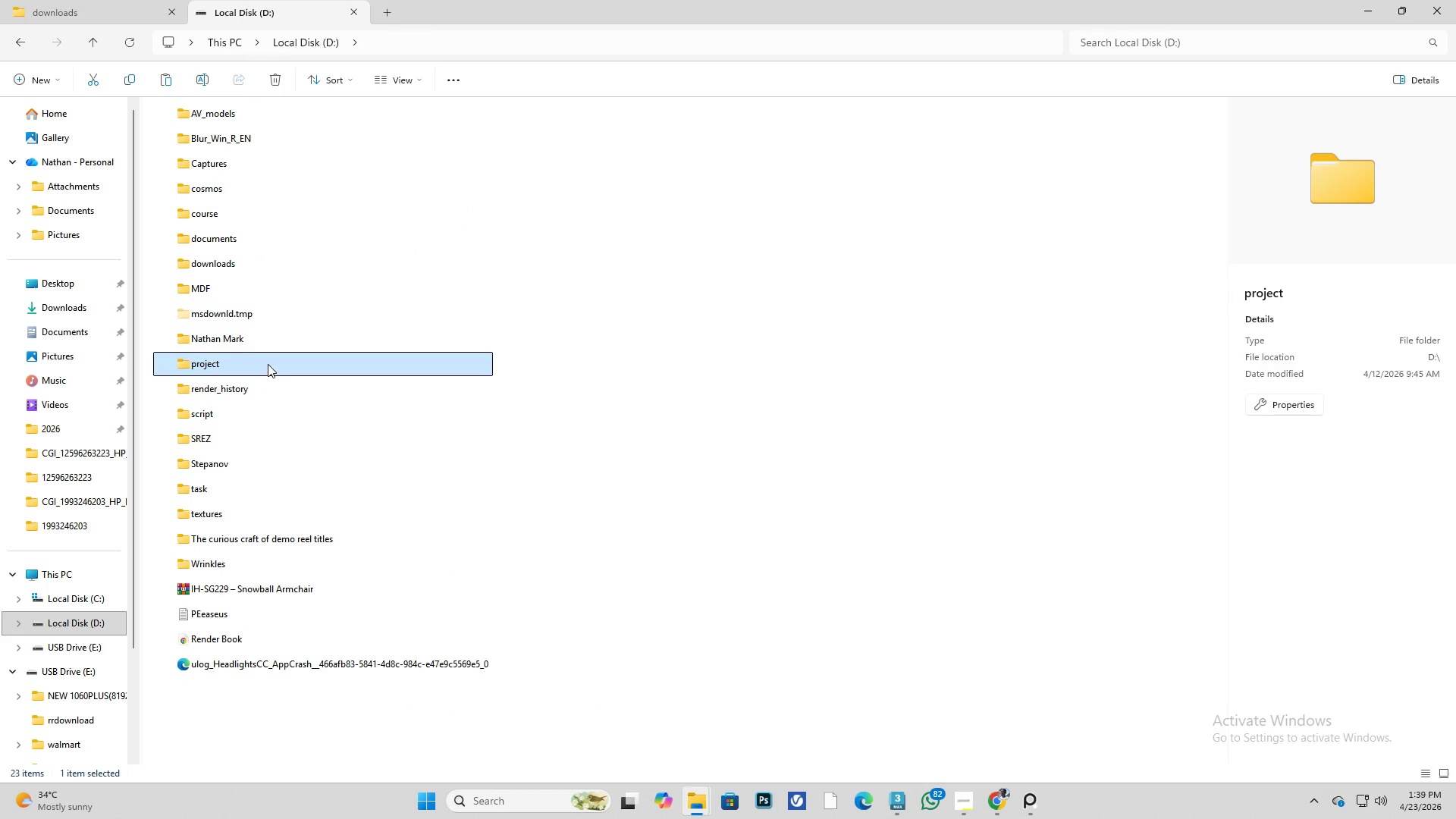 
double_click([268, 364])
 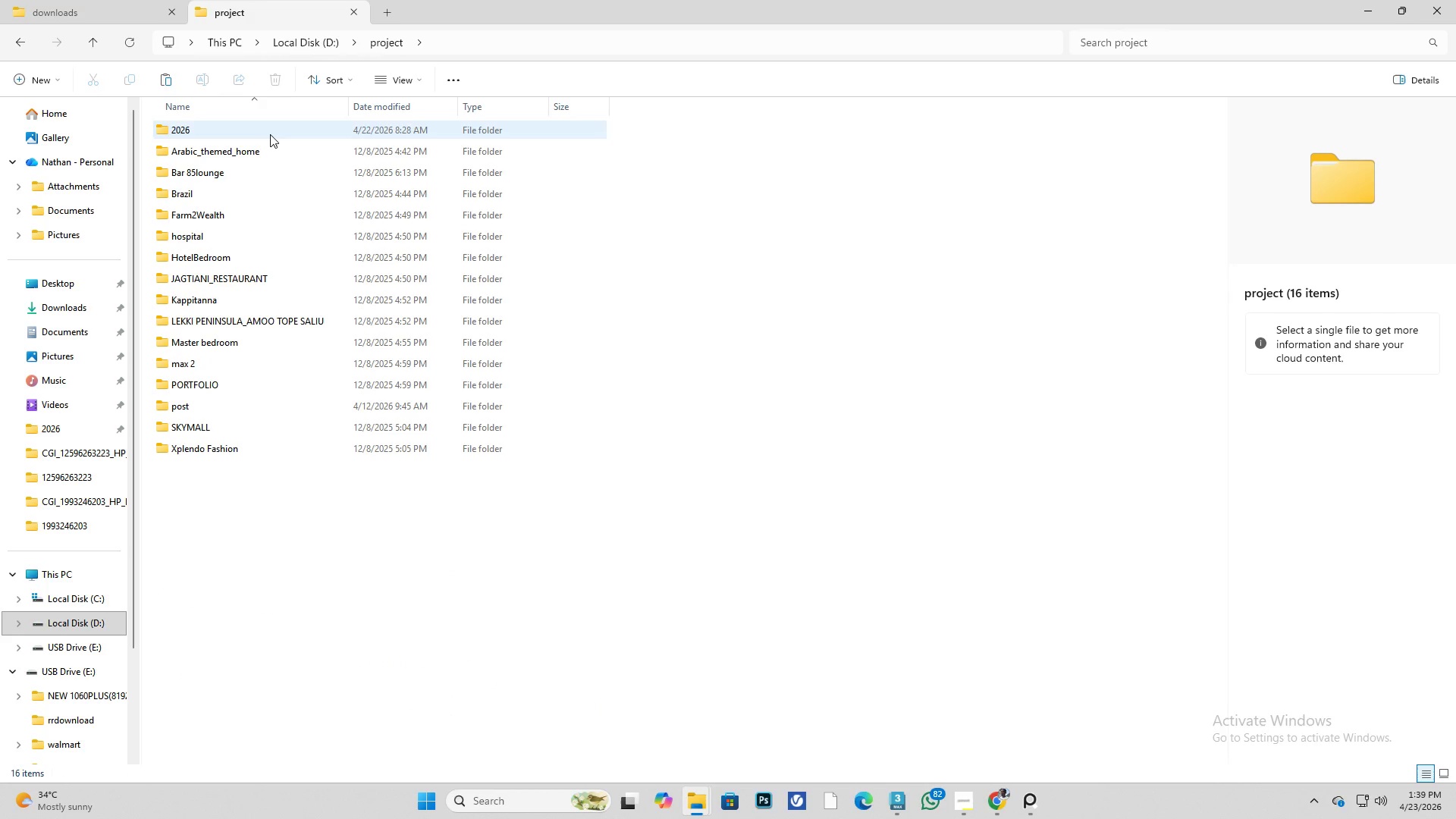 
double_click([270, 134])
 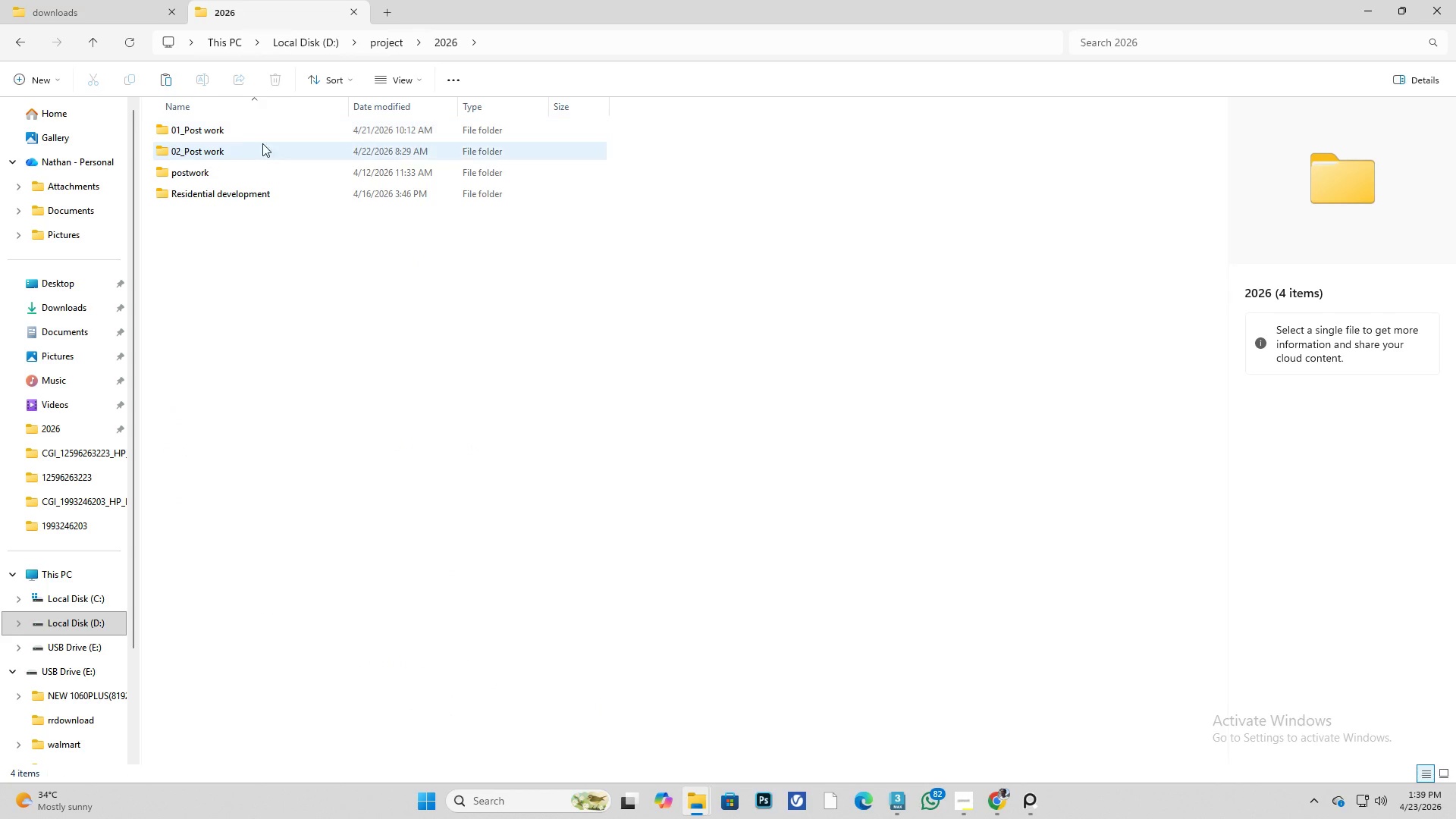 
double_click([251, 151])
 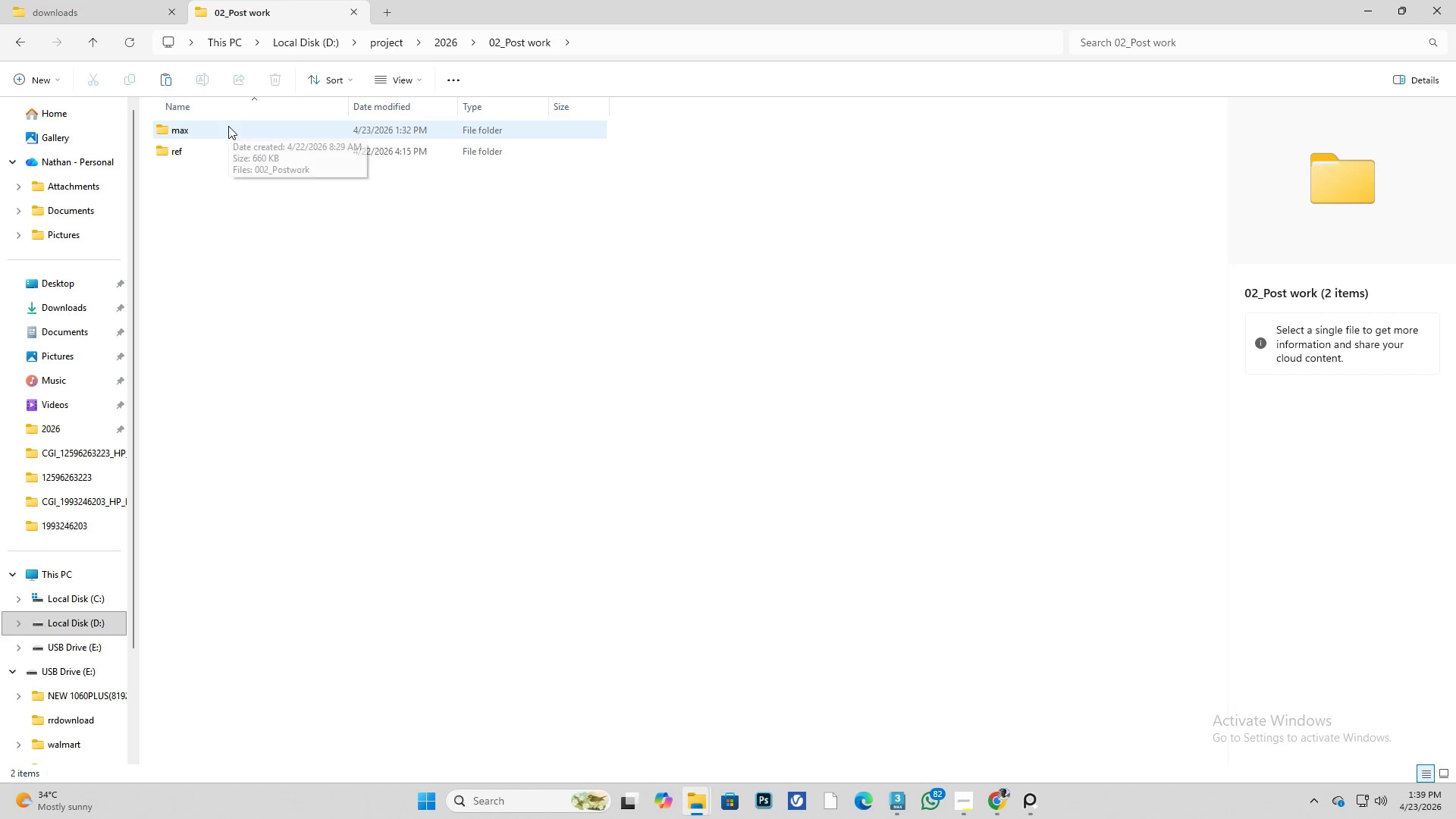 
left_click([218, 191])
 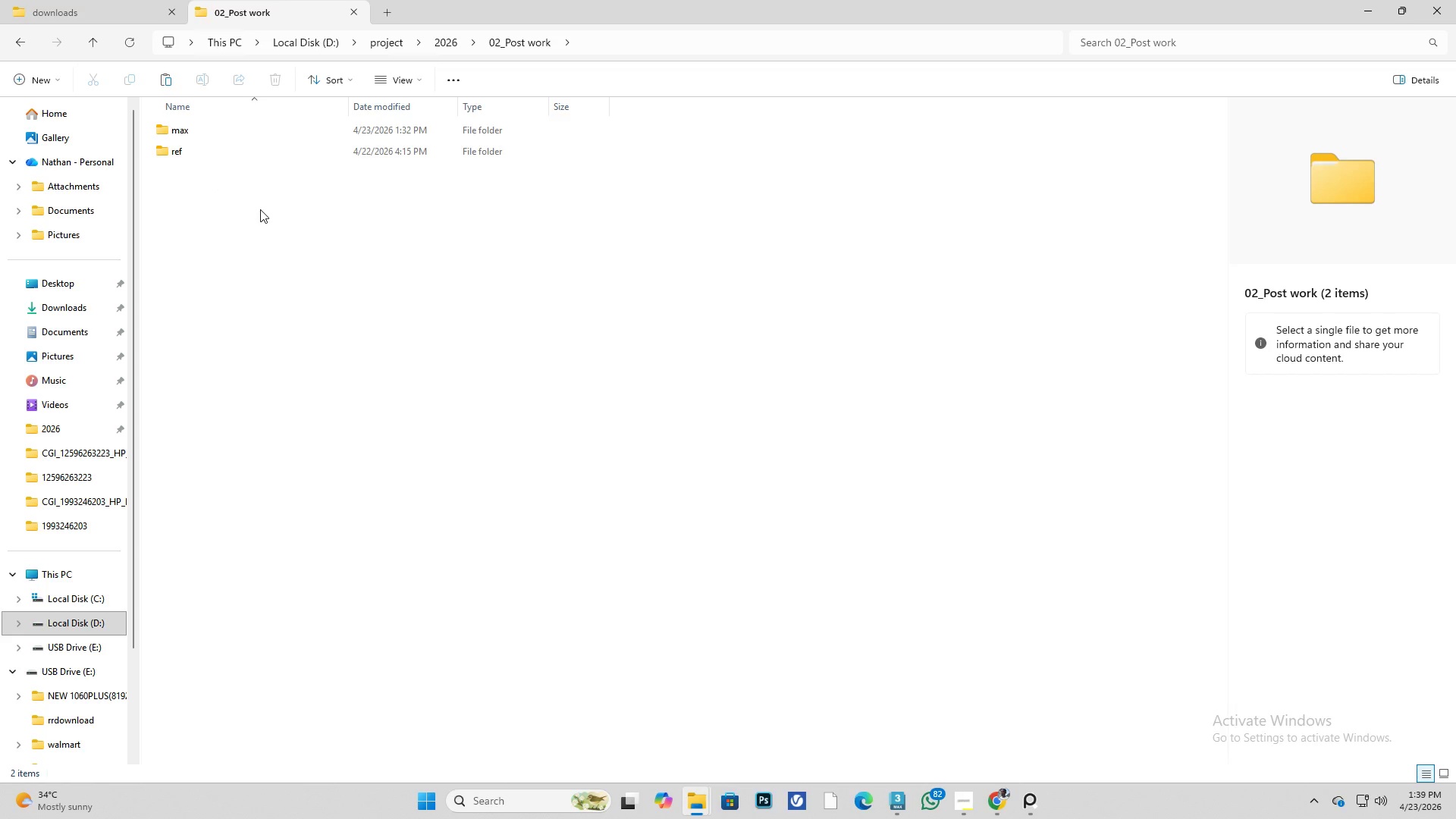 
key(Control+V)
 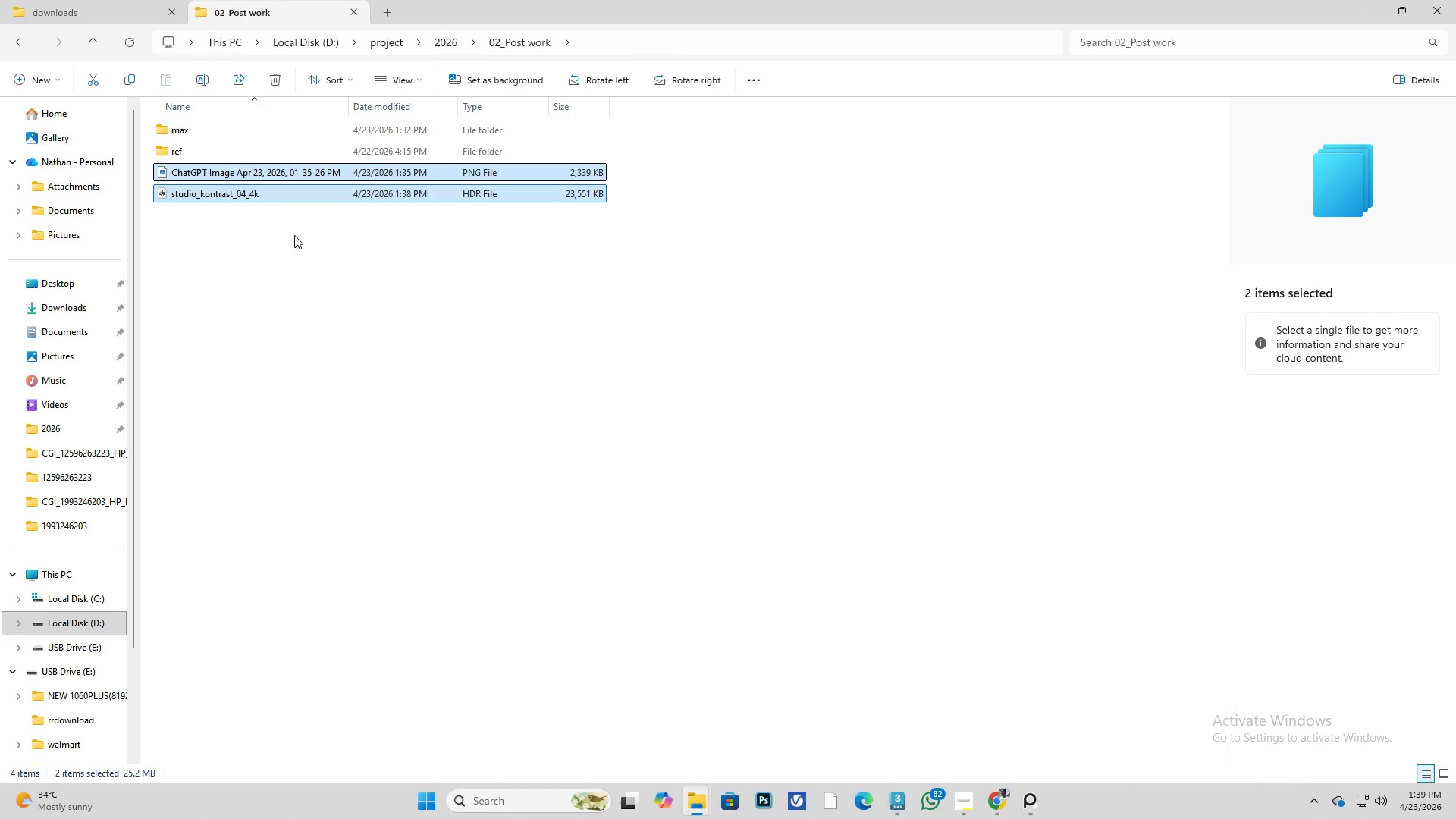 
left_click([297, 244])
 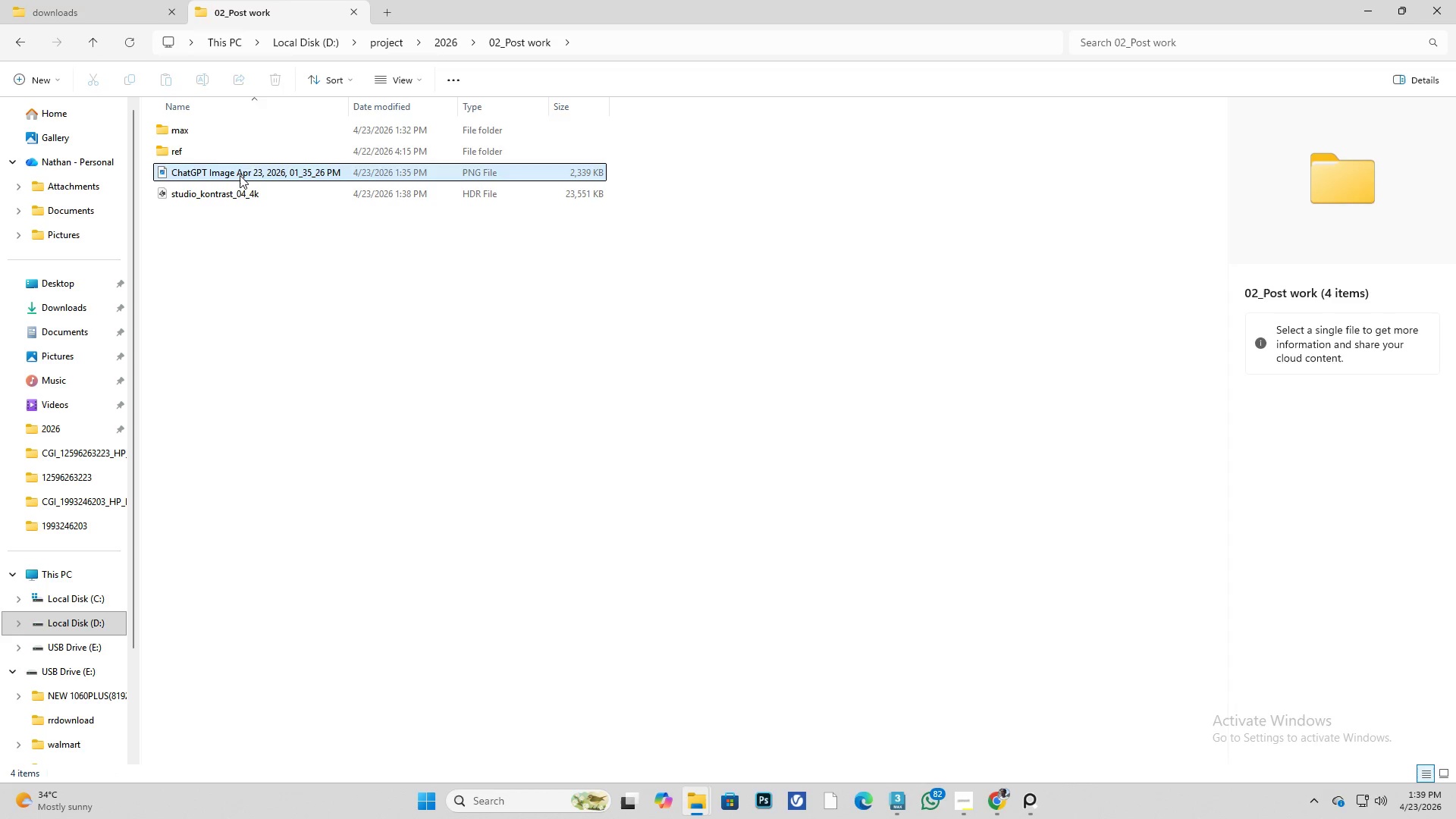 
left_click([240, 175])
 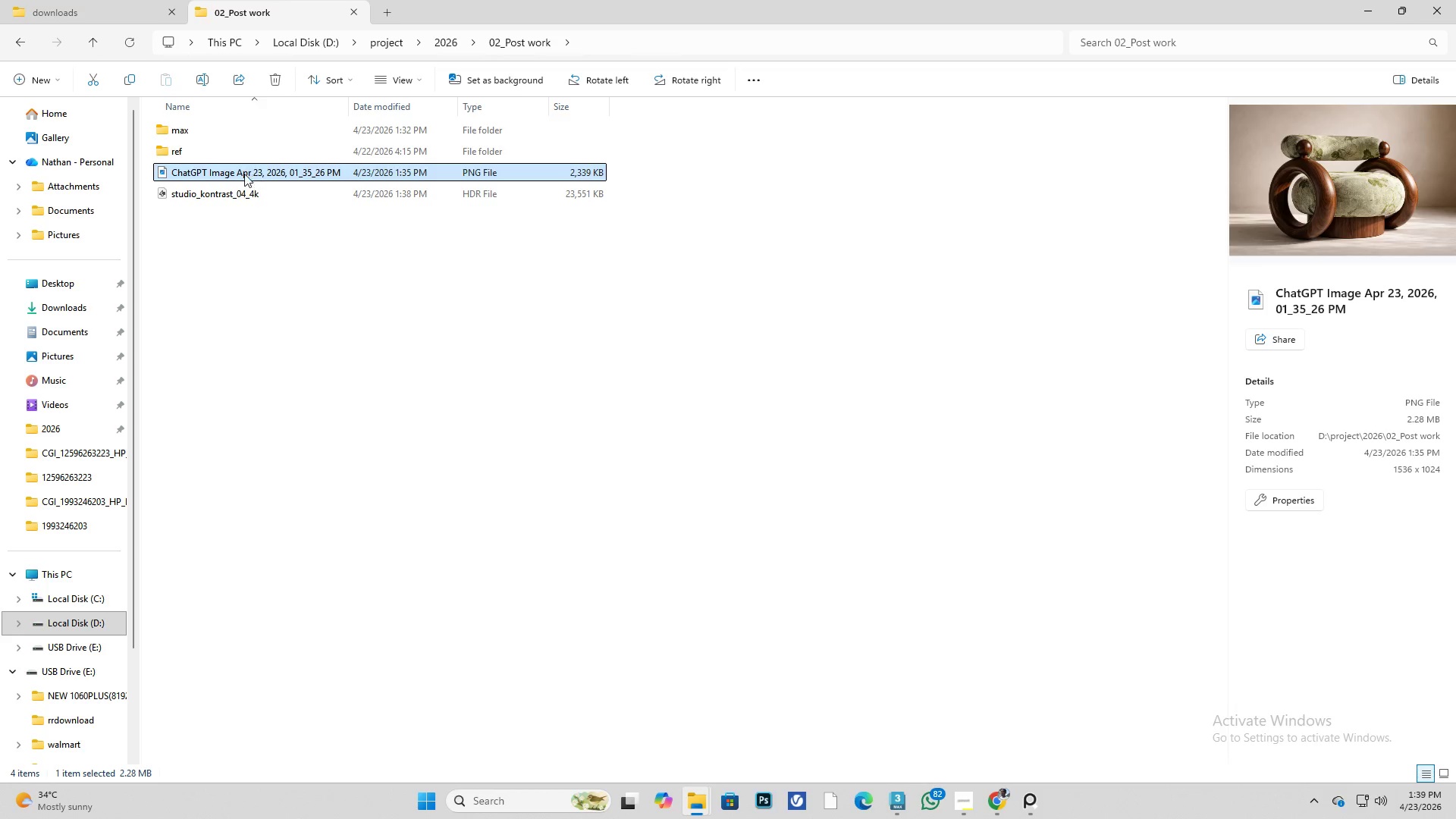 
left_click_drag(start_coordinate=[243, 174], to_coordinate=[249, 154])
 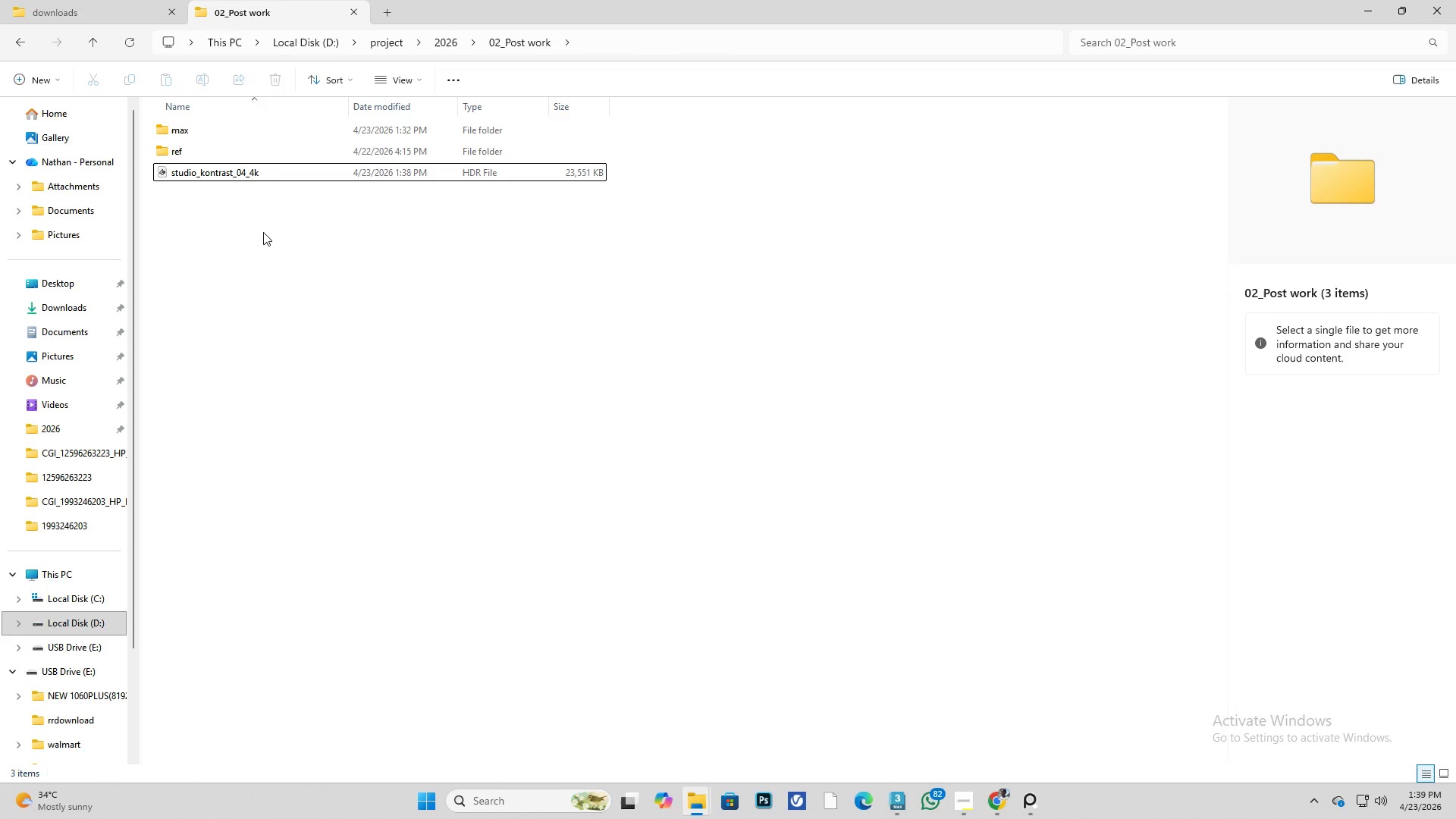 
left_click([266, 242])
 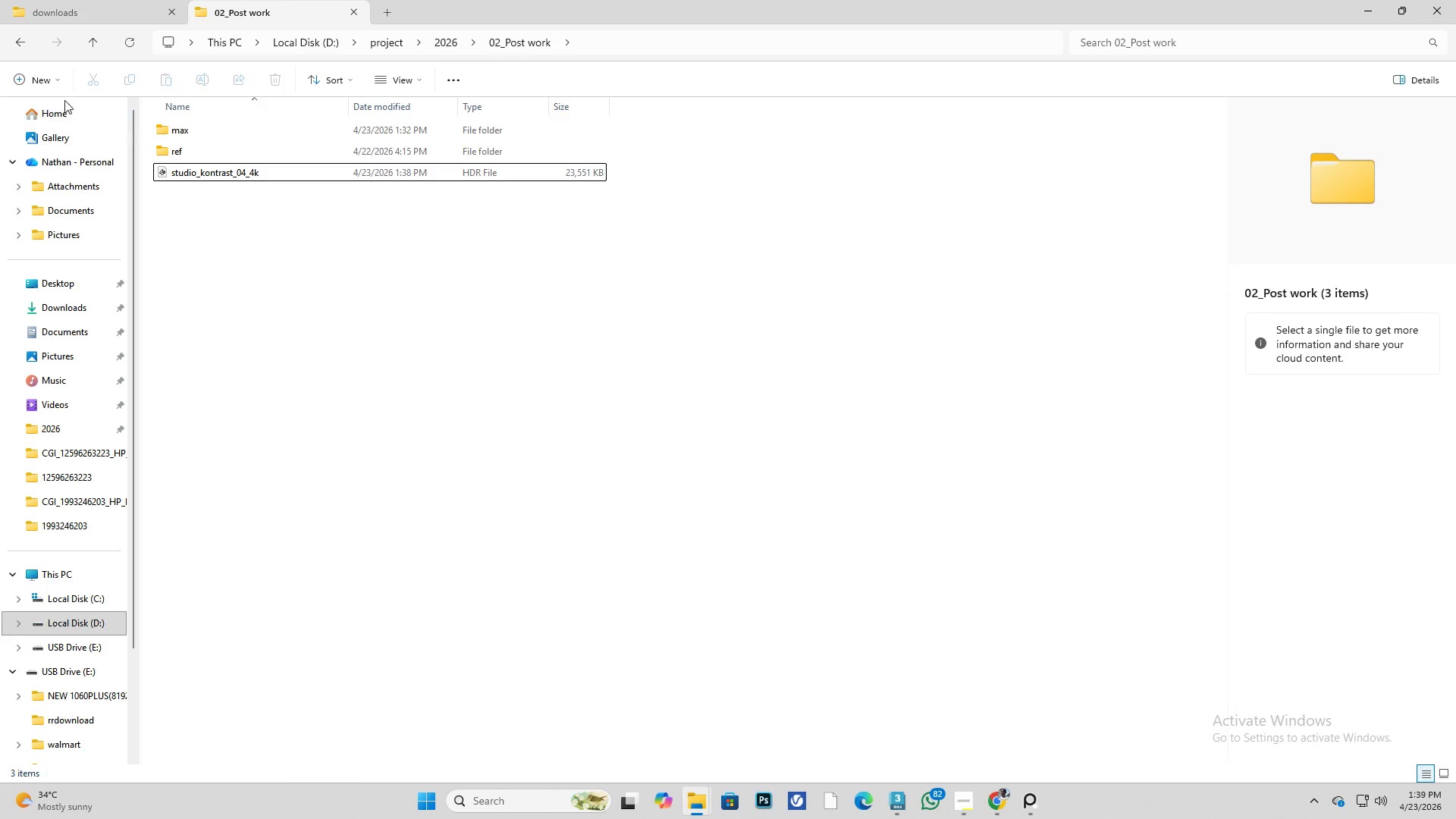 
left_click([26, 81])
 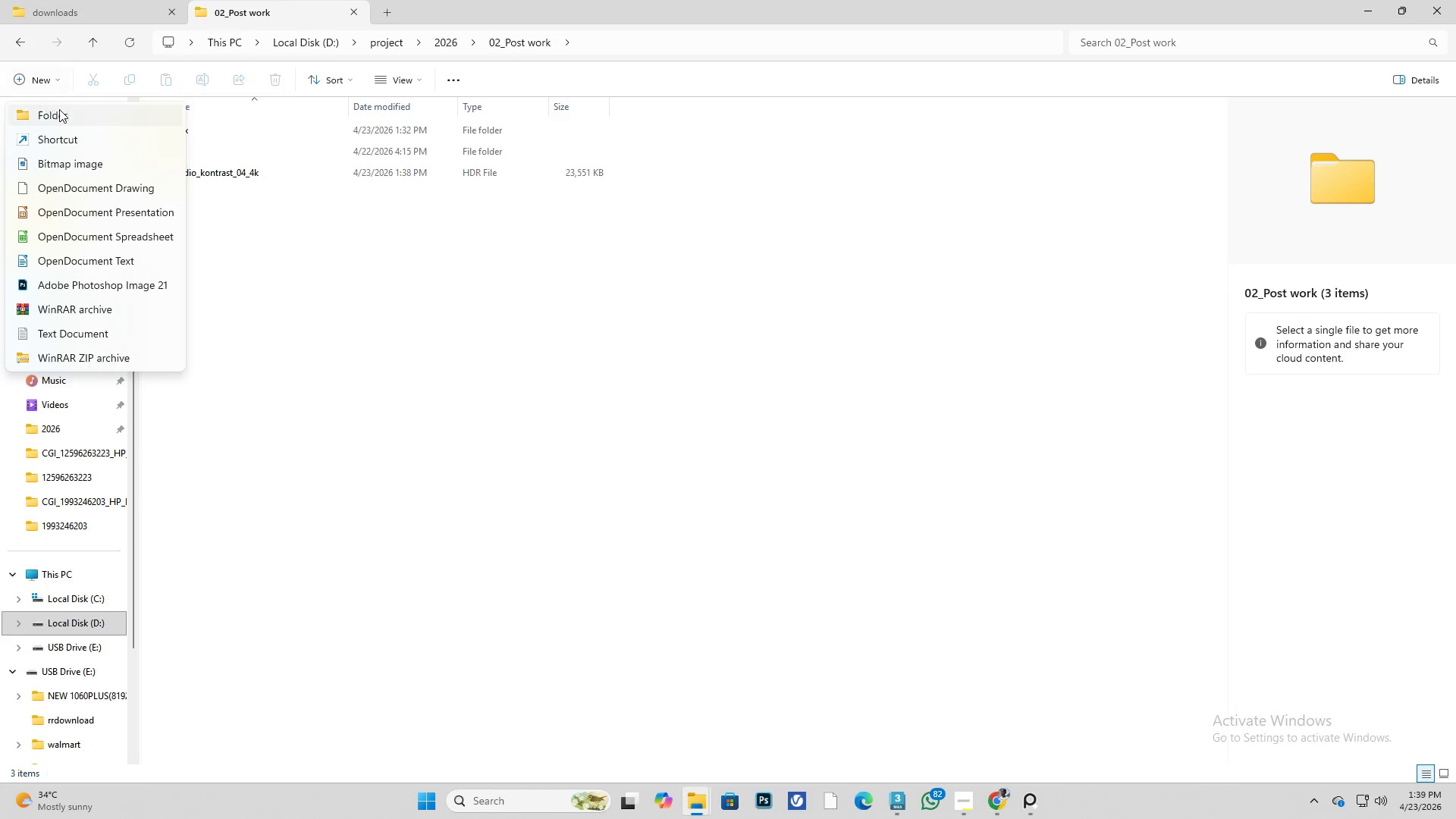 
left_click([67, 114])
 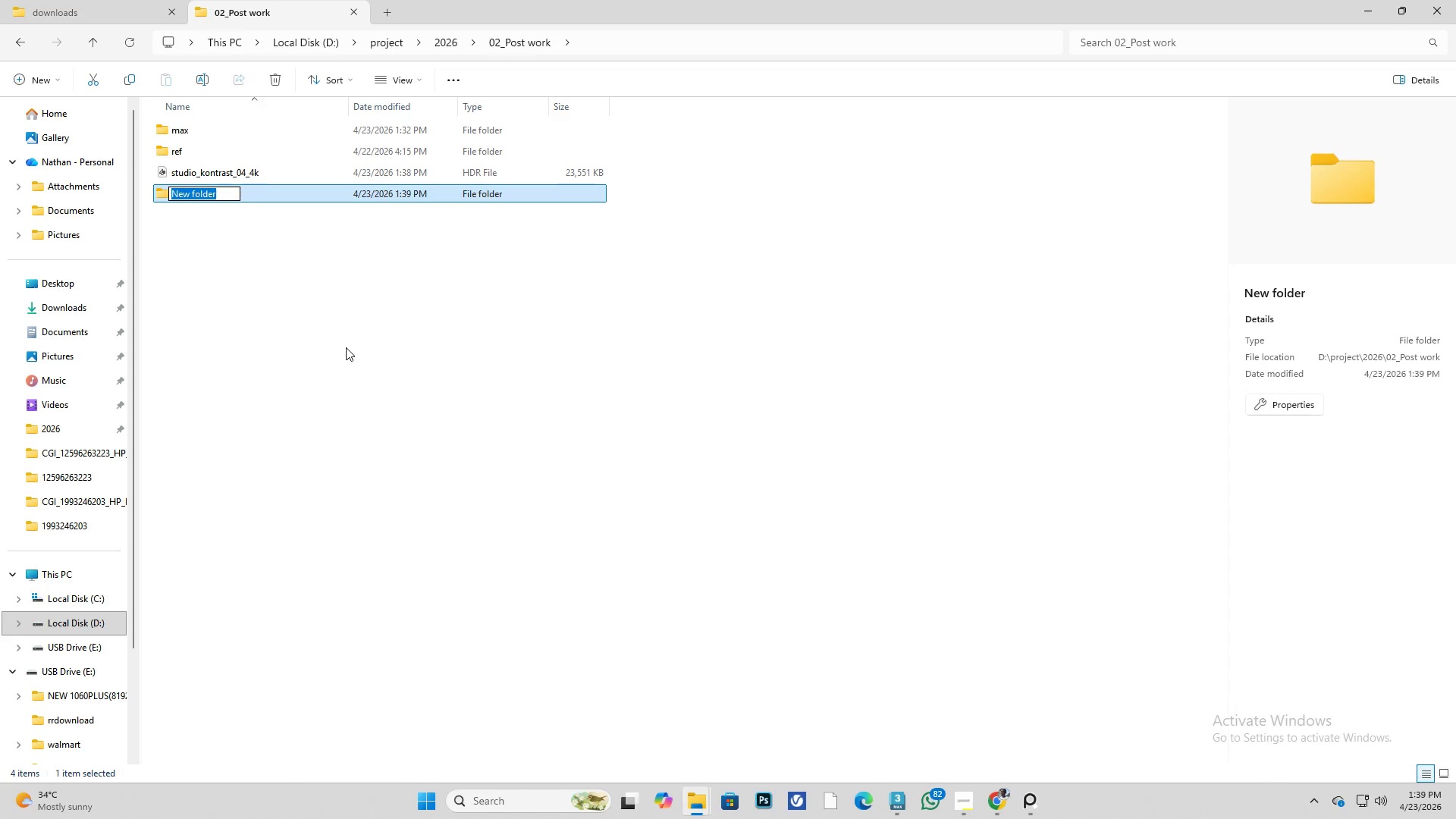 
type(texture)
key(Backspace)
key(Backspace)
key(Backspace)
key(Backspace)
key(Backspace)
key(Backspace)
key(Backspace)
key(Backspace)
type(texture)
 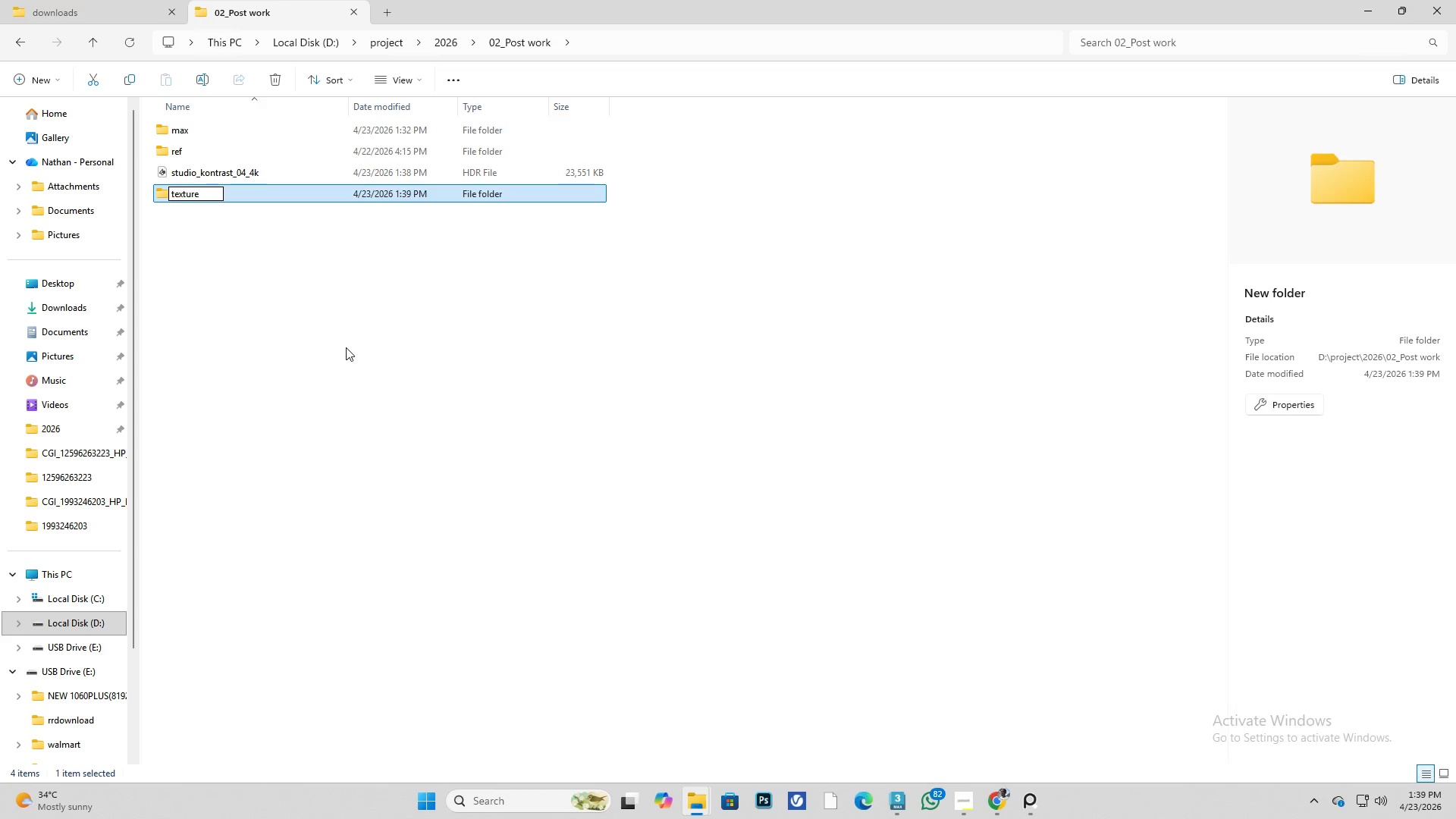 
key(Enter)
 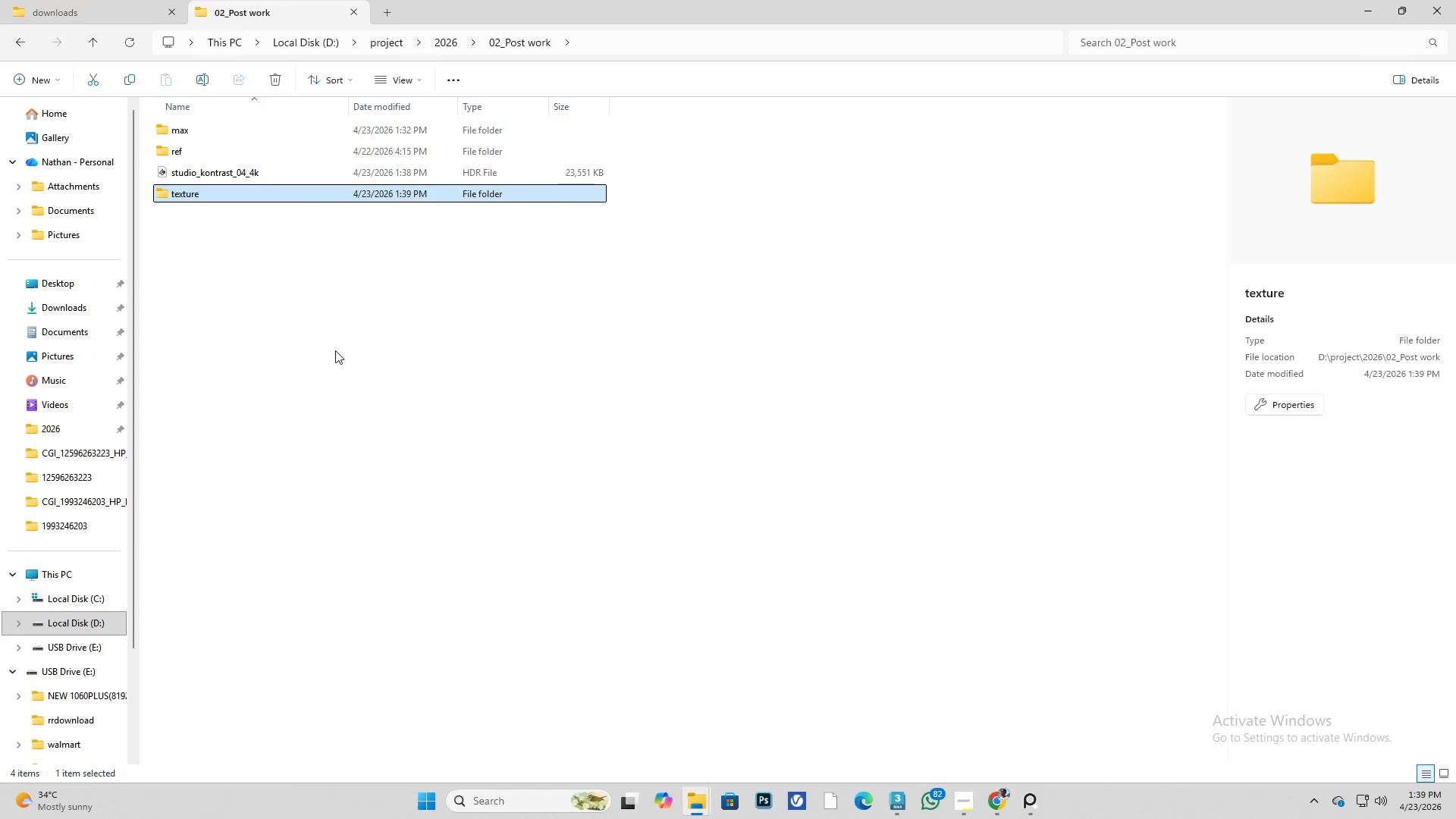 
left_click_drag(start_coordinate=[318, 347], to_coordinate=[312, 344])
 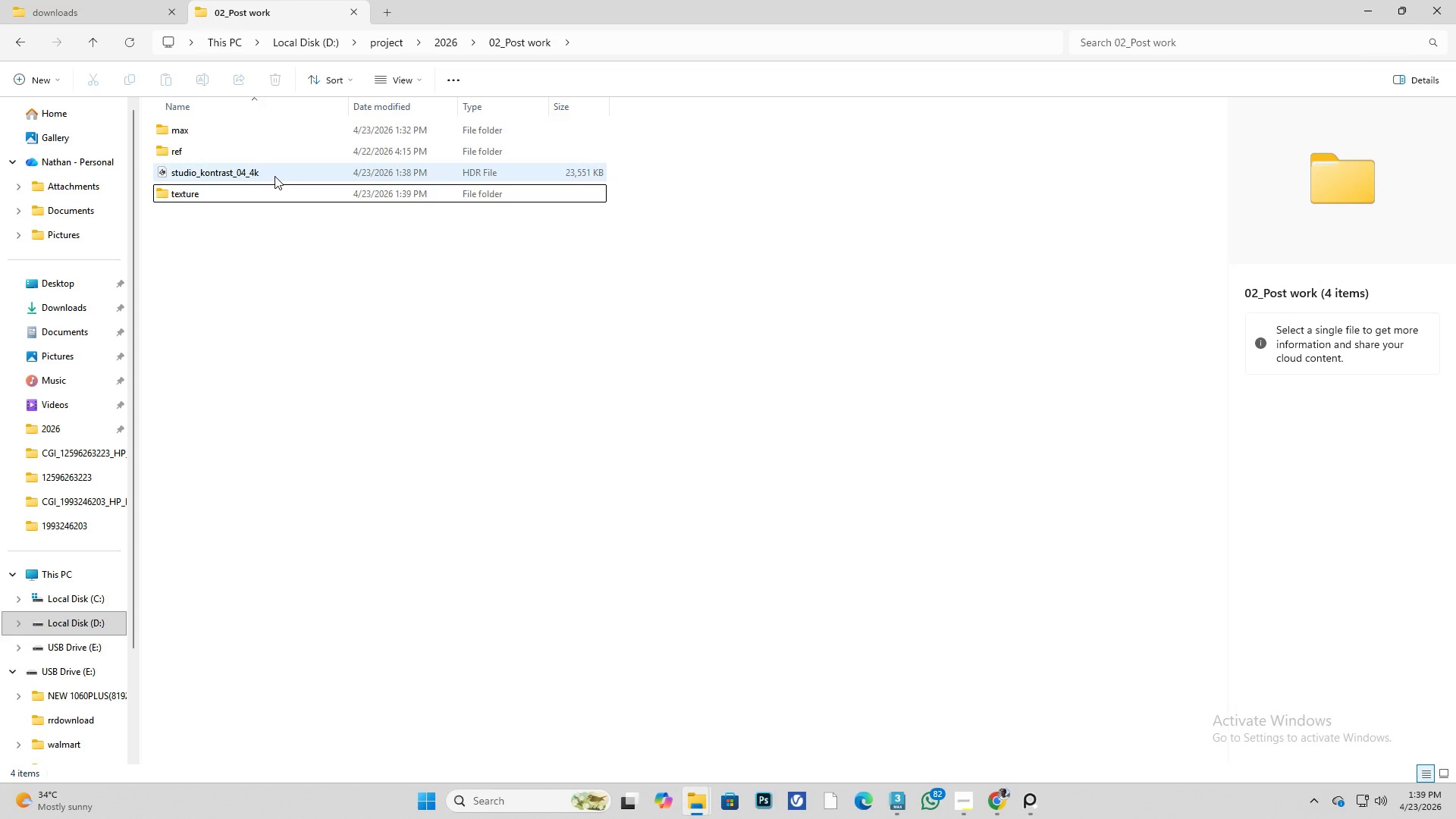 
left_click([275, 176])
 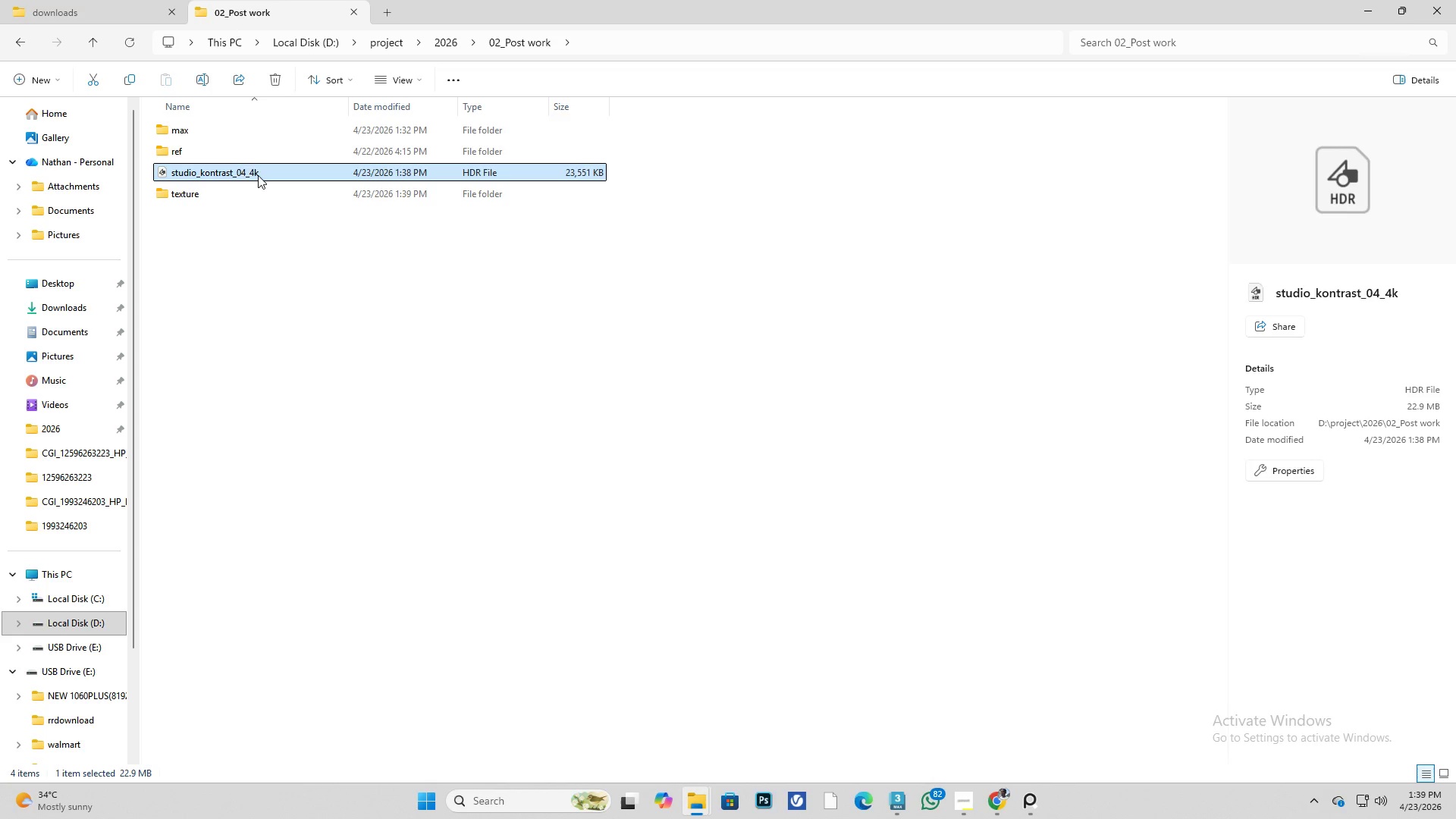 
left_click_drag(start_coordinate=[259, 175], to_coordinate=[289, 188])
 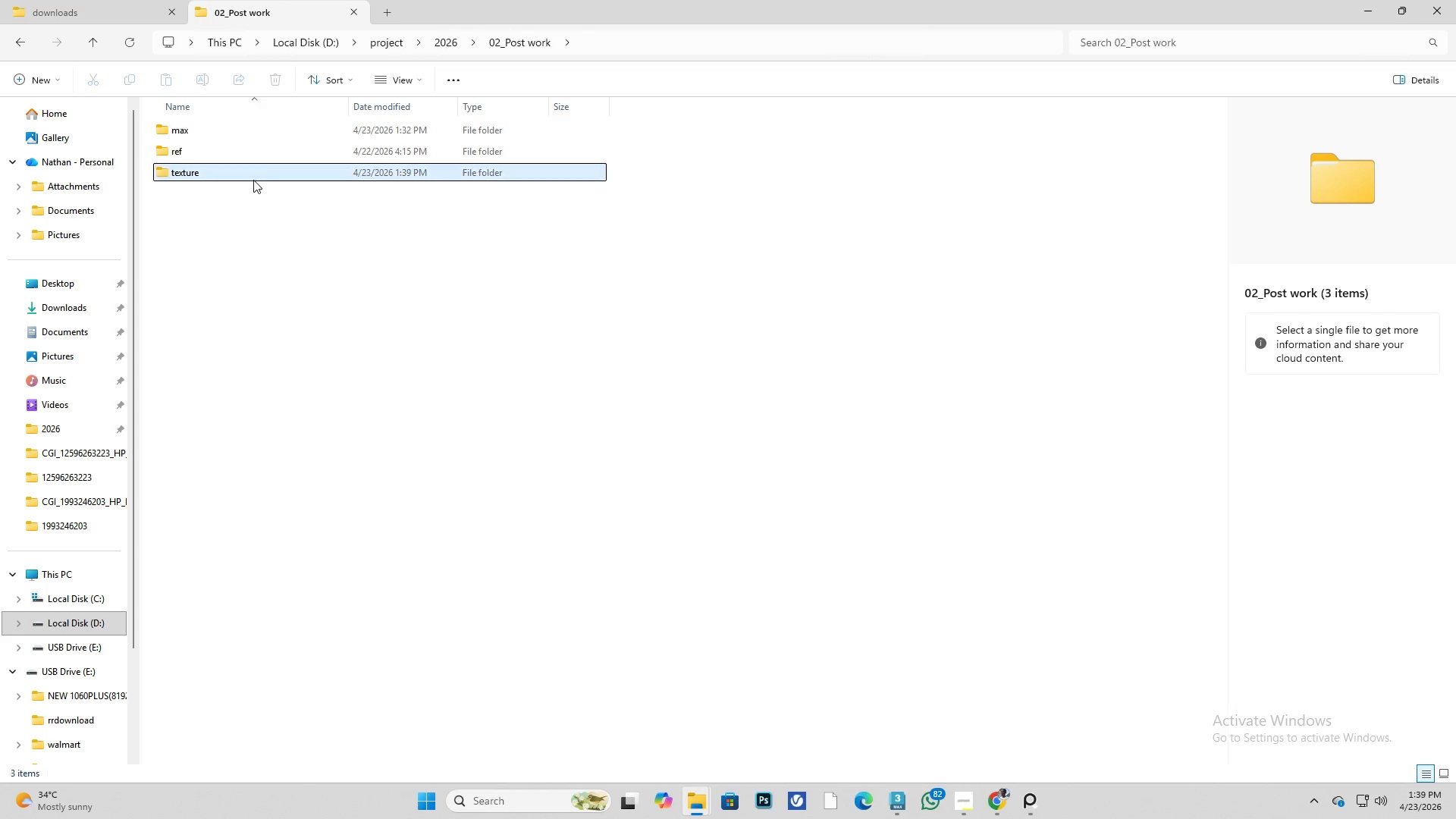 
double_click([252, 179])
 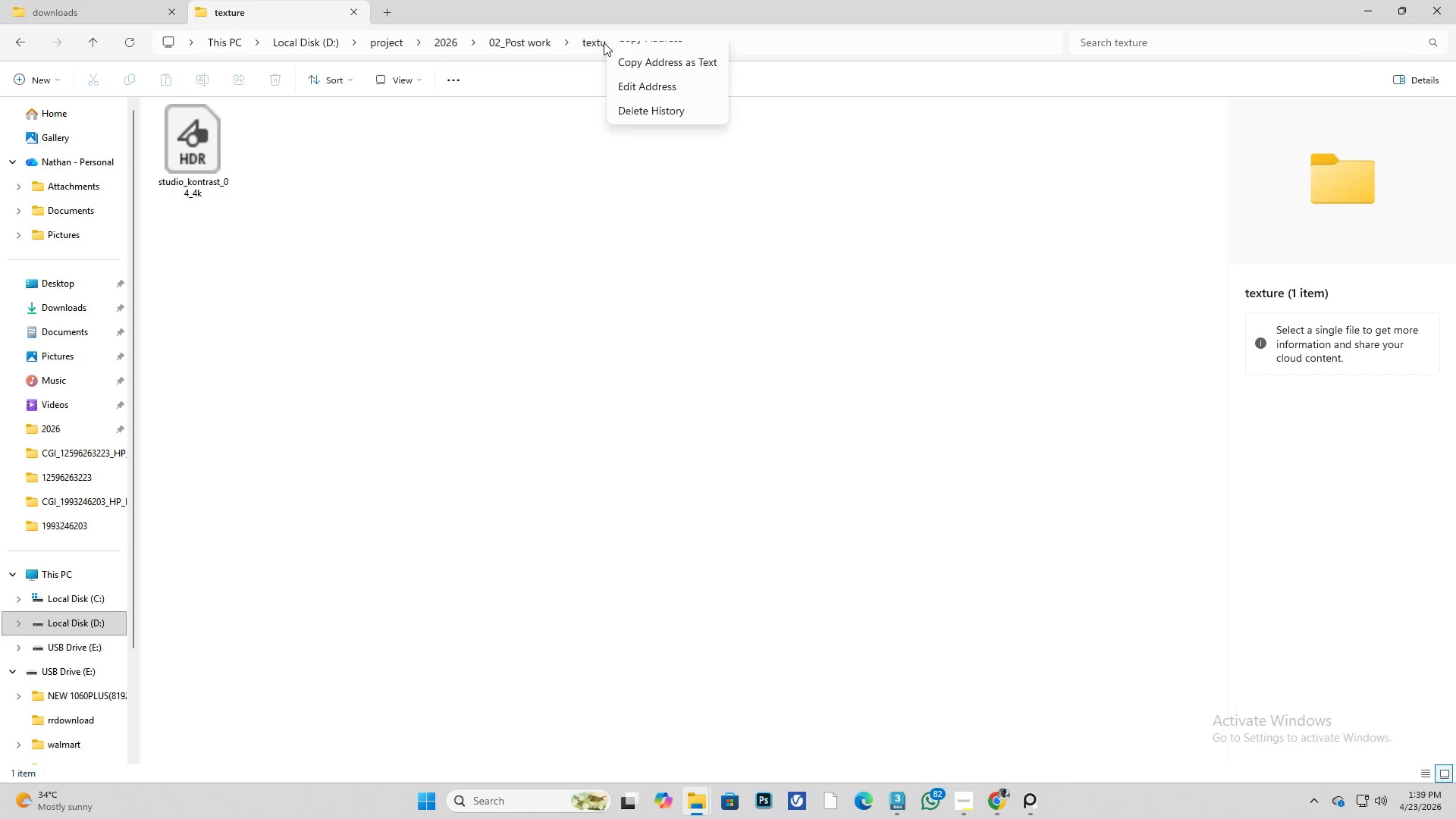 
left_click([671, 57])
 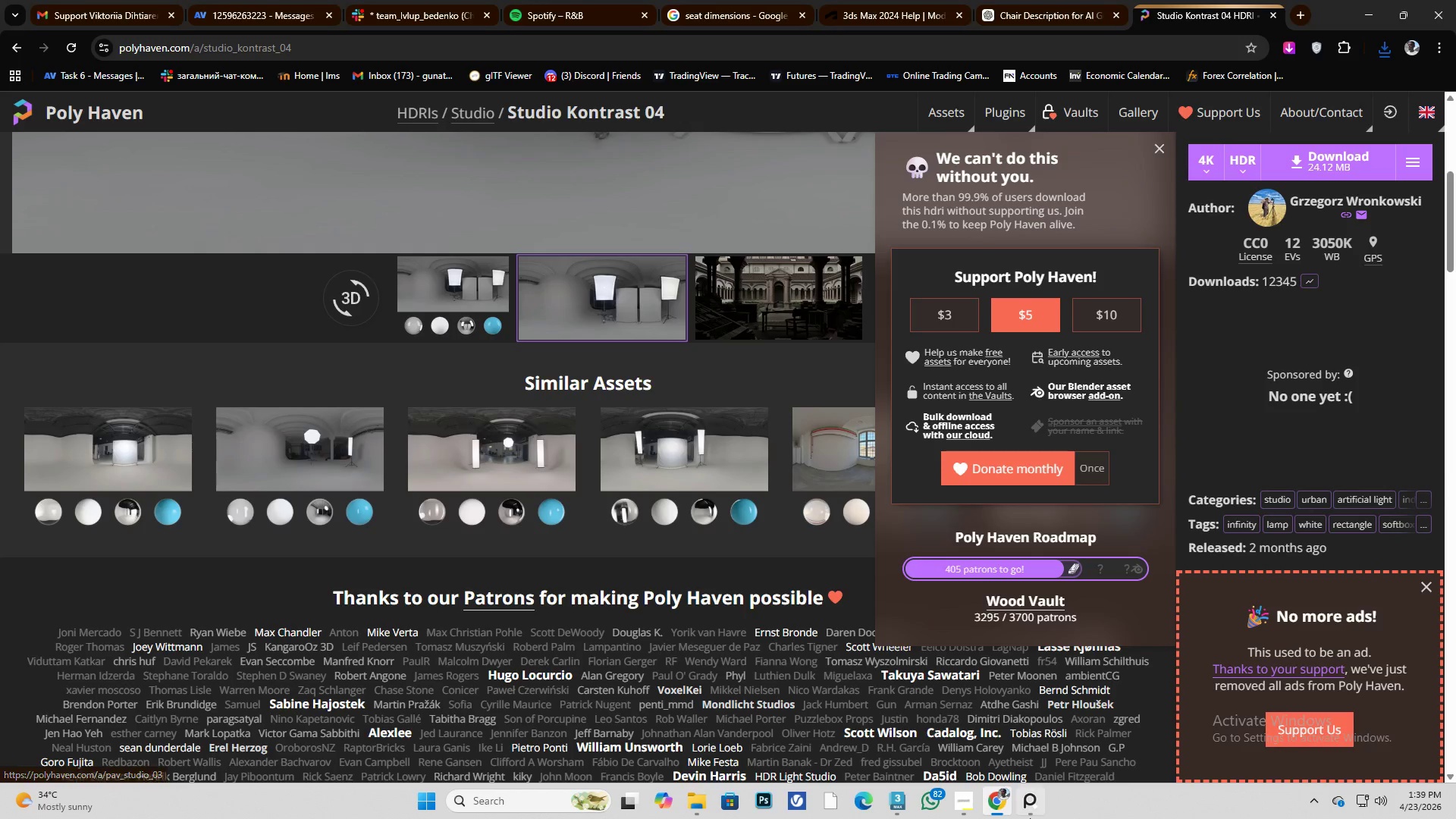 
mouse_move([926, 800])
 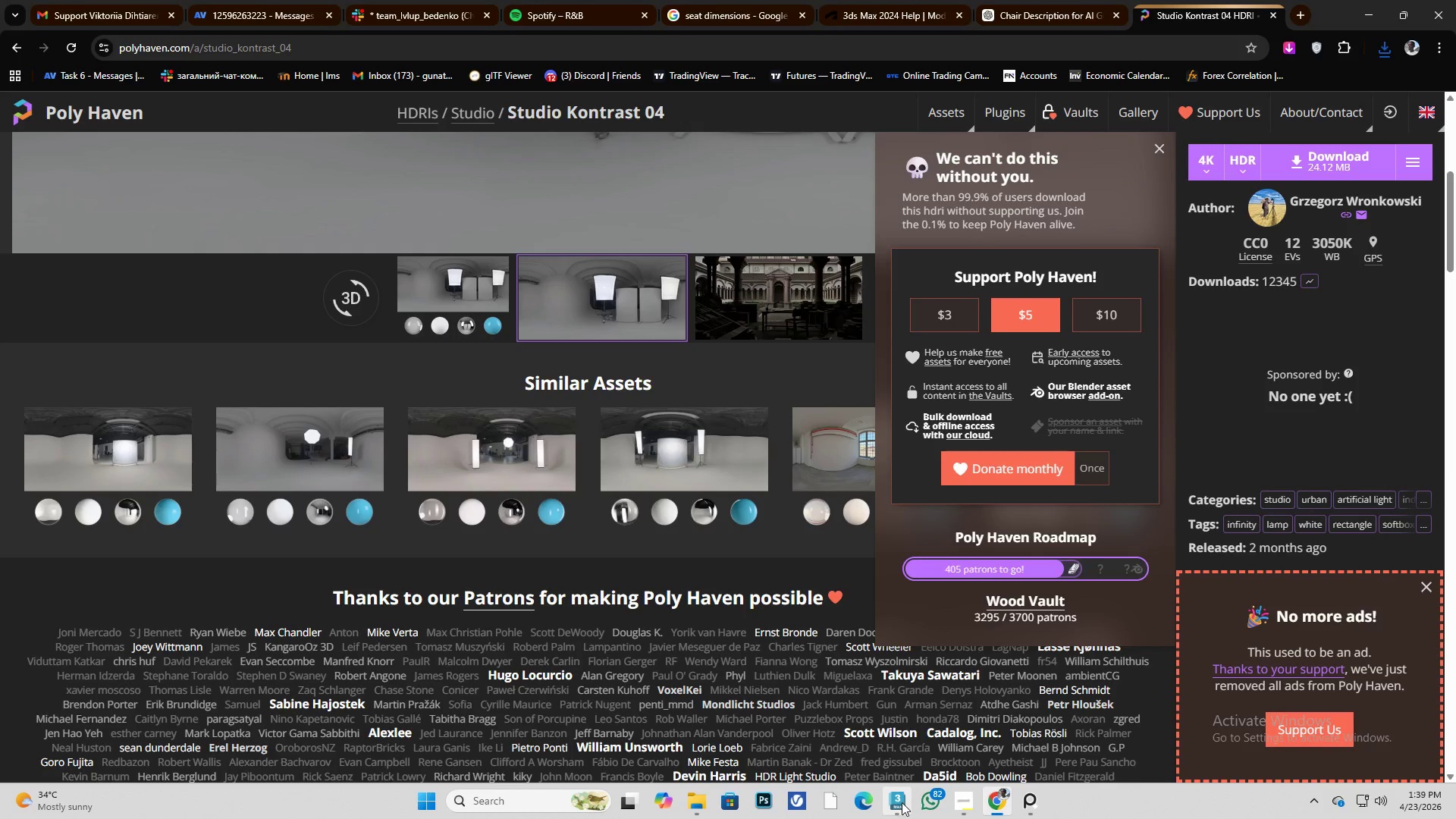 
left_click([902, 802])
 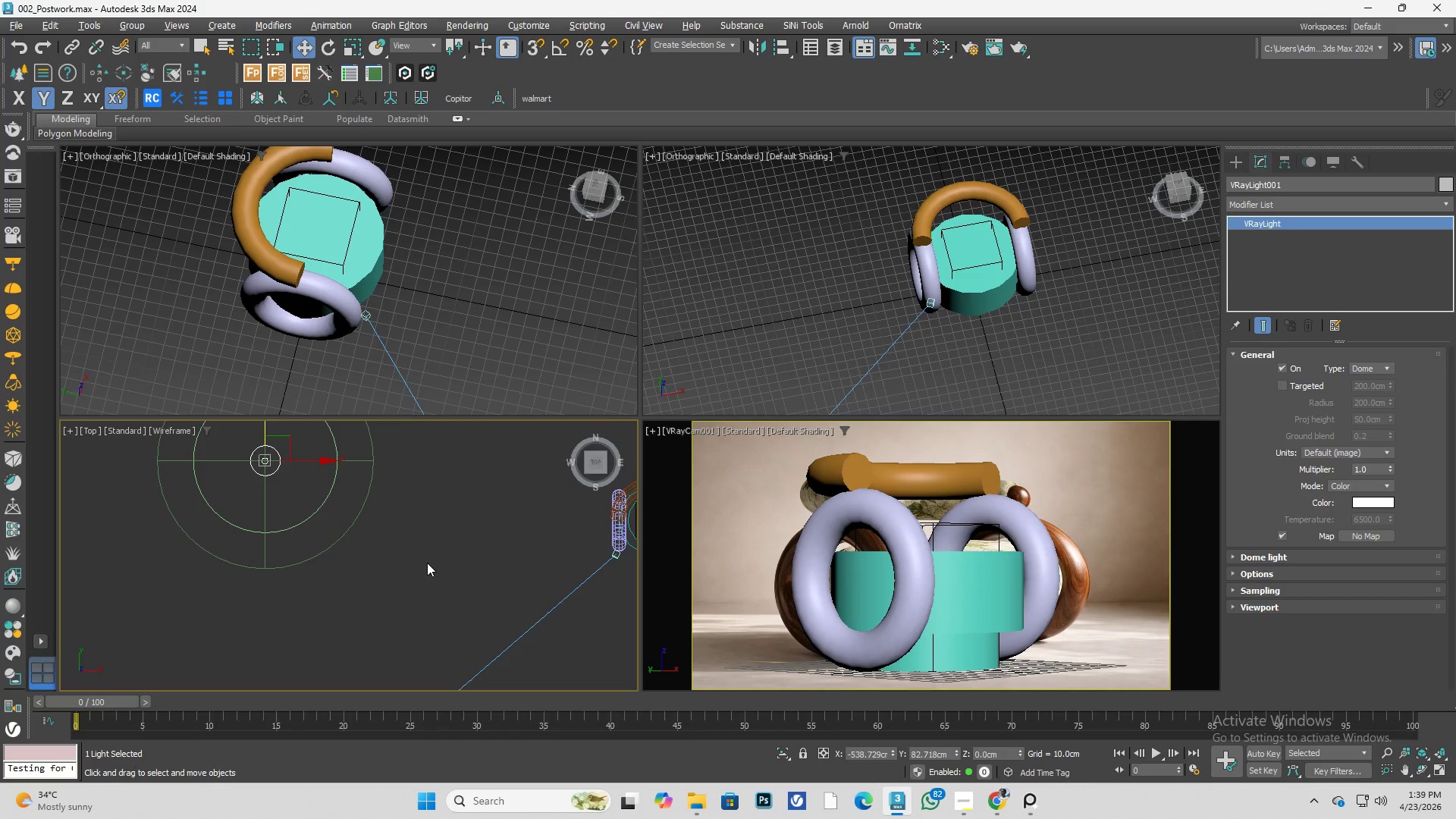 
left_click([348, 544])
 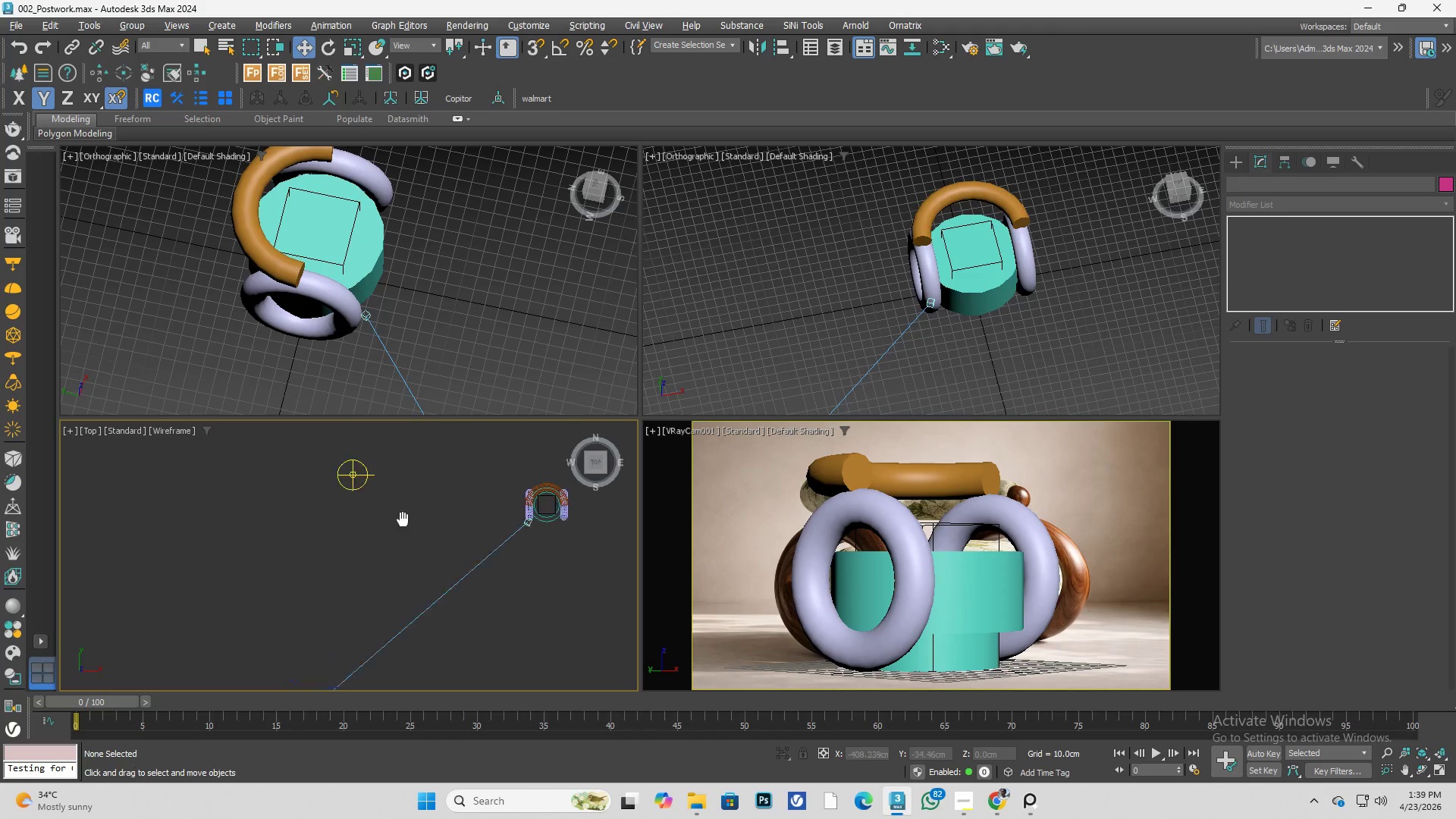 
scroll: coordinate [463, 555], scroll_direction: down, amount: 2.0
 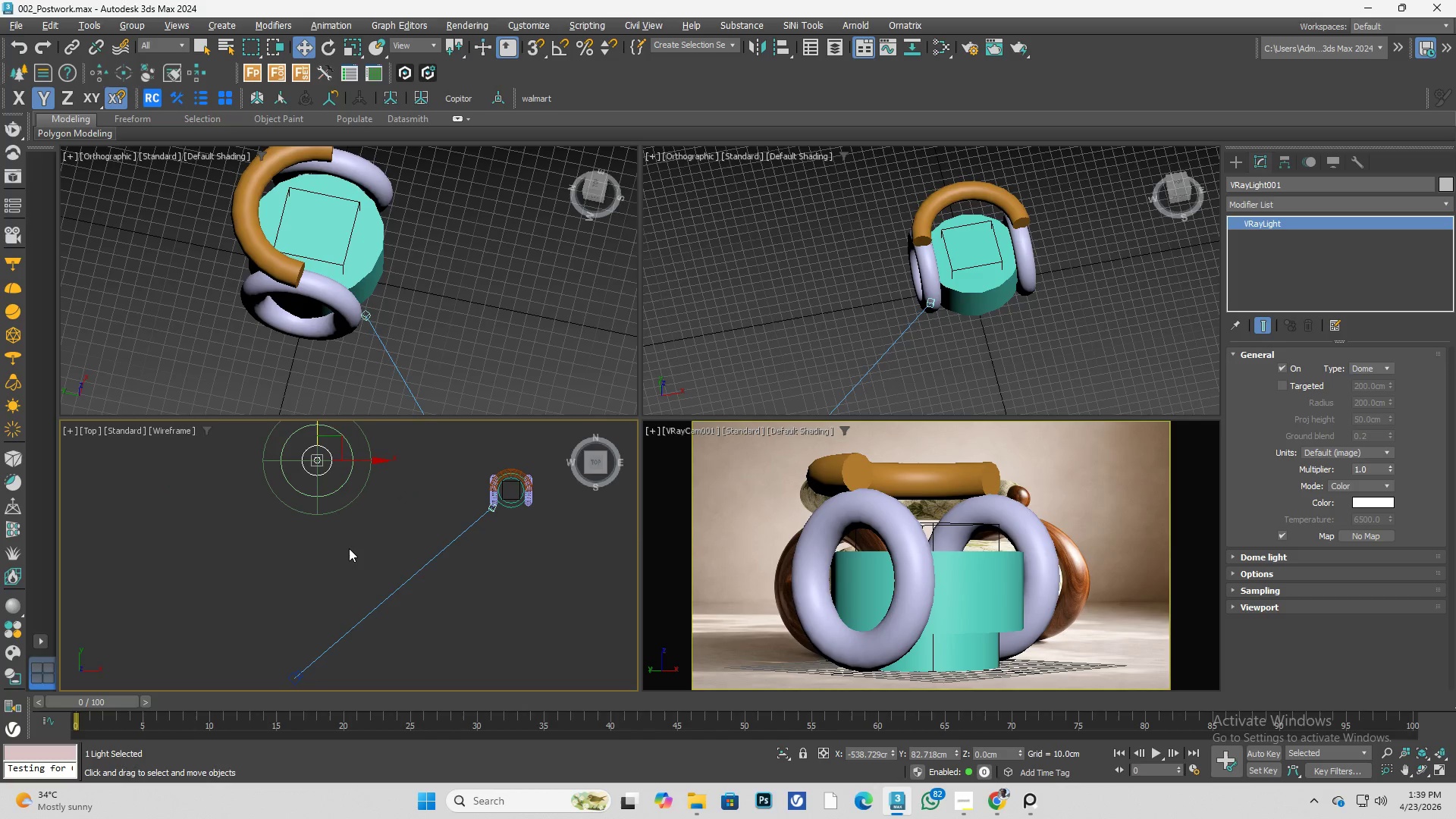 
left_click_drag(start_coordinate=[403, 466], to_coordinate=[345, 502])
 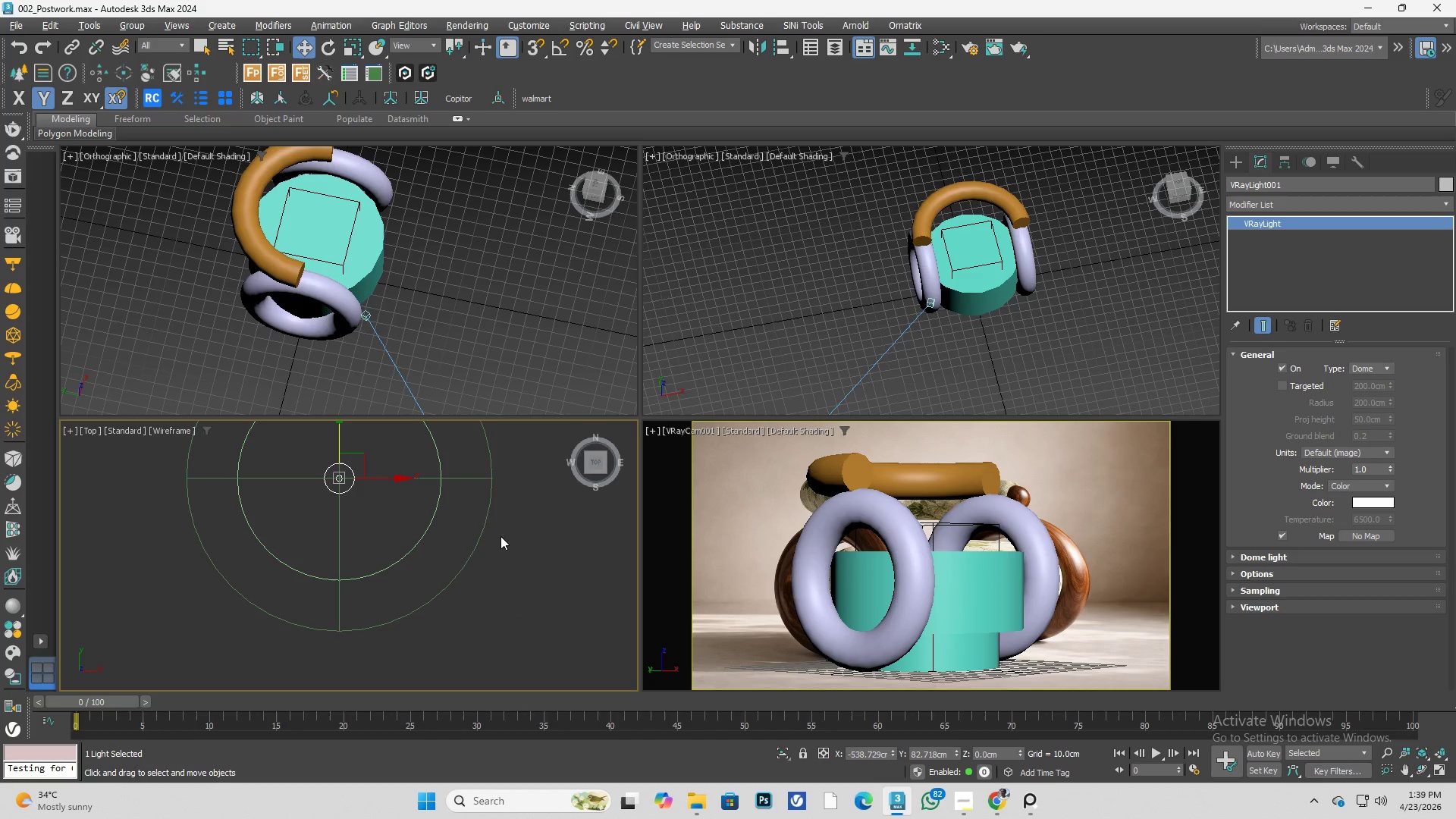 
scroll: coordinate [372, 483], scroll_direction: up, amount: 3.0
 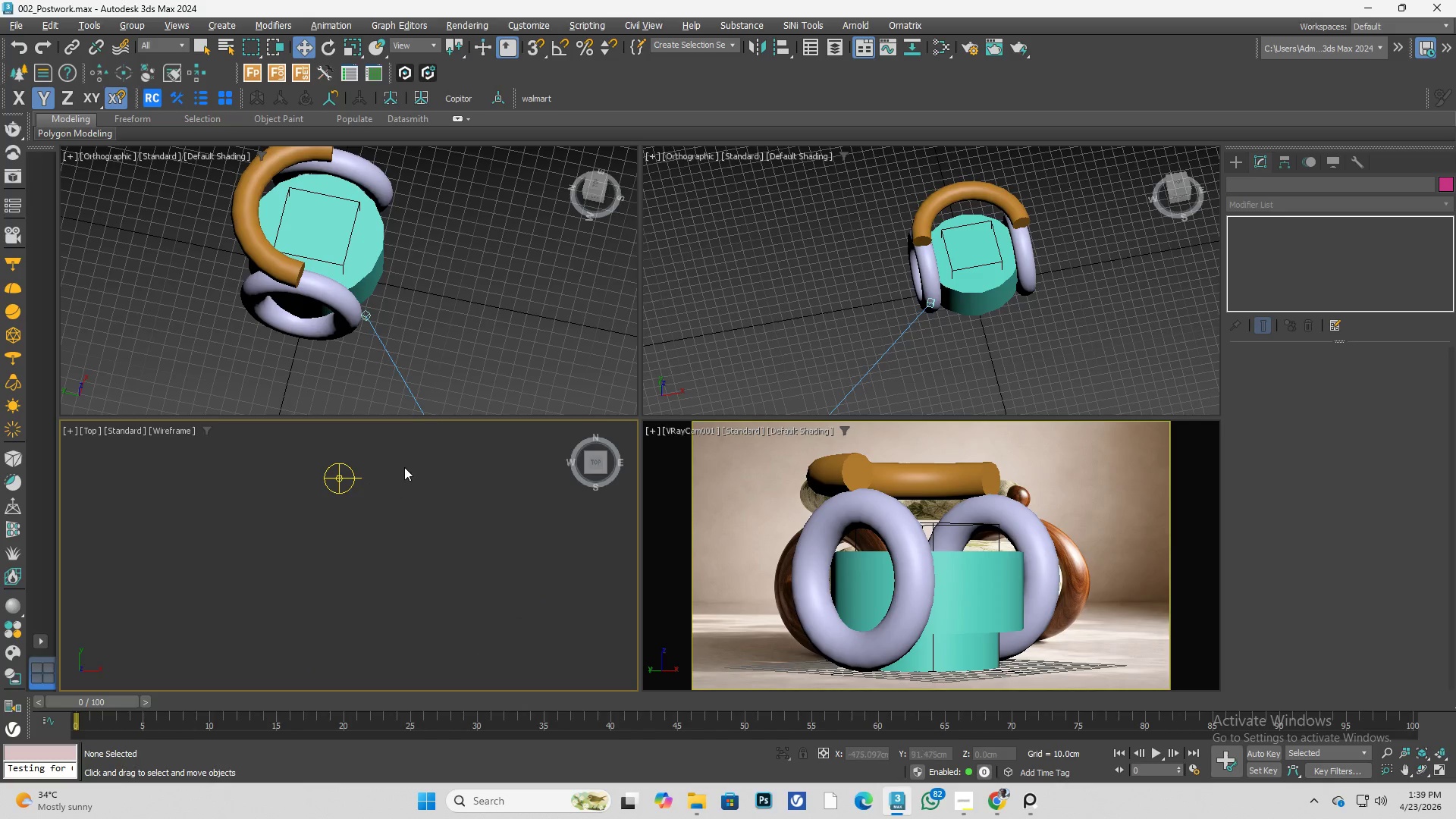 
left_click([514, 548])
 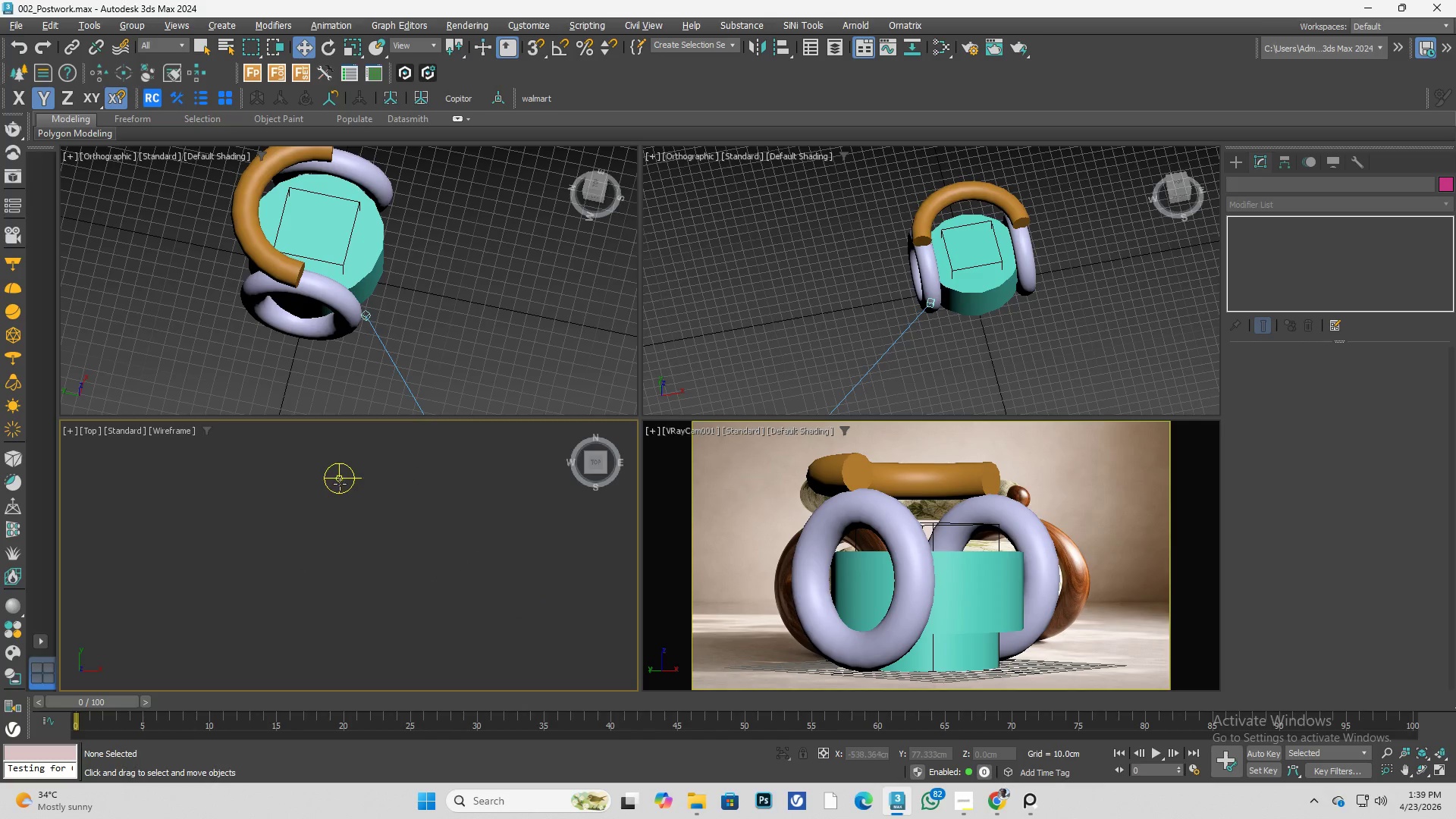 
left_click([340, 484])
 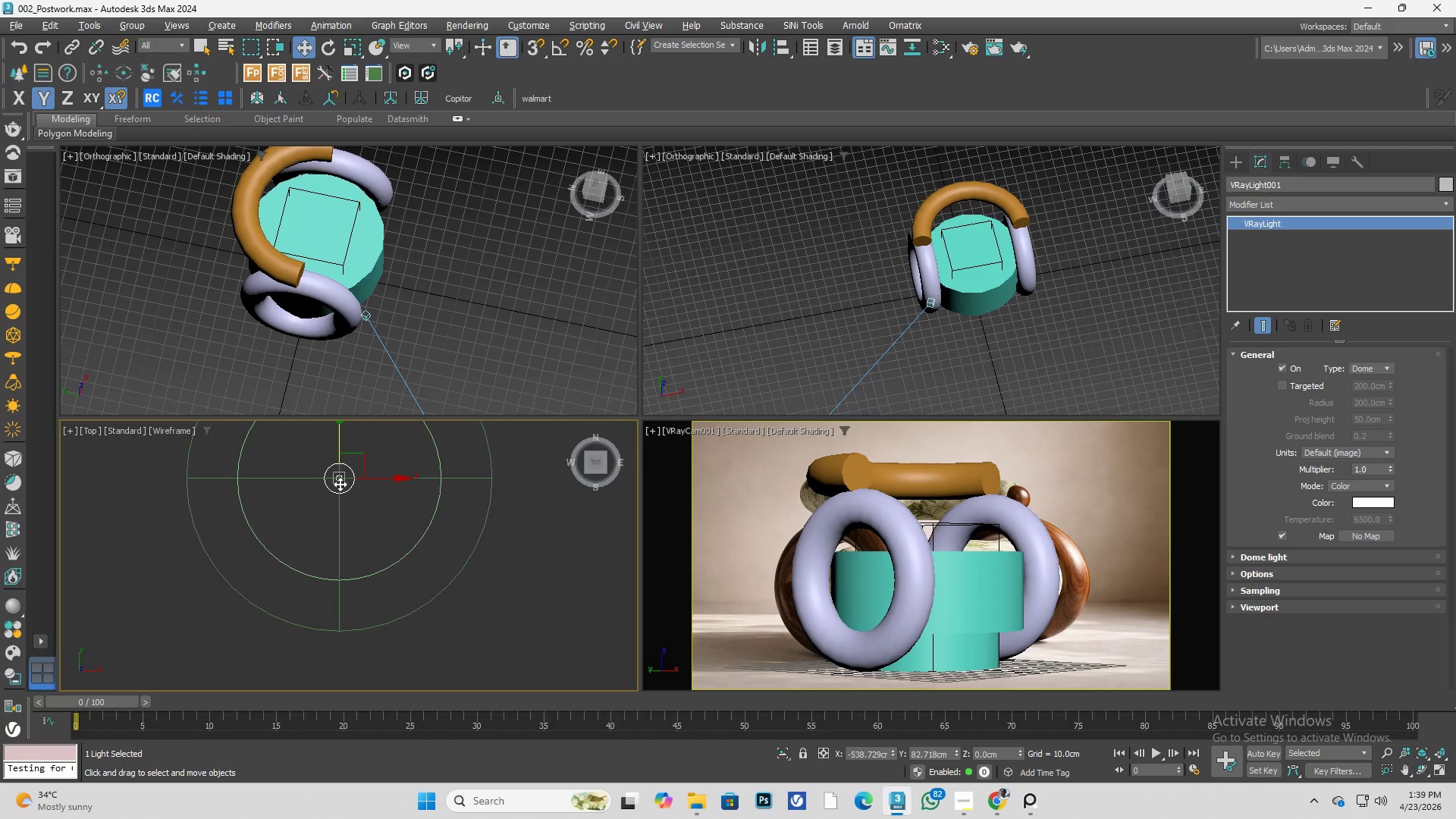 
key(M)
 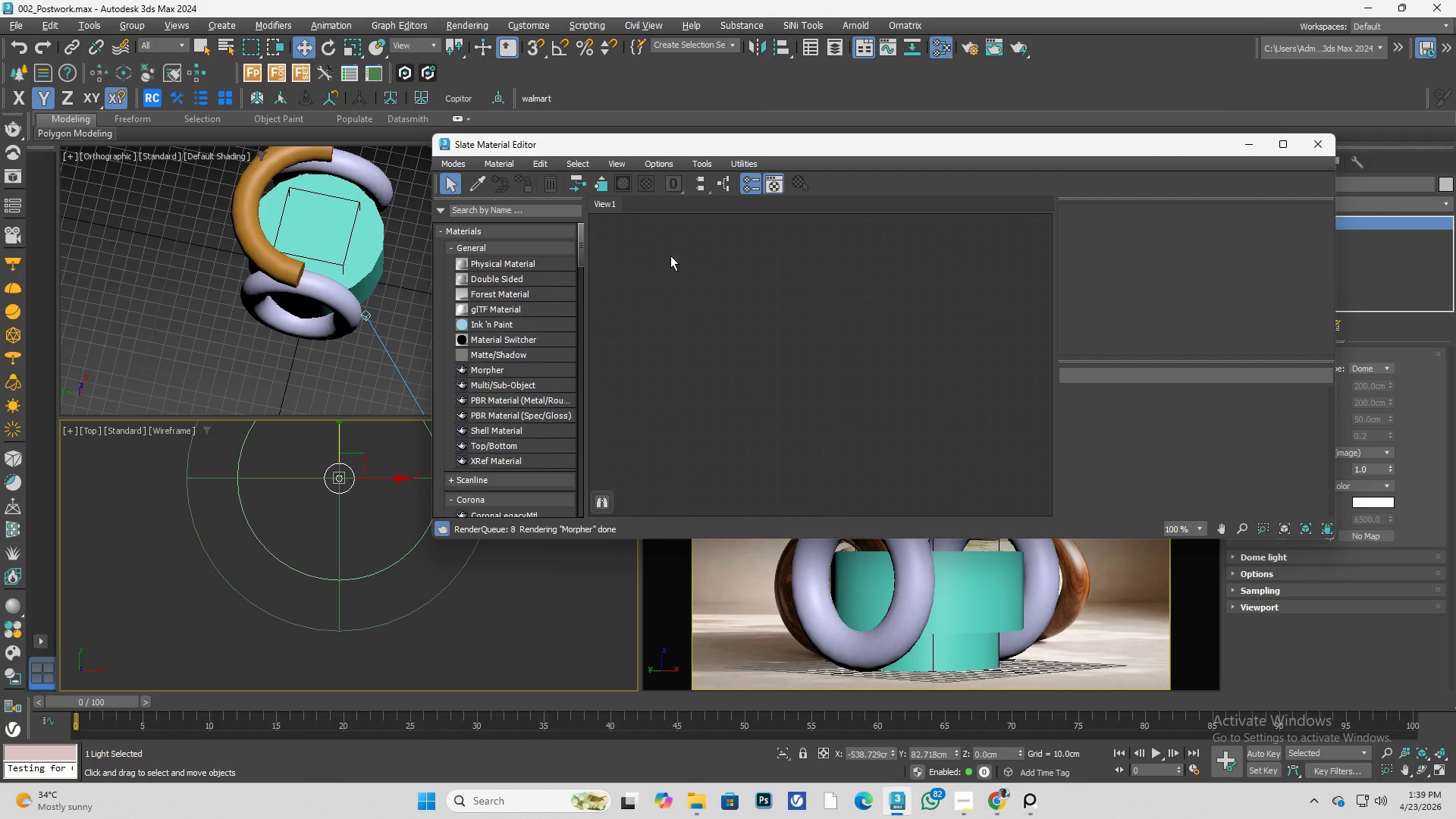 
scroll: coordinate [535, 399], scroll_direction: down, amount: 2.0
 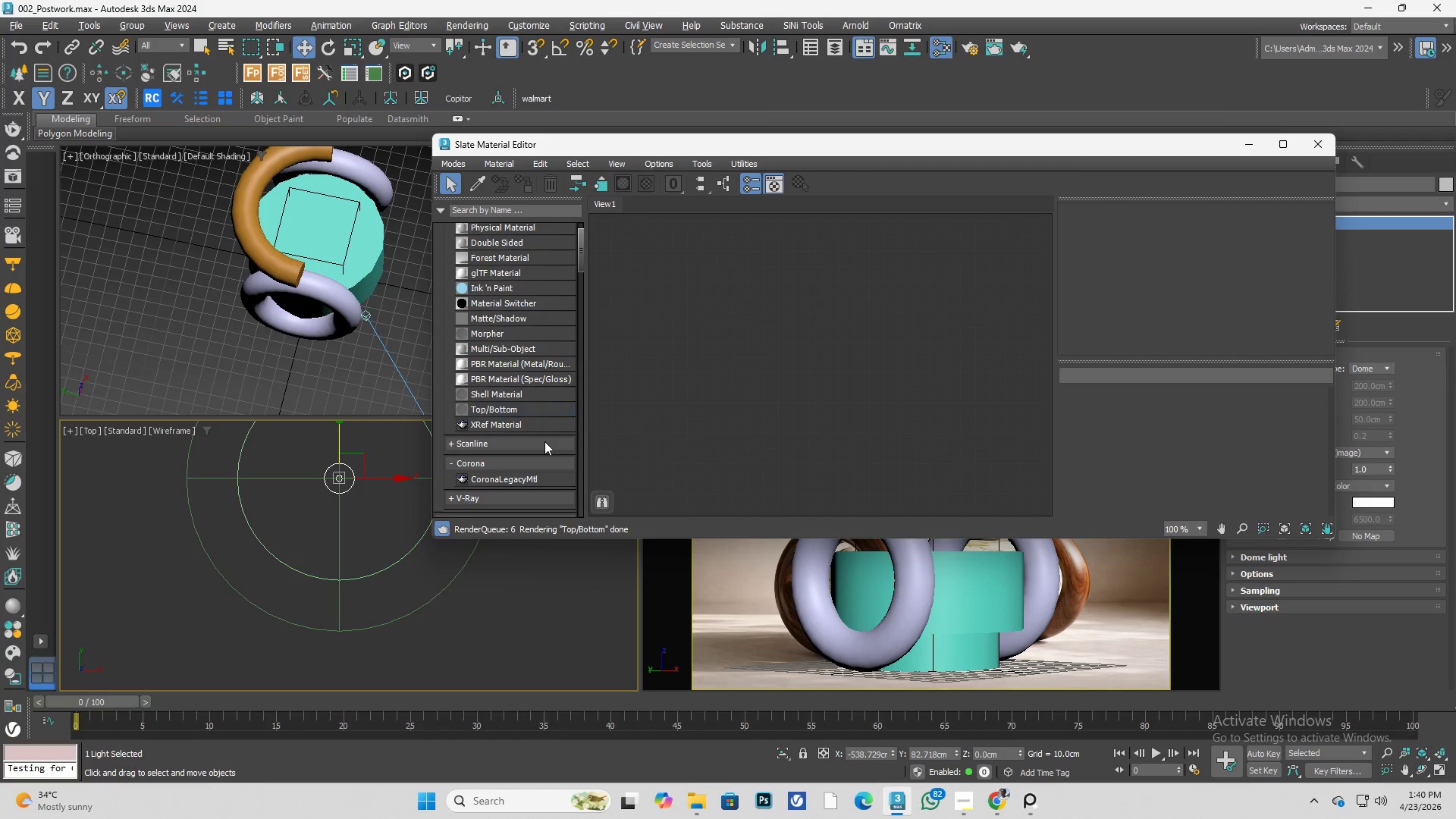 
scroll: coordinate [547, 452], scroll_direction: up, amount: 12.0
 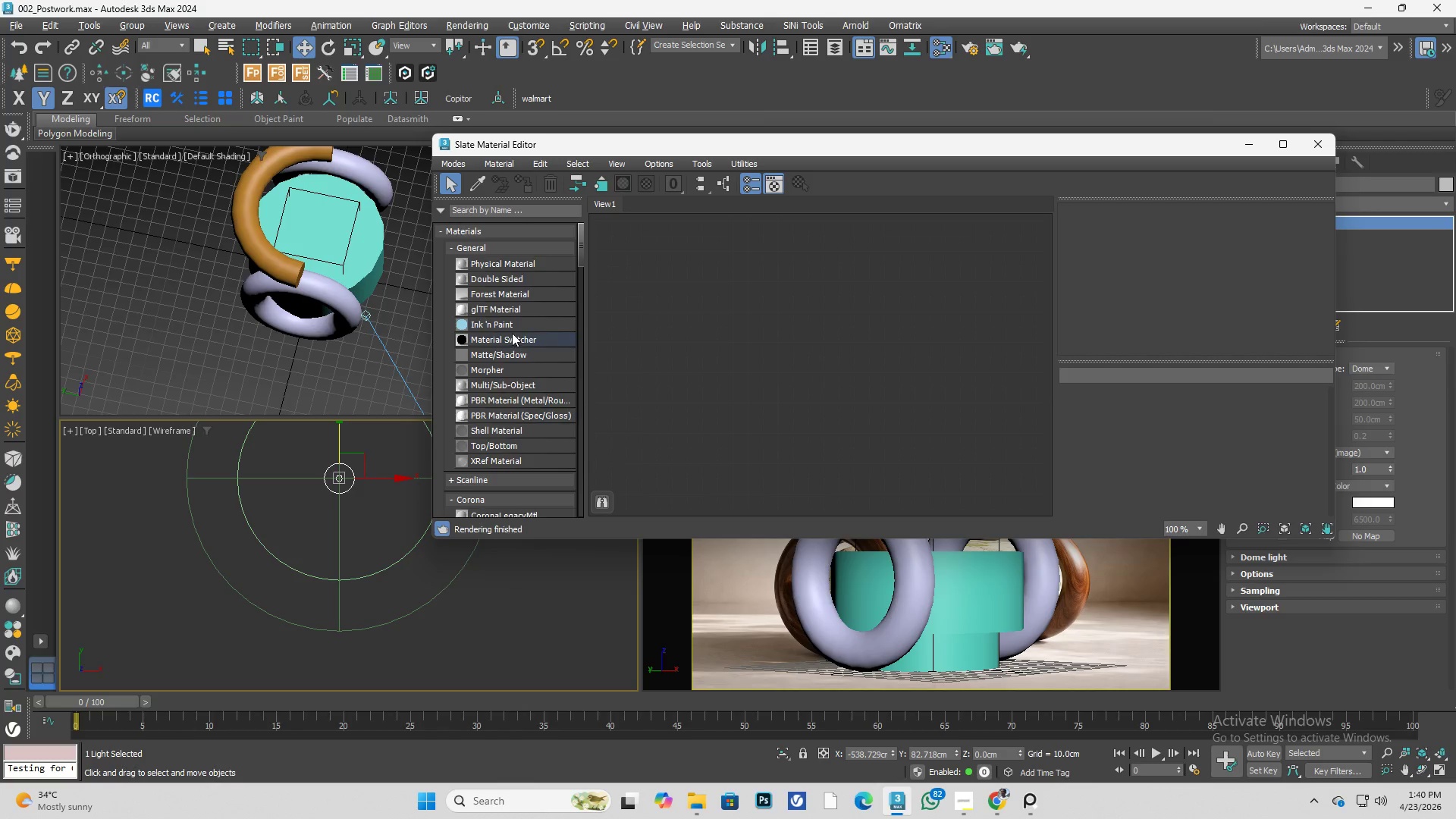 
scroll: coordinate [470, 294], scroll_direction: none, amount: 0.0
 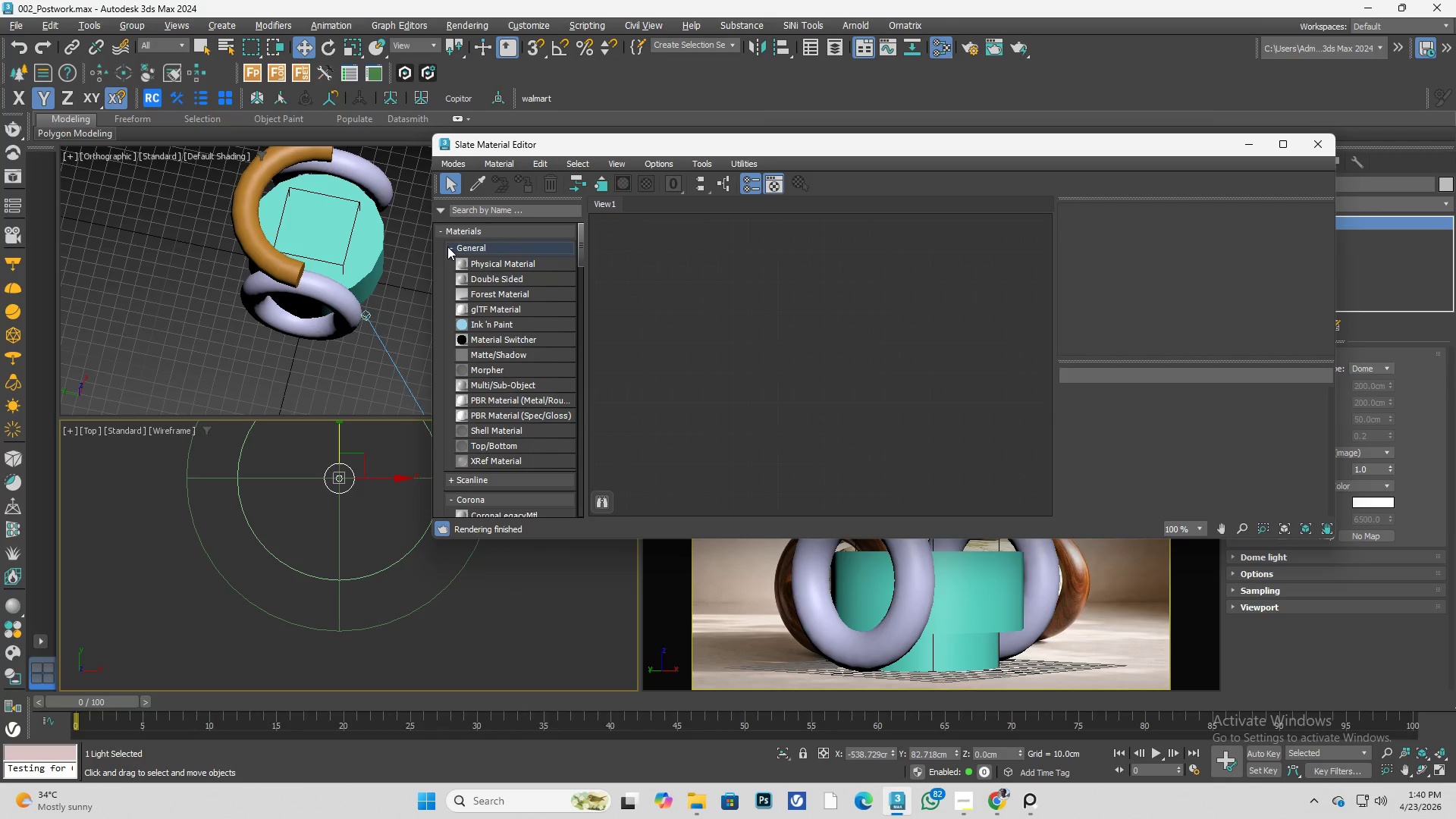 
left_click([447, 246])
 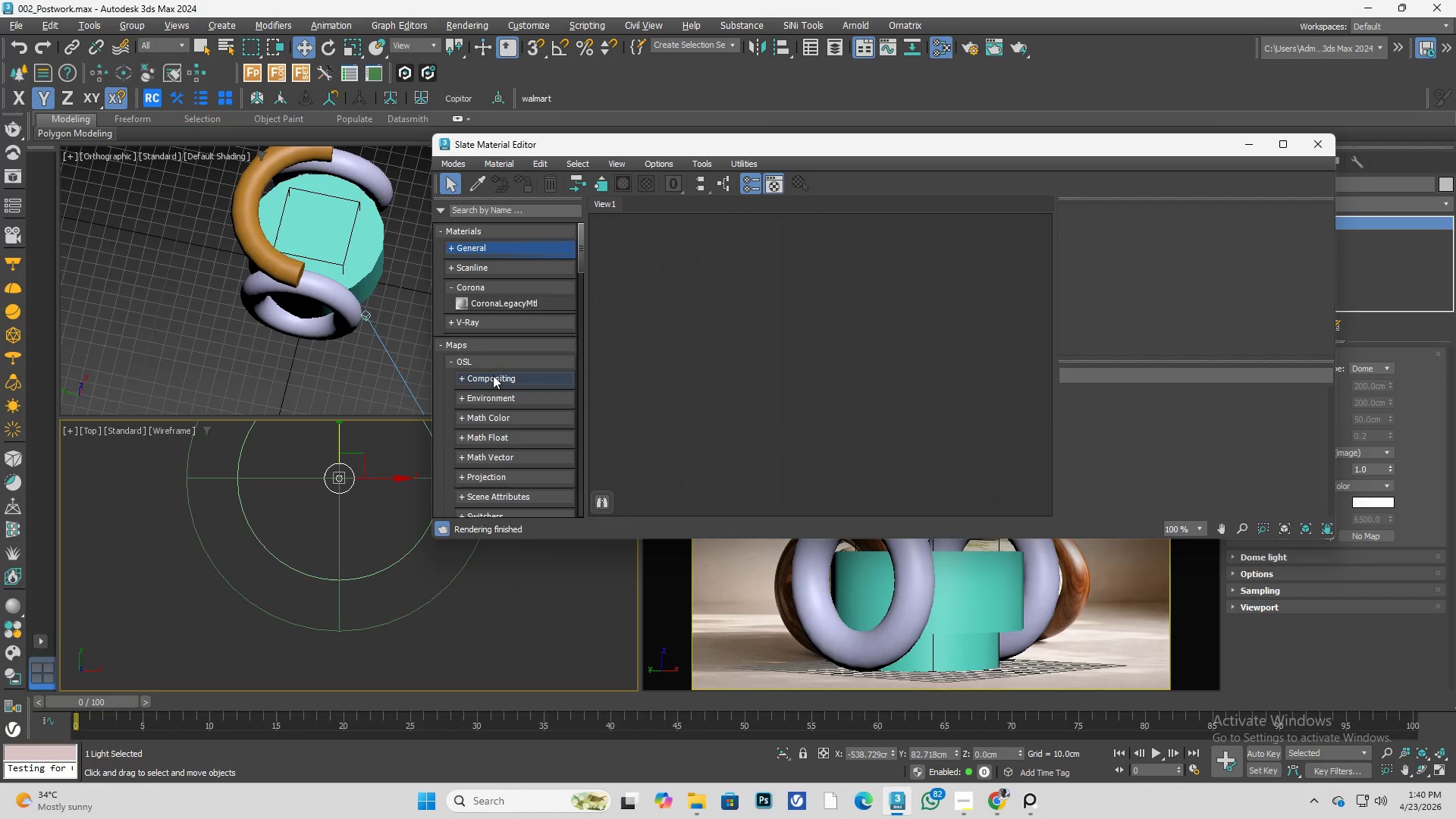 
scroll: coordinate [493, 383], scroll_direction: down, amount: 22.0
 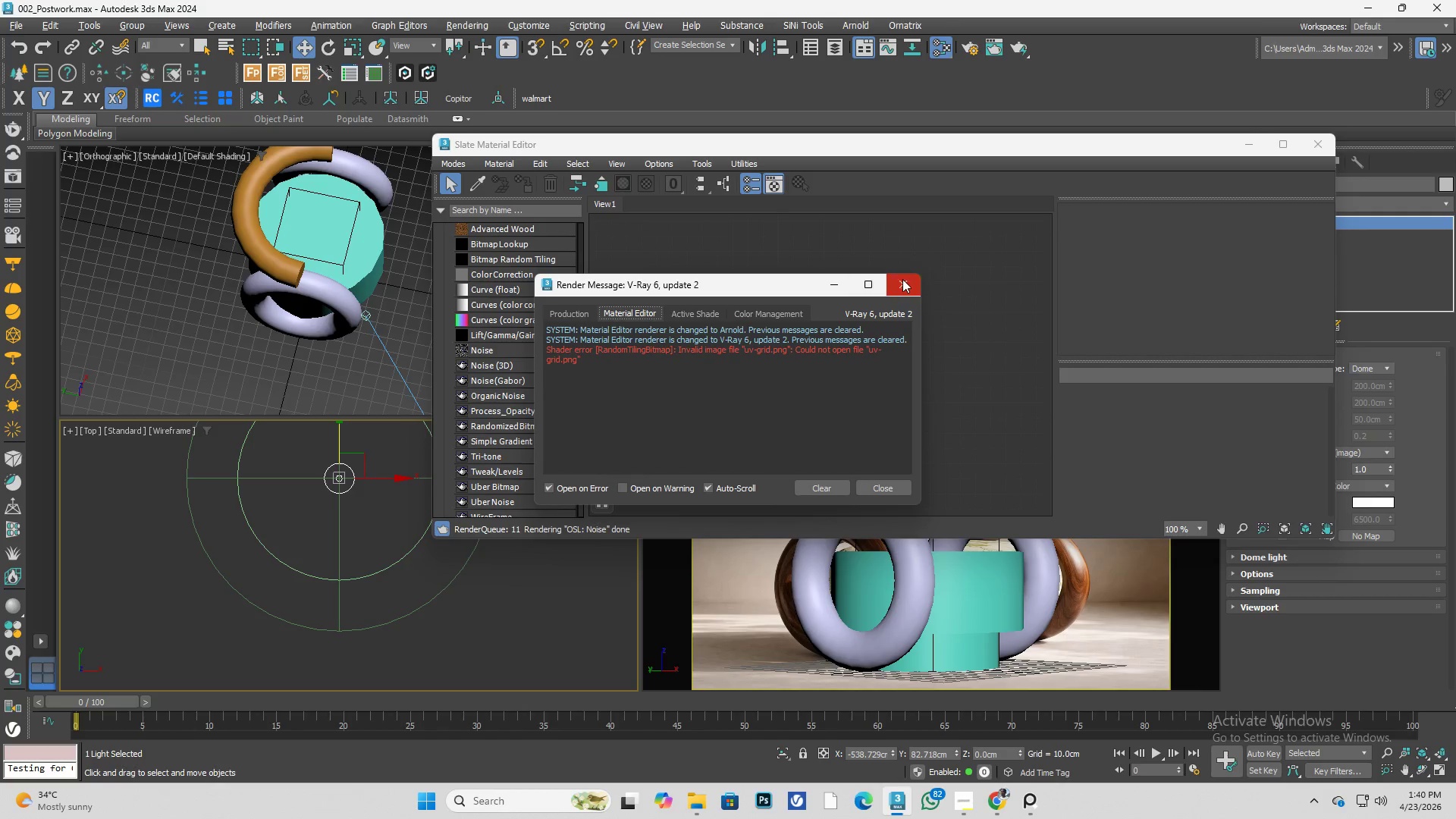 
left_click([903, 279])
 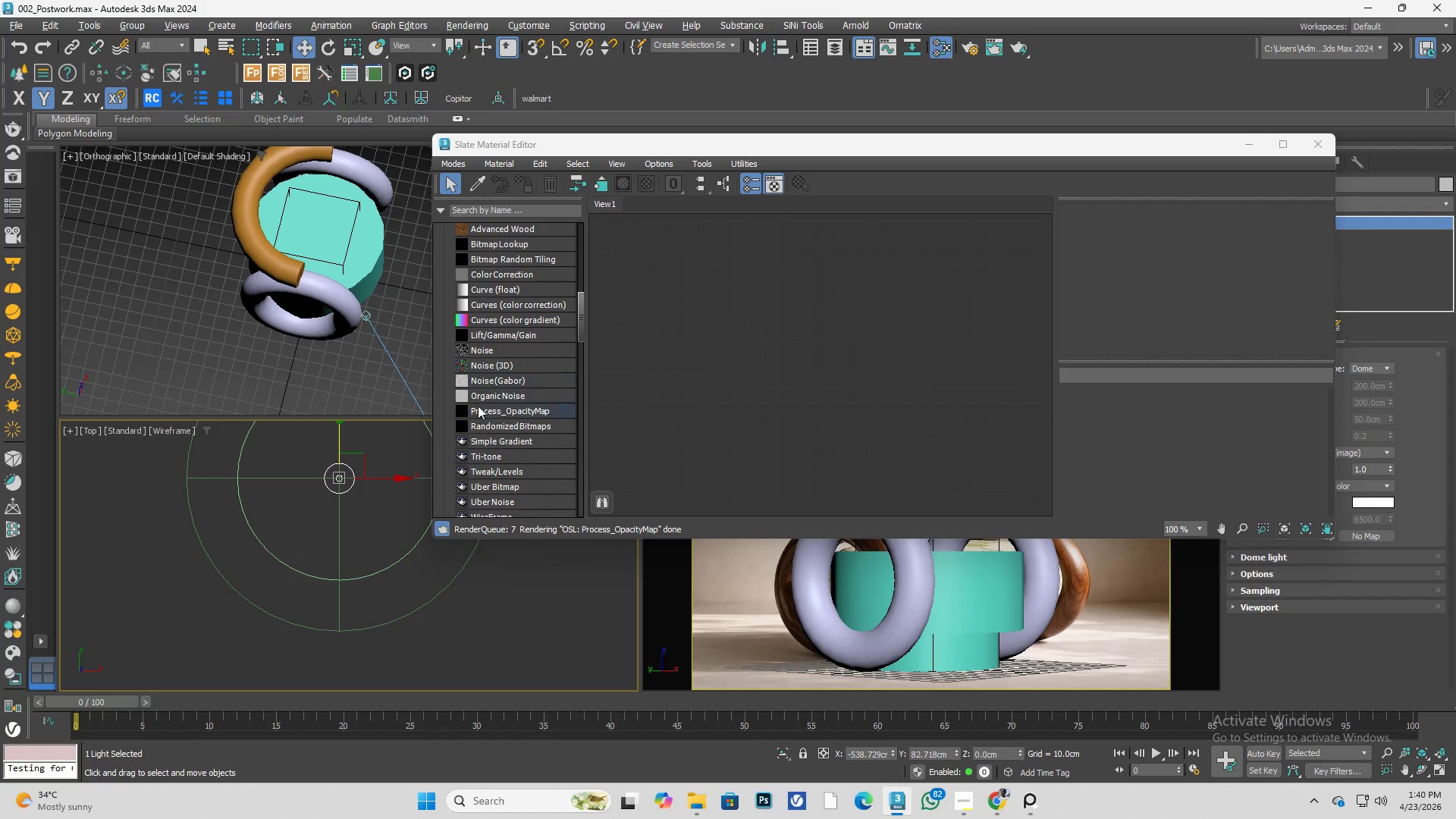 
scroll: coordinate [524, 400], scroll_direction: down, amount: 60.0
 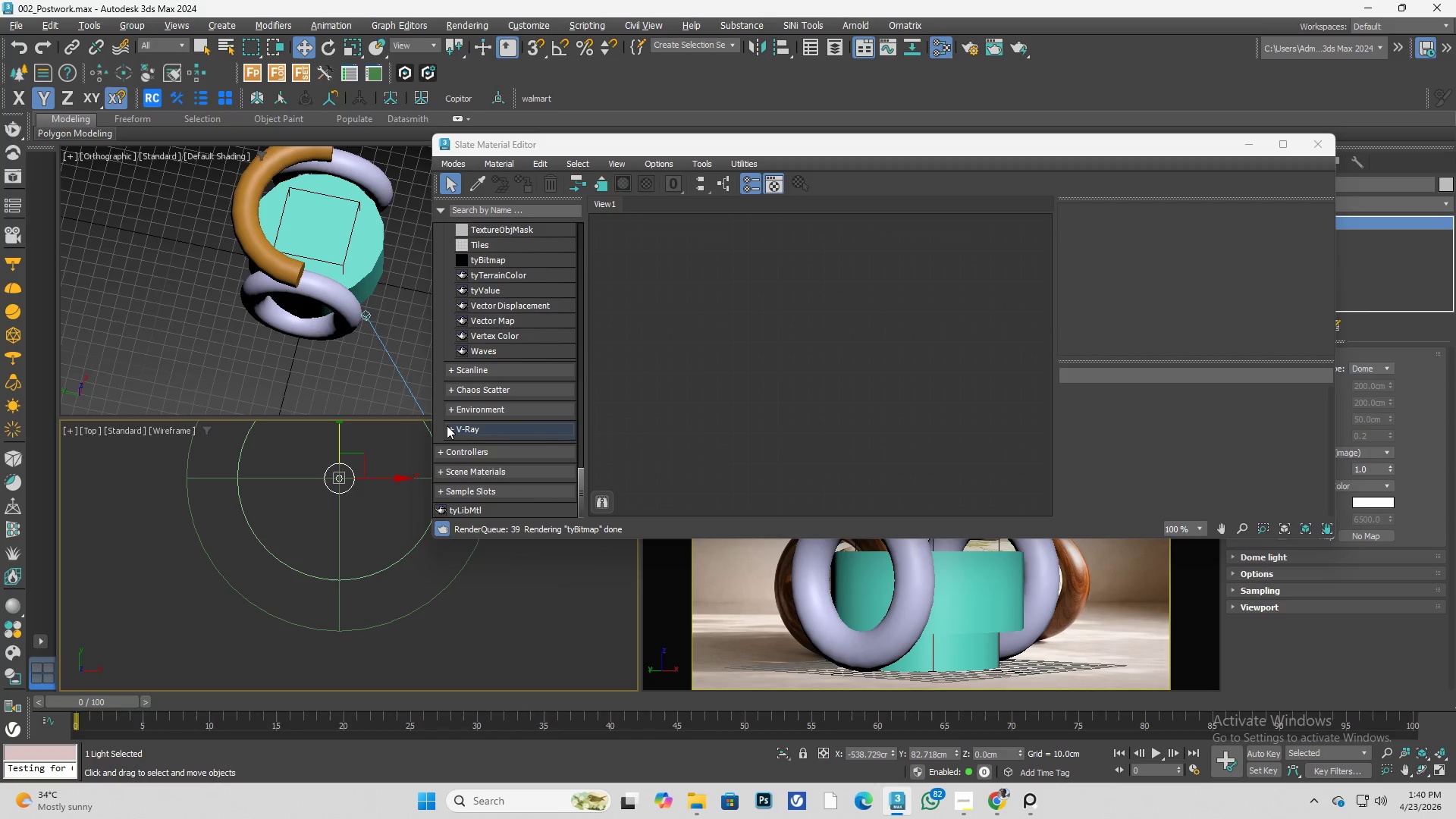 
left_click([447, 426])
 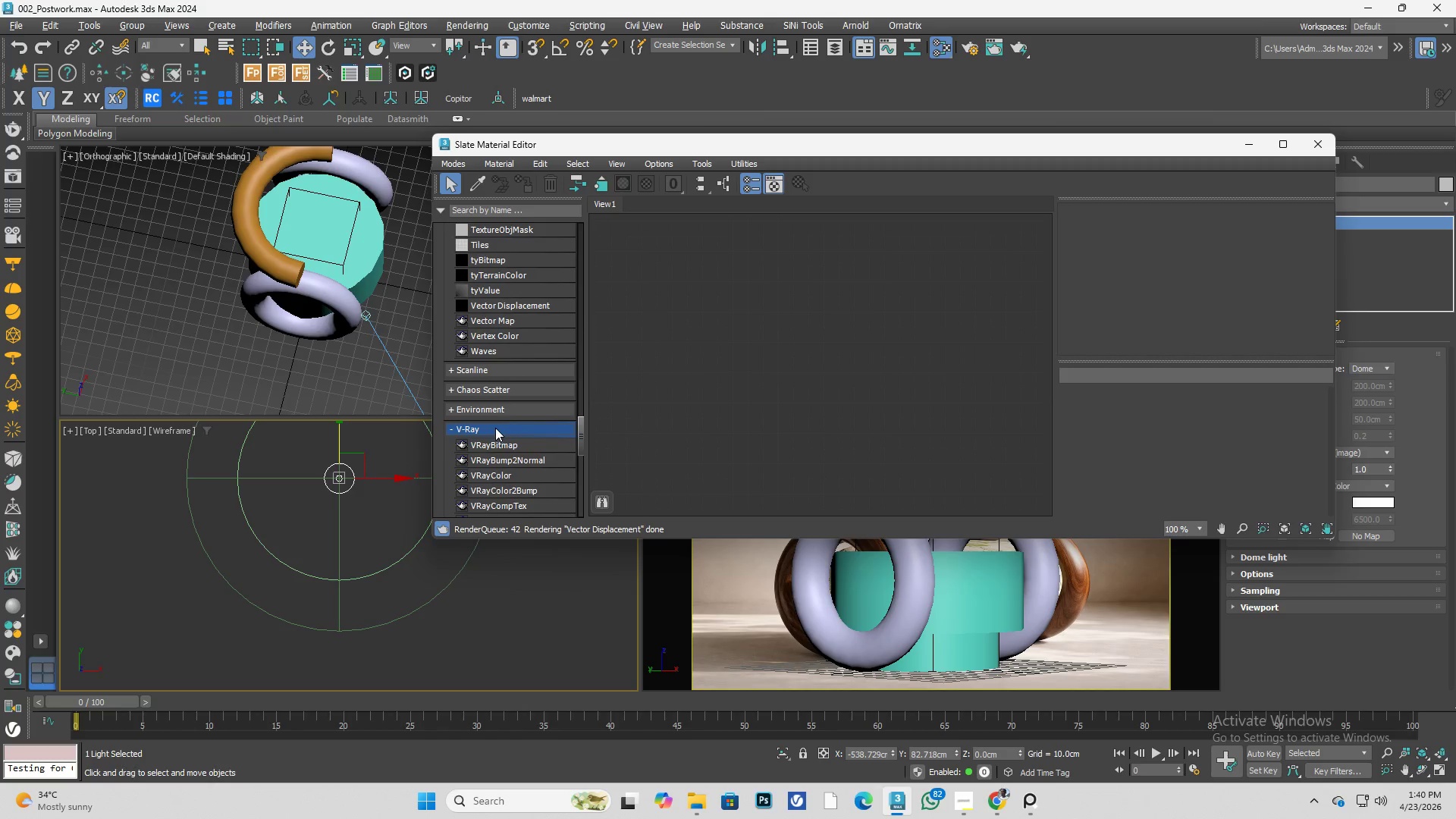 
scroll: coordinate [497, 429], scroll_direction: down, amount: 4.0
 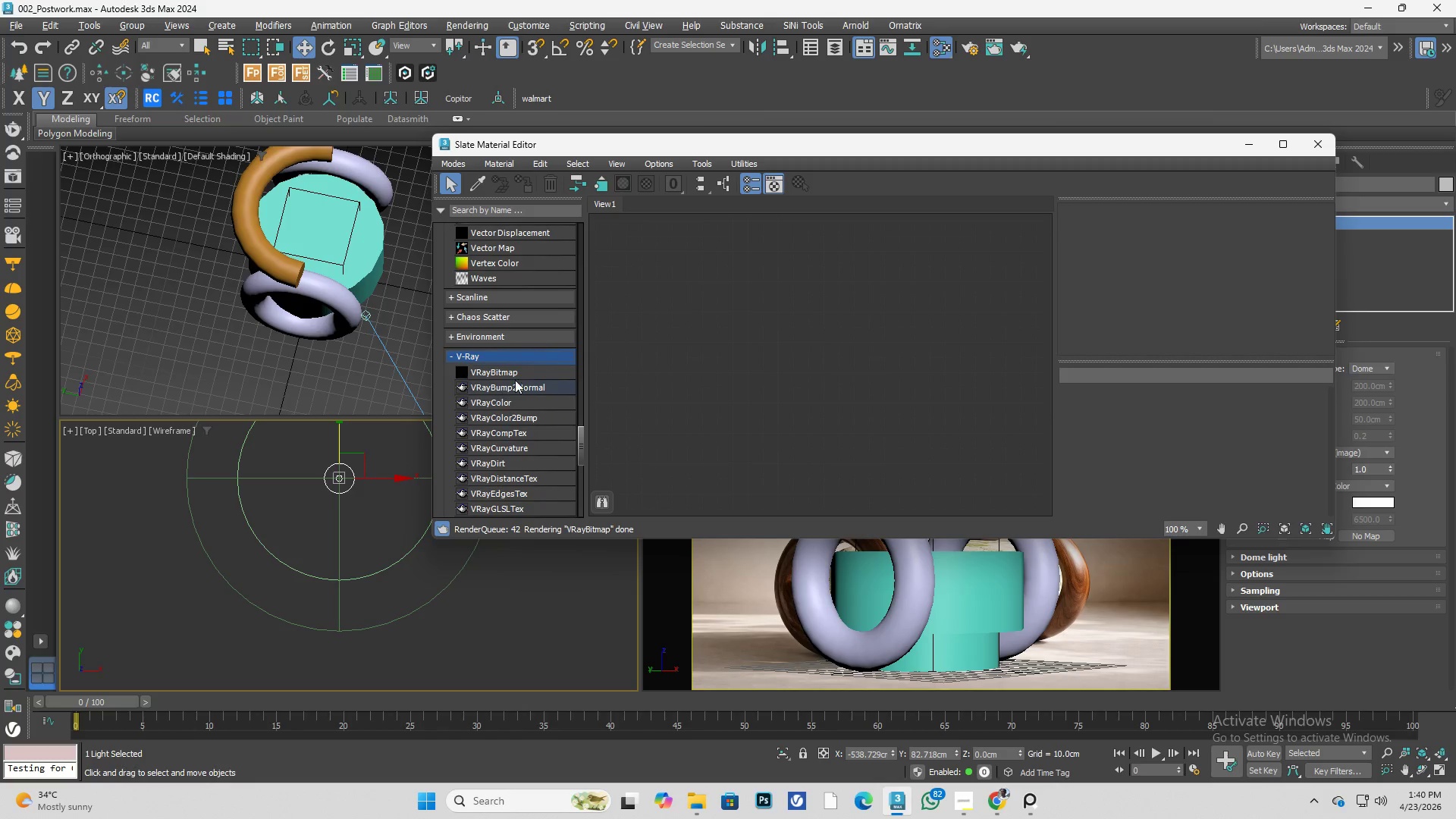 
left_click([519, 374])
 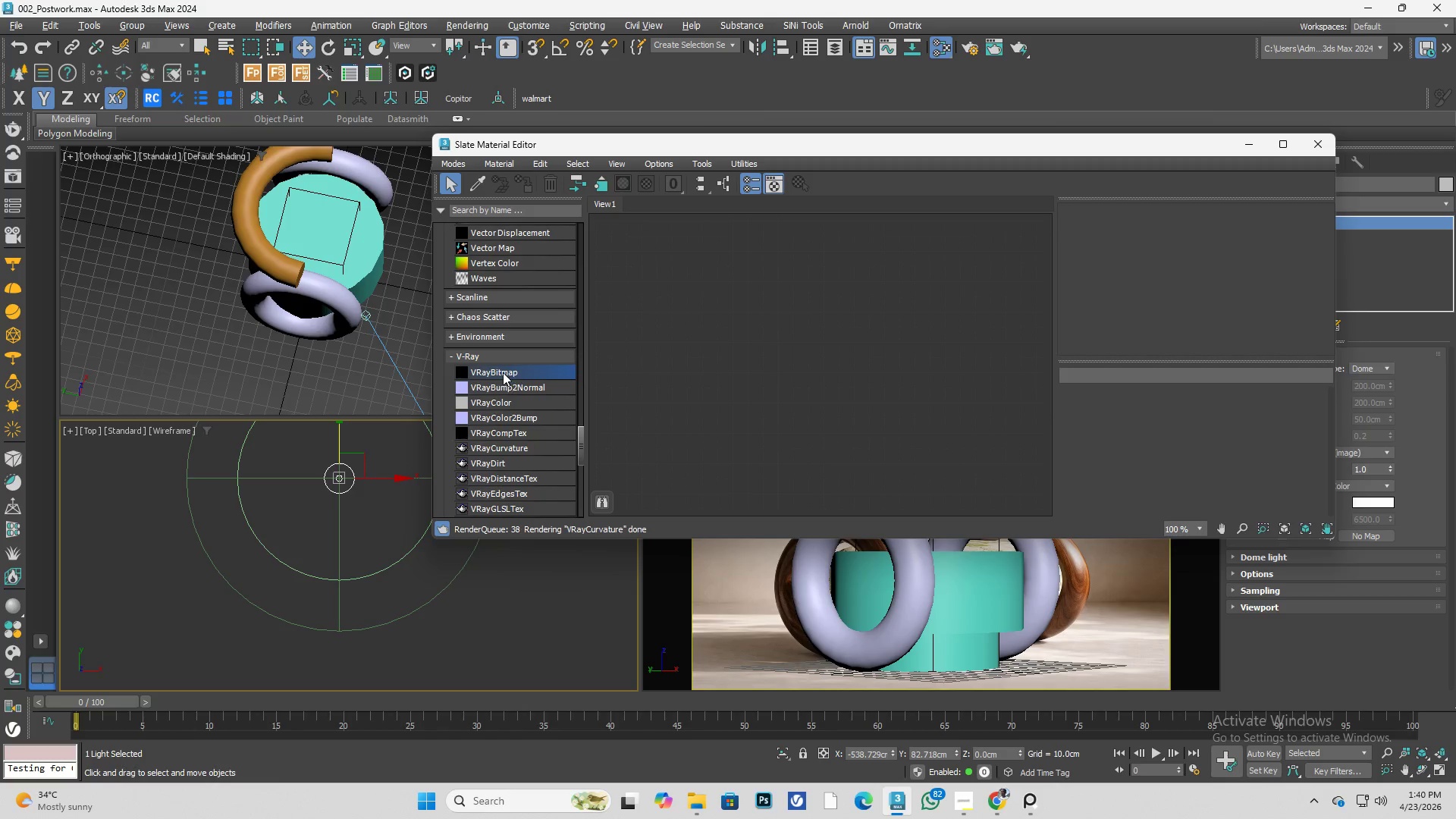 
left_click_drag(start_coordinate=[501, 372], to_coordinate=[704, 371])
 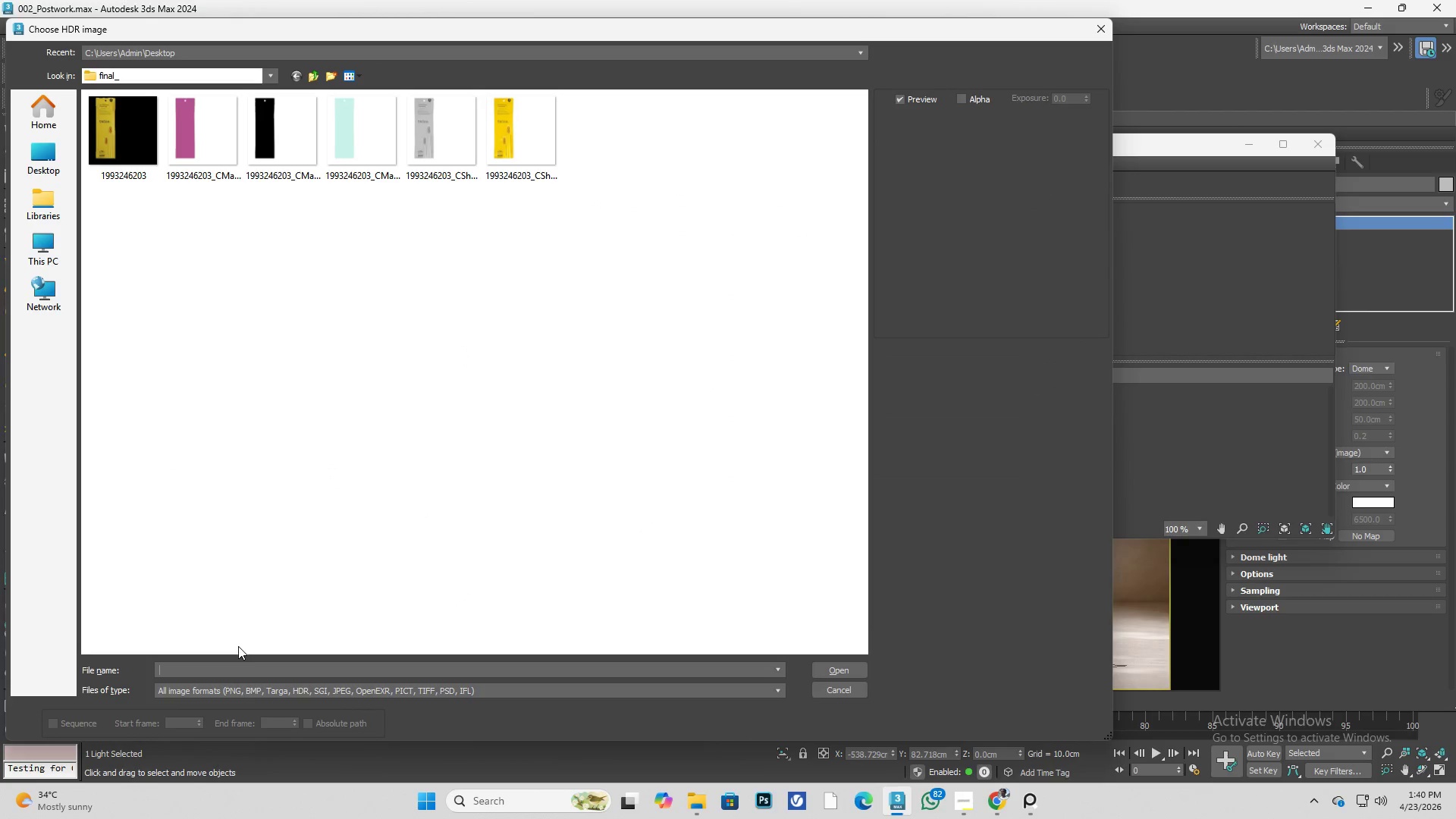 
key(Control+V)
 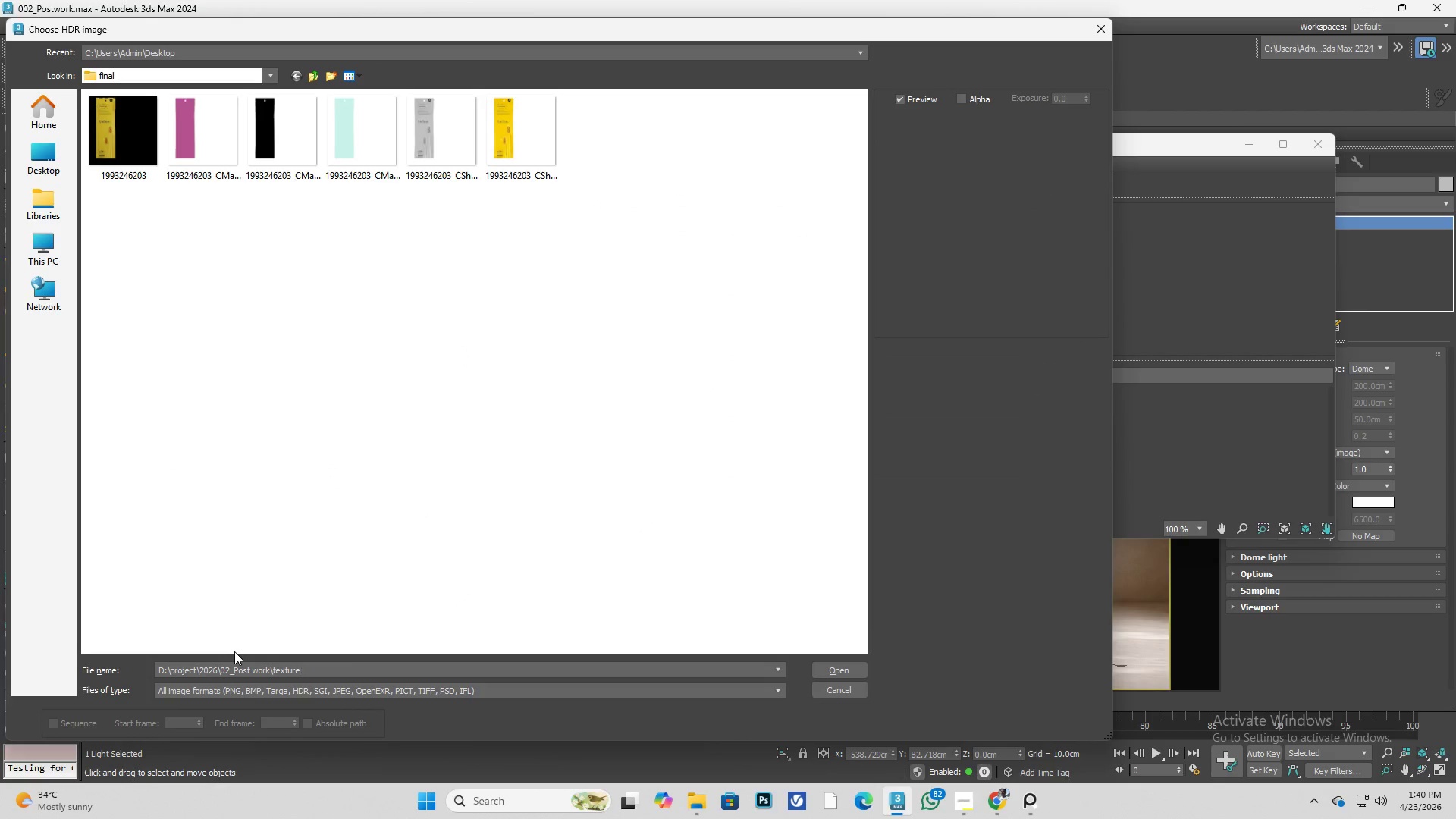 
key(Enter)
 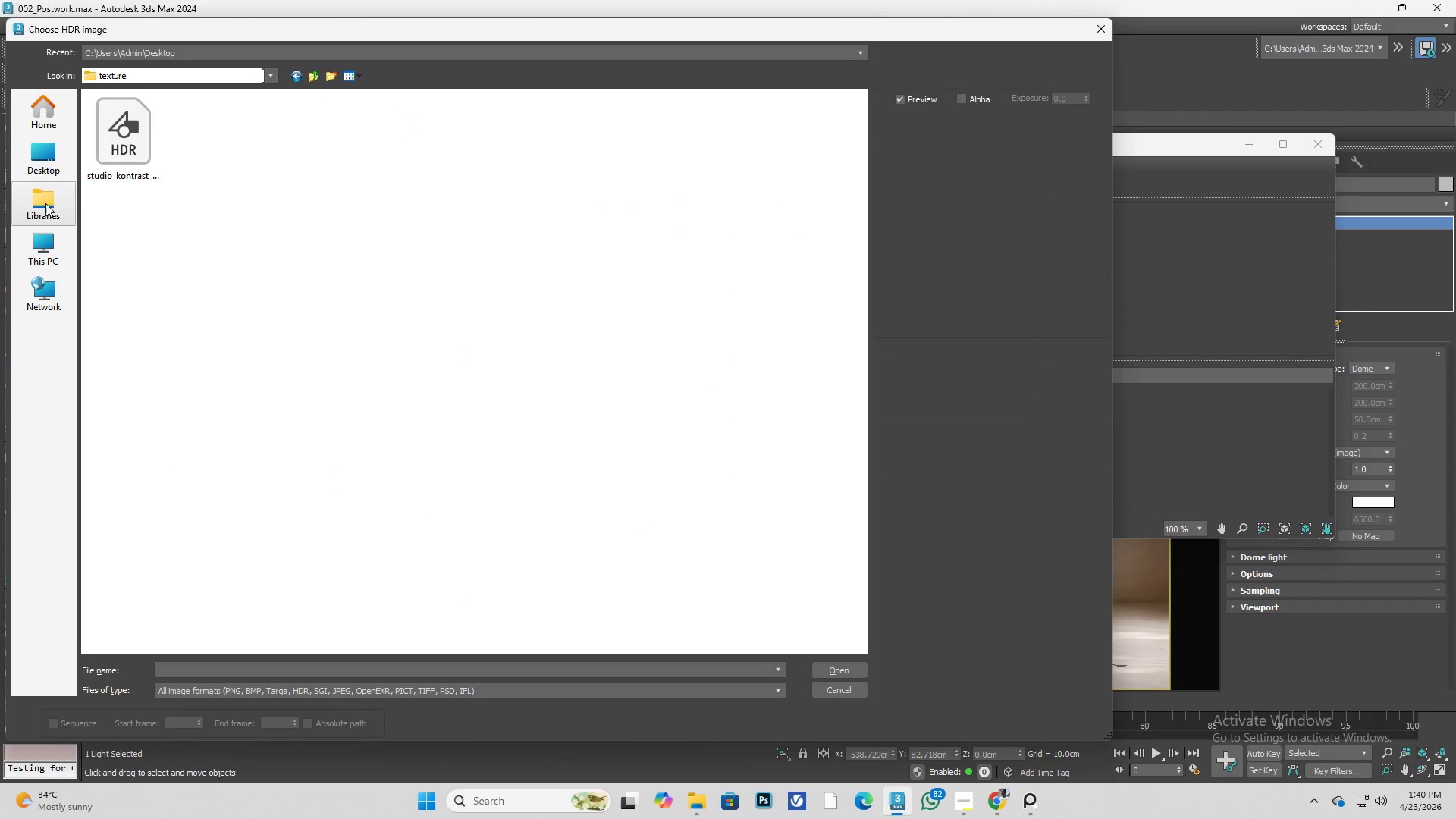 
left_click([133, 153])
 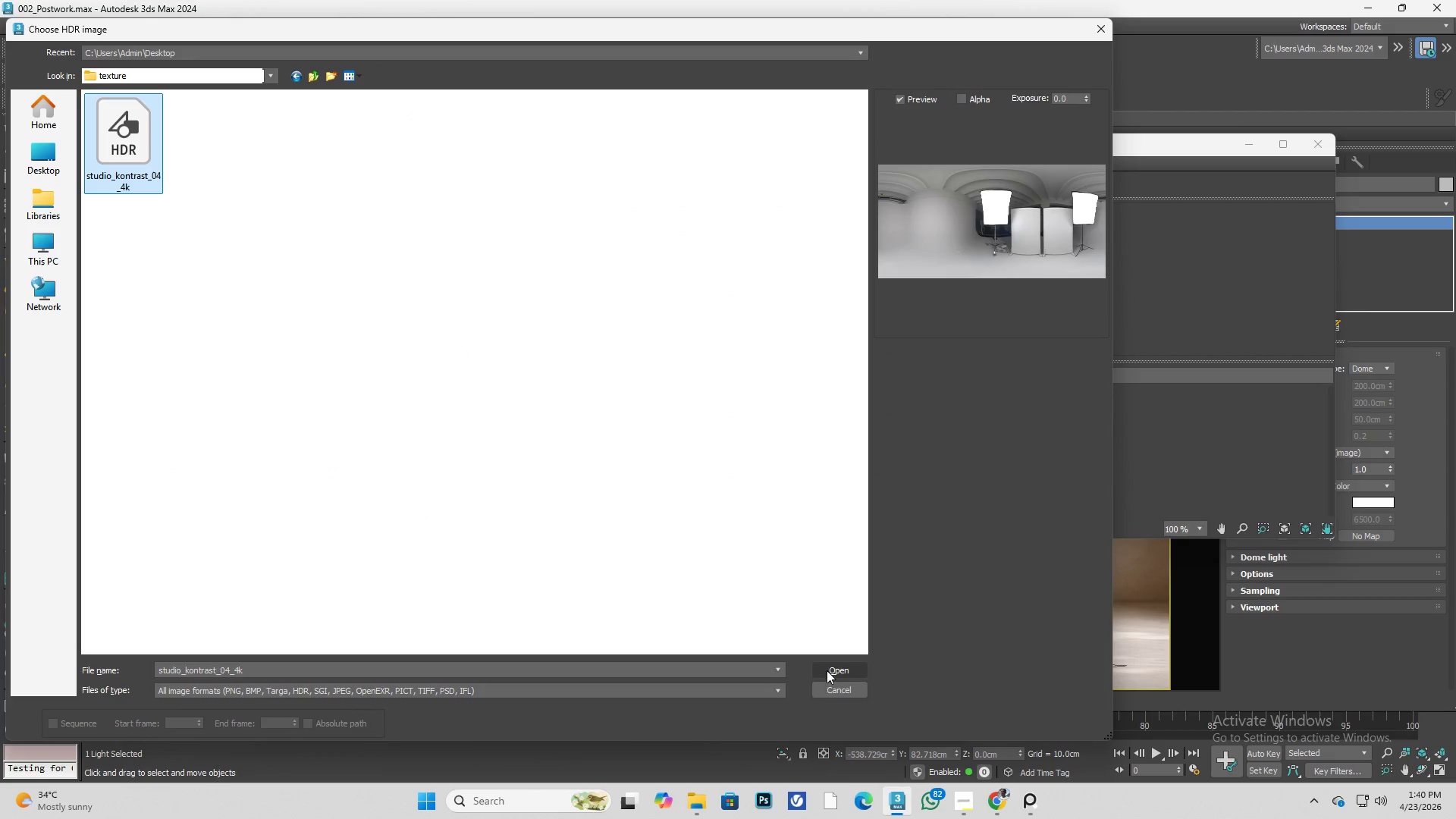 
left_click([838, 674])
 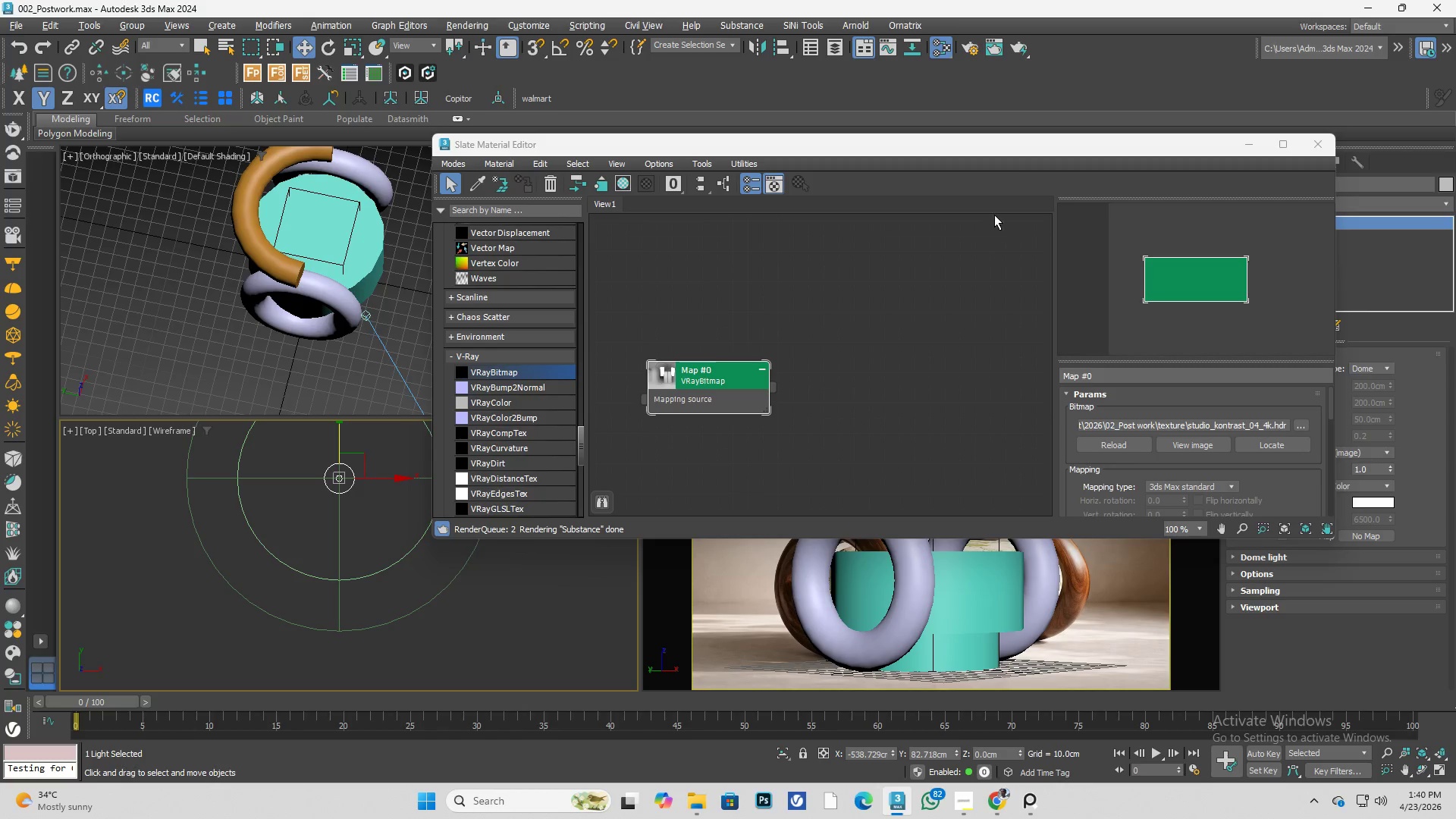 
left_click_drag(start_coordinate=[1012, 146], to_coordinate=[763, 146])
 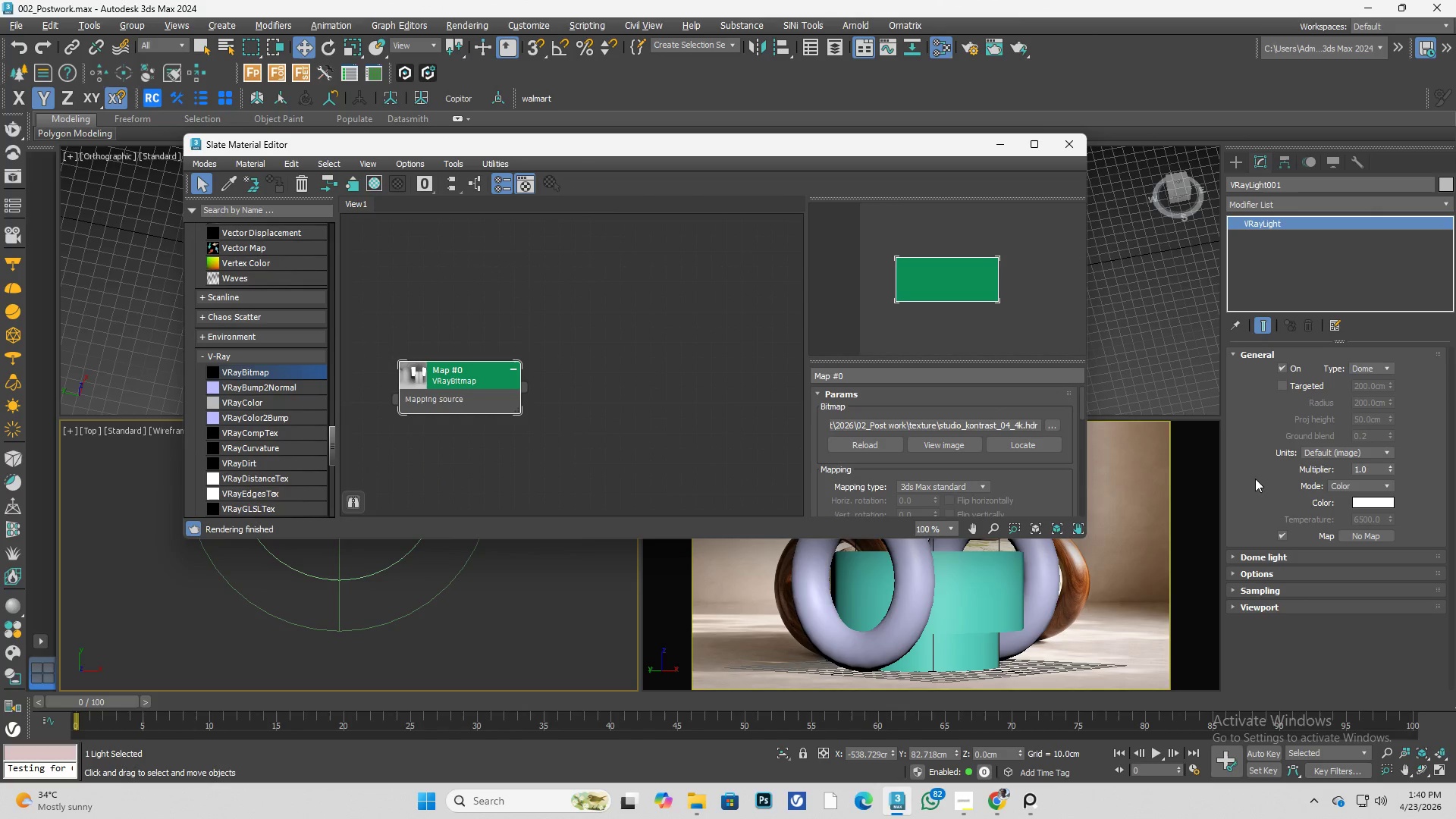 
scroll: coordinate [1262, 452], scroll_direction: up, amount: 1.0
 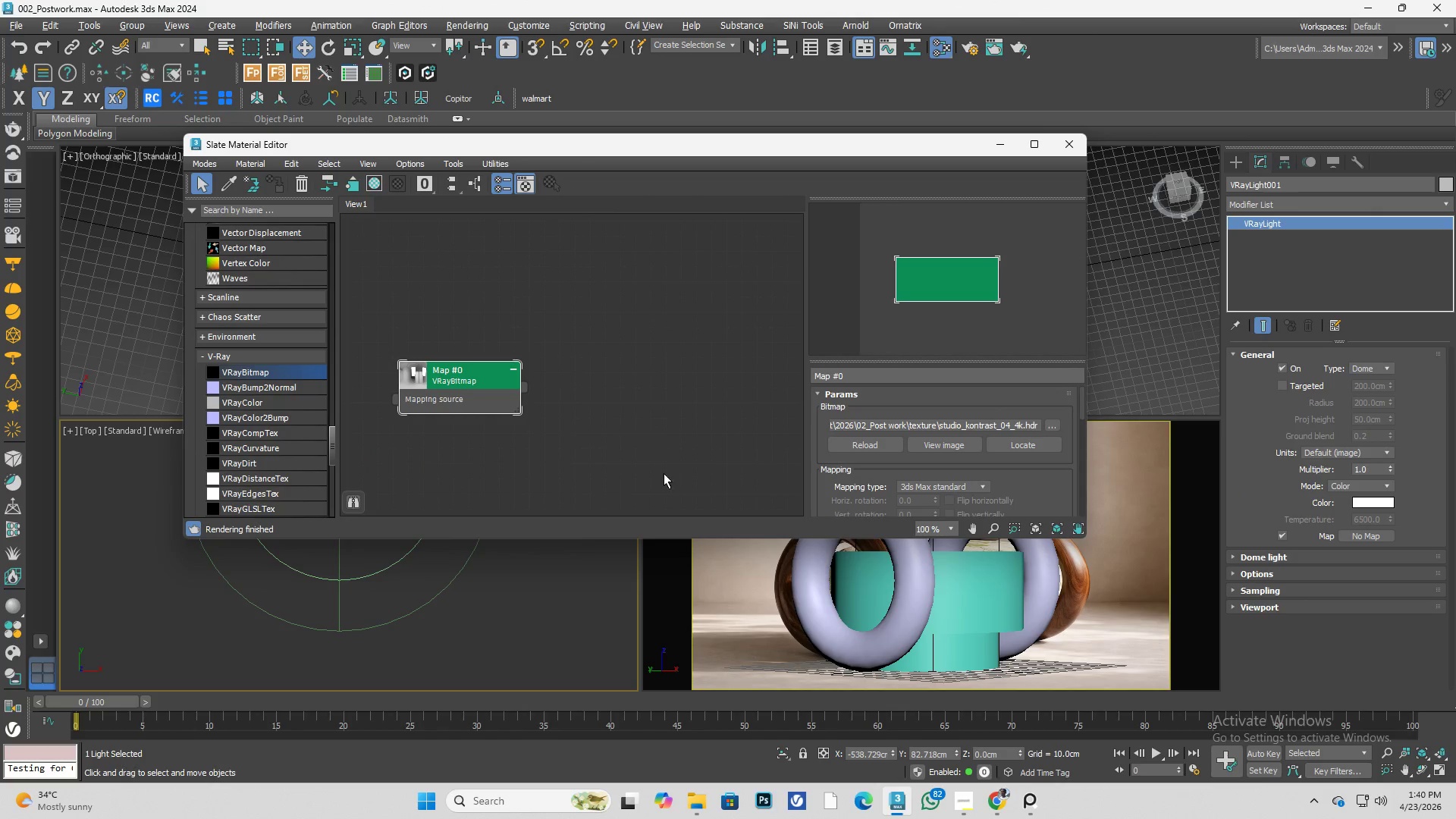 
left_click_drag(start_coordinate=[490, 398], to_coordinate=[649, 392])
 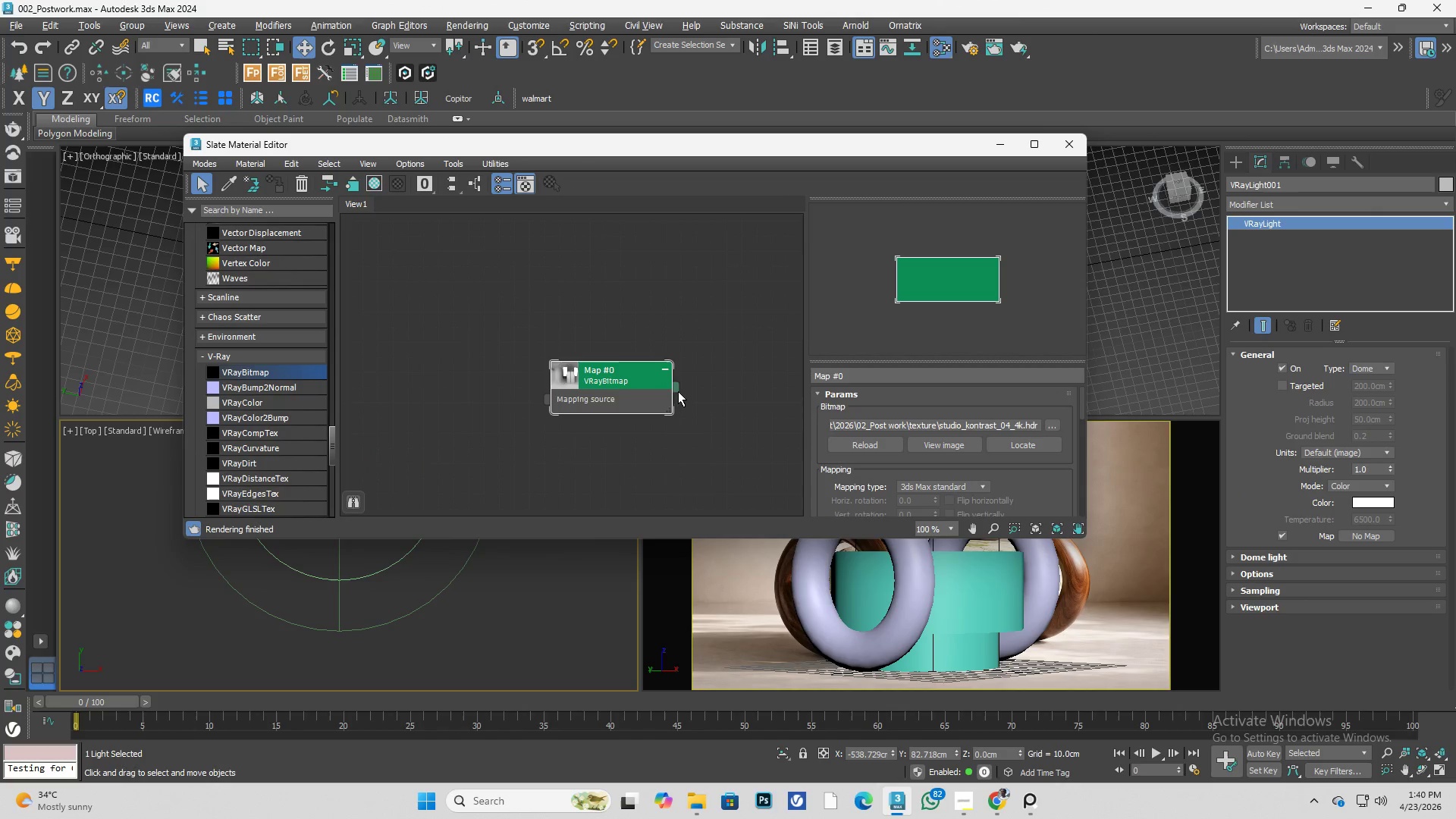 
scroll: coordinate [679, 391], scroll_direction: up, amount: 2.0
 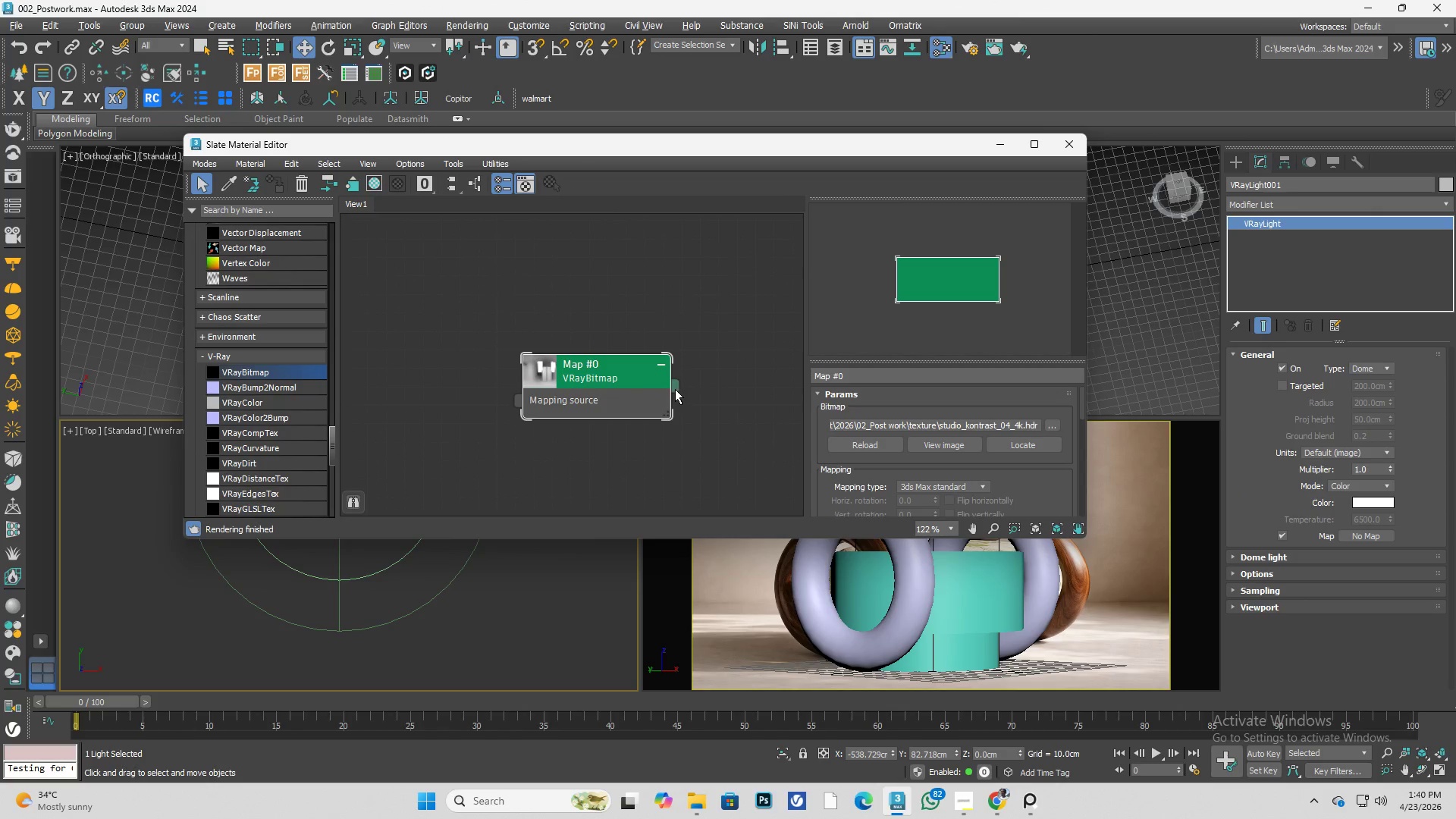 
left_click_drag(start_coordinate=[670, 388], to_coordinate=[1374, 531])
 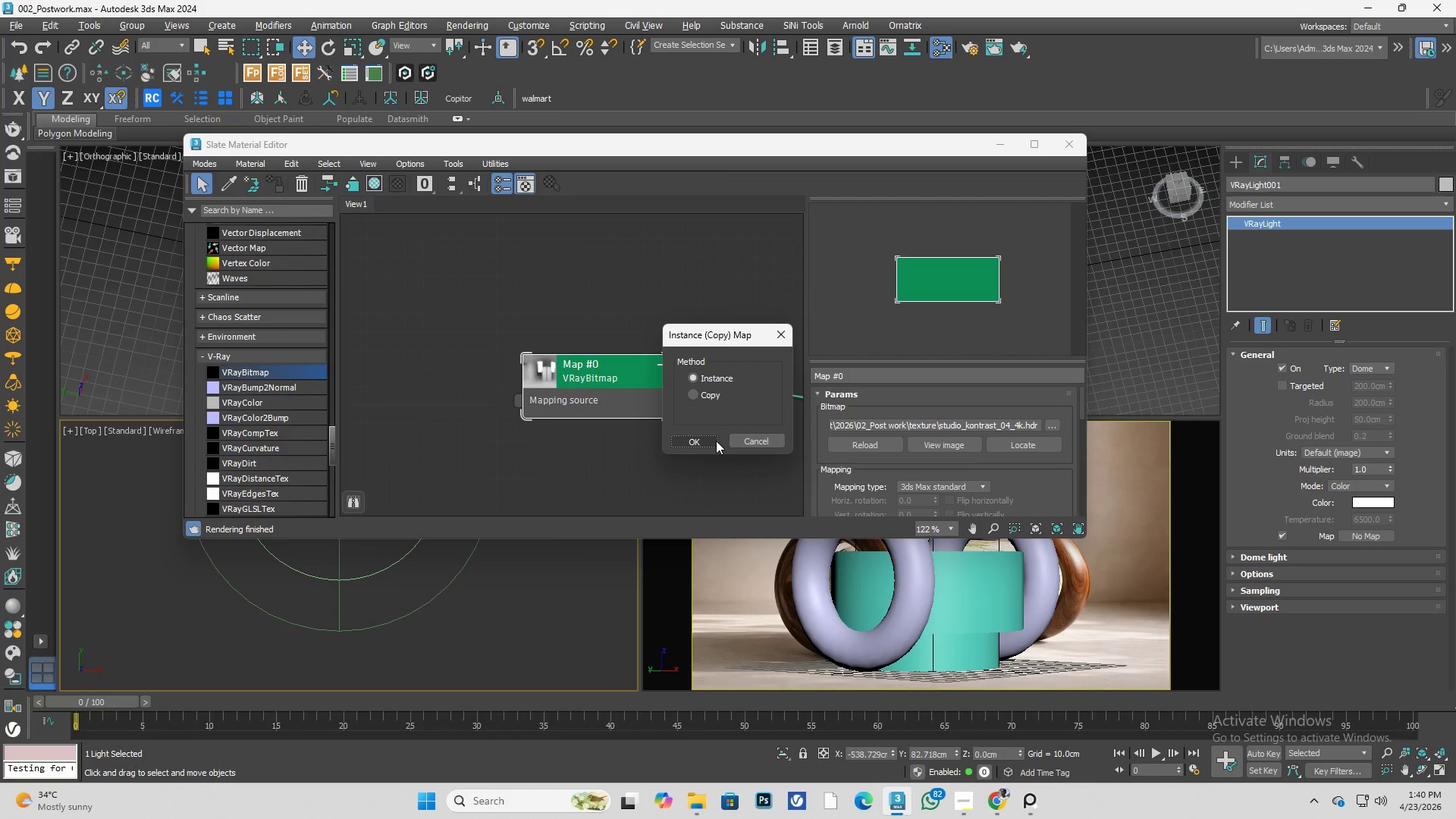 
left_click([714, 441])
 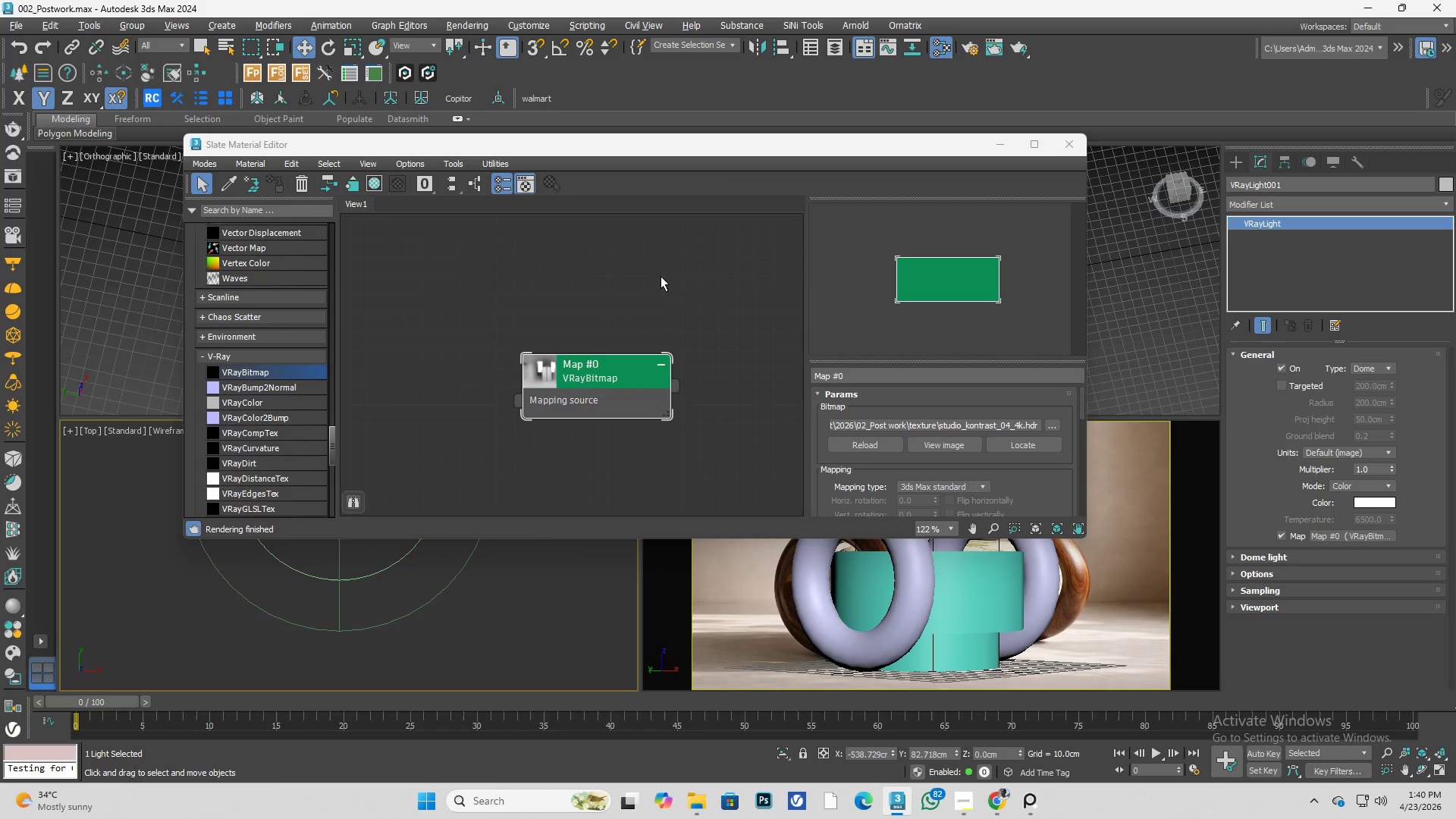 
left_click([1062, 149])
 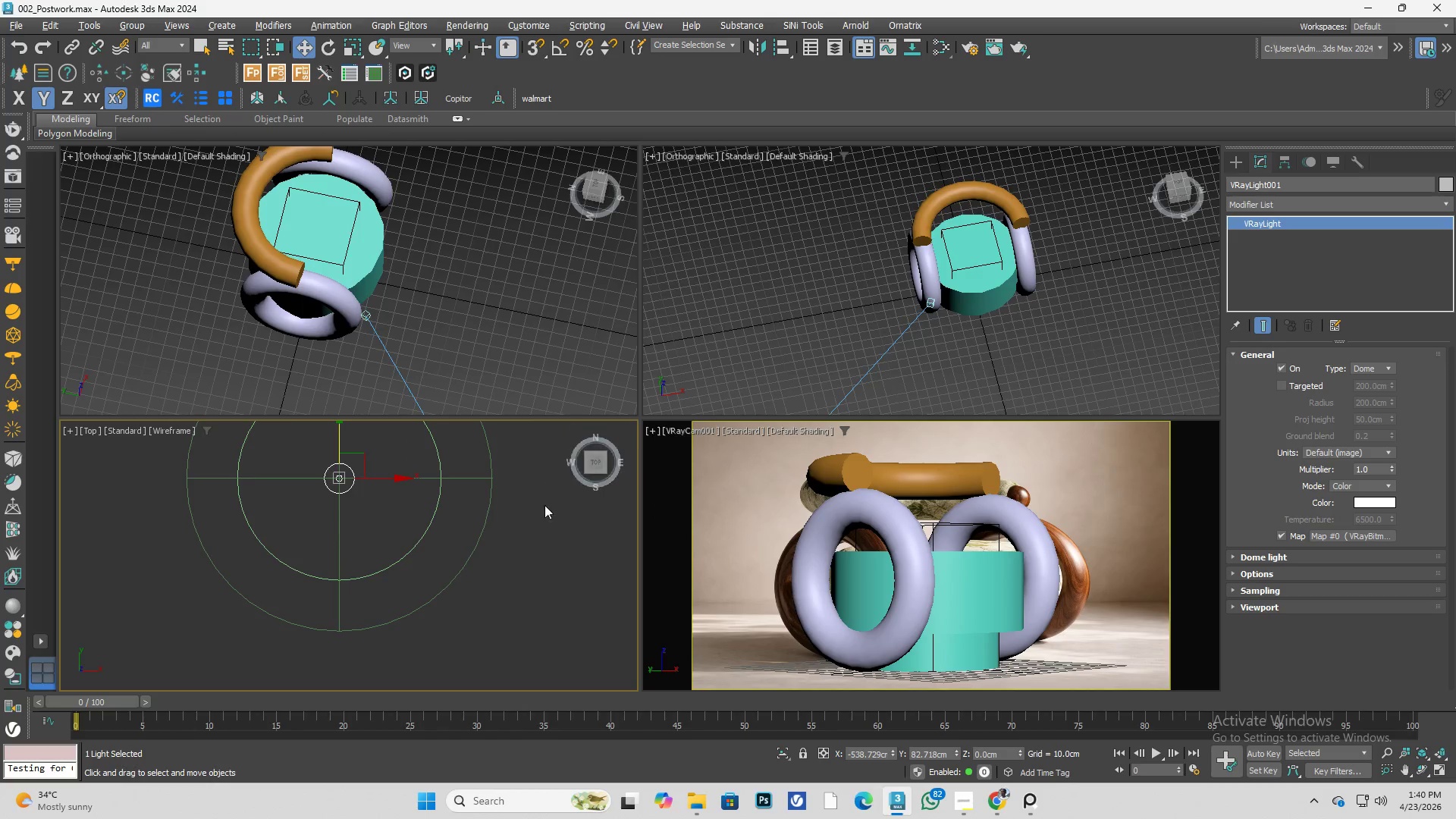 
left_click([543, 520])
 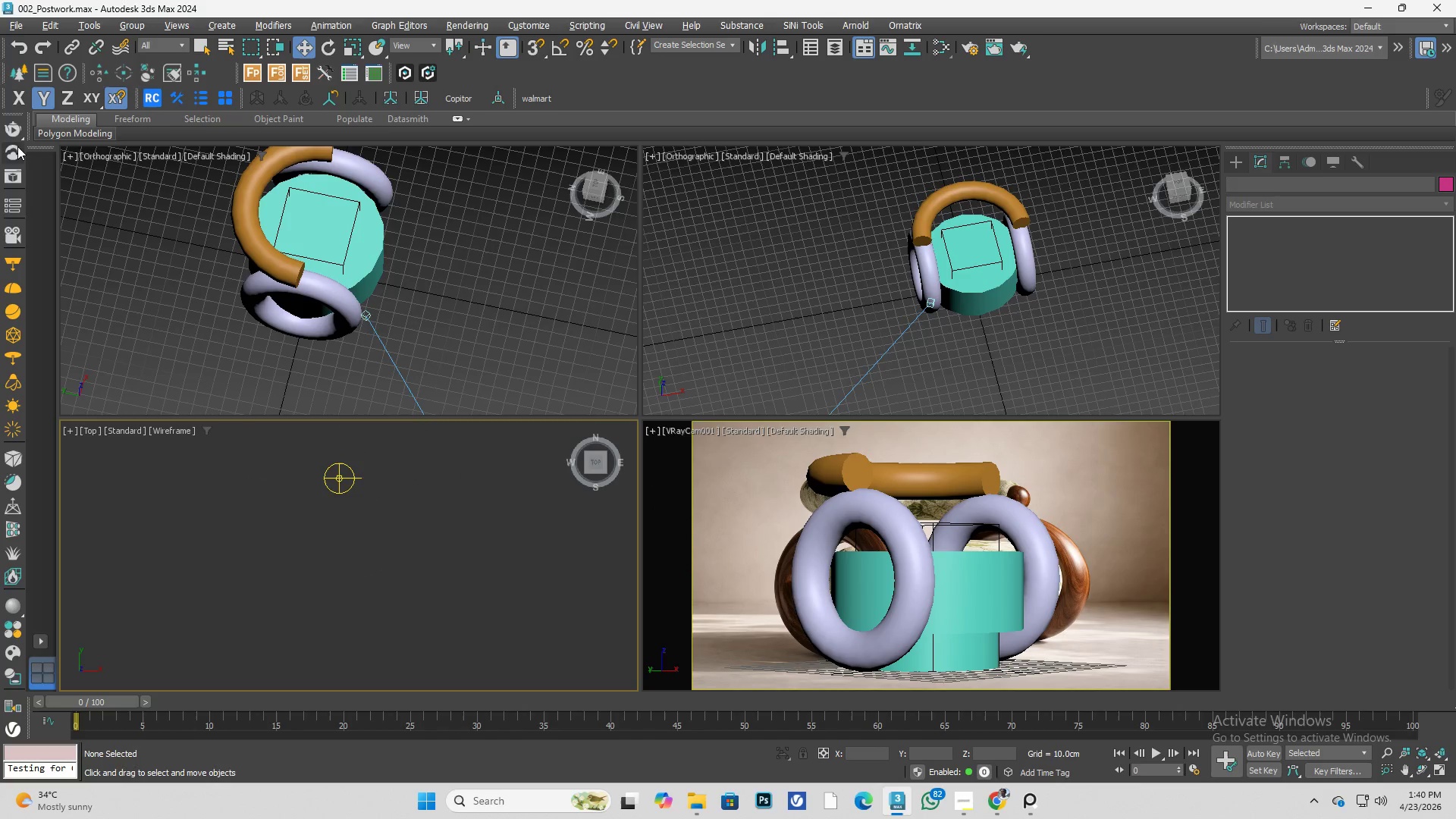 
left_click([11, 132])
 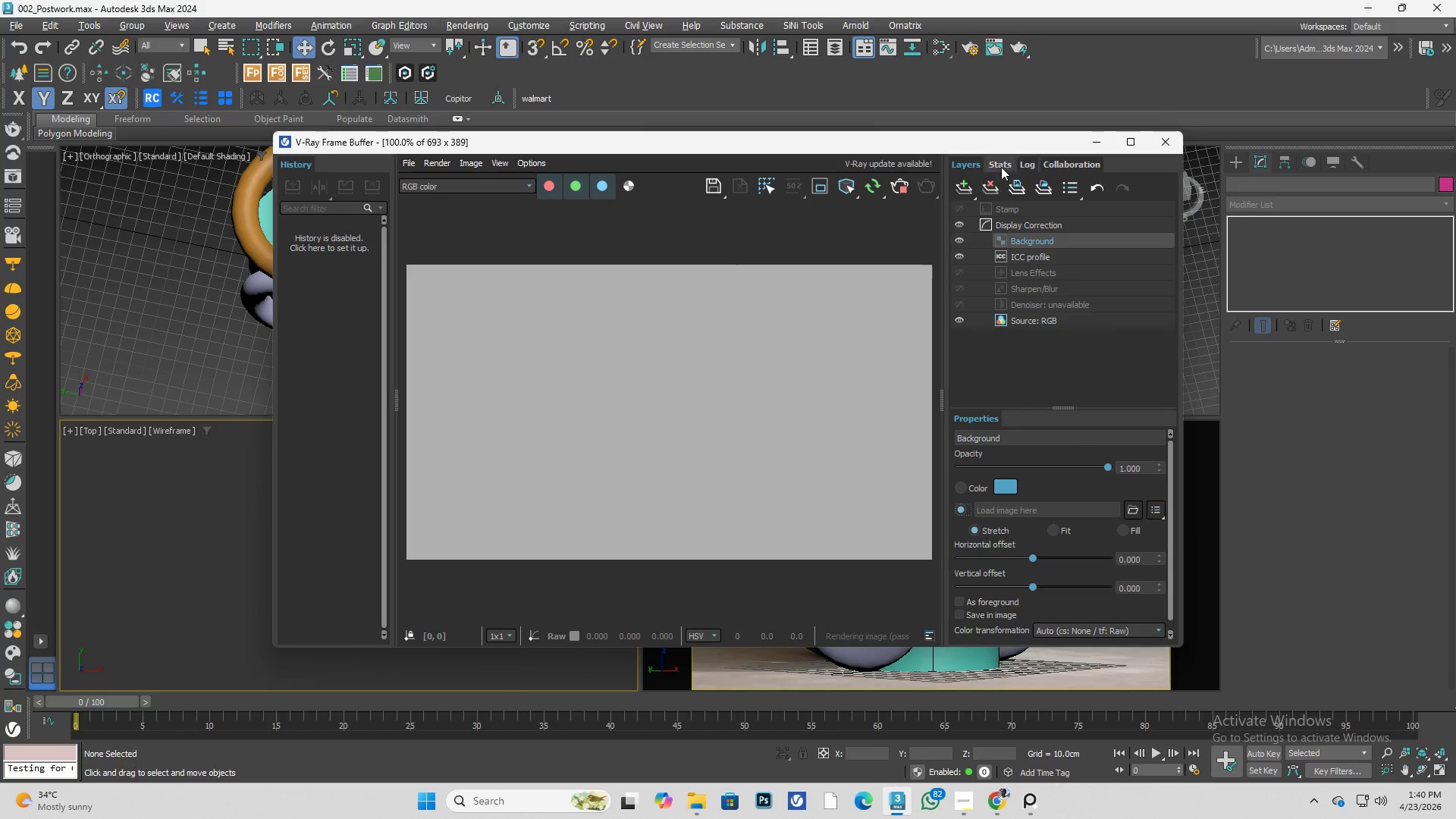 
left_click_drag(start_coordinate=[995, 142], to_coordinate=[661, 105])
 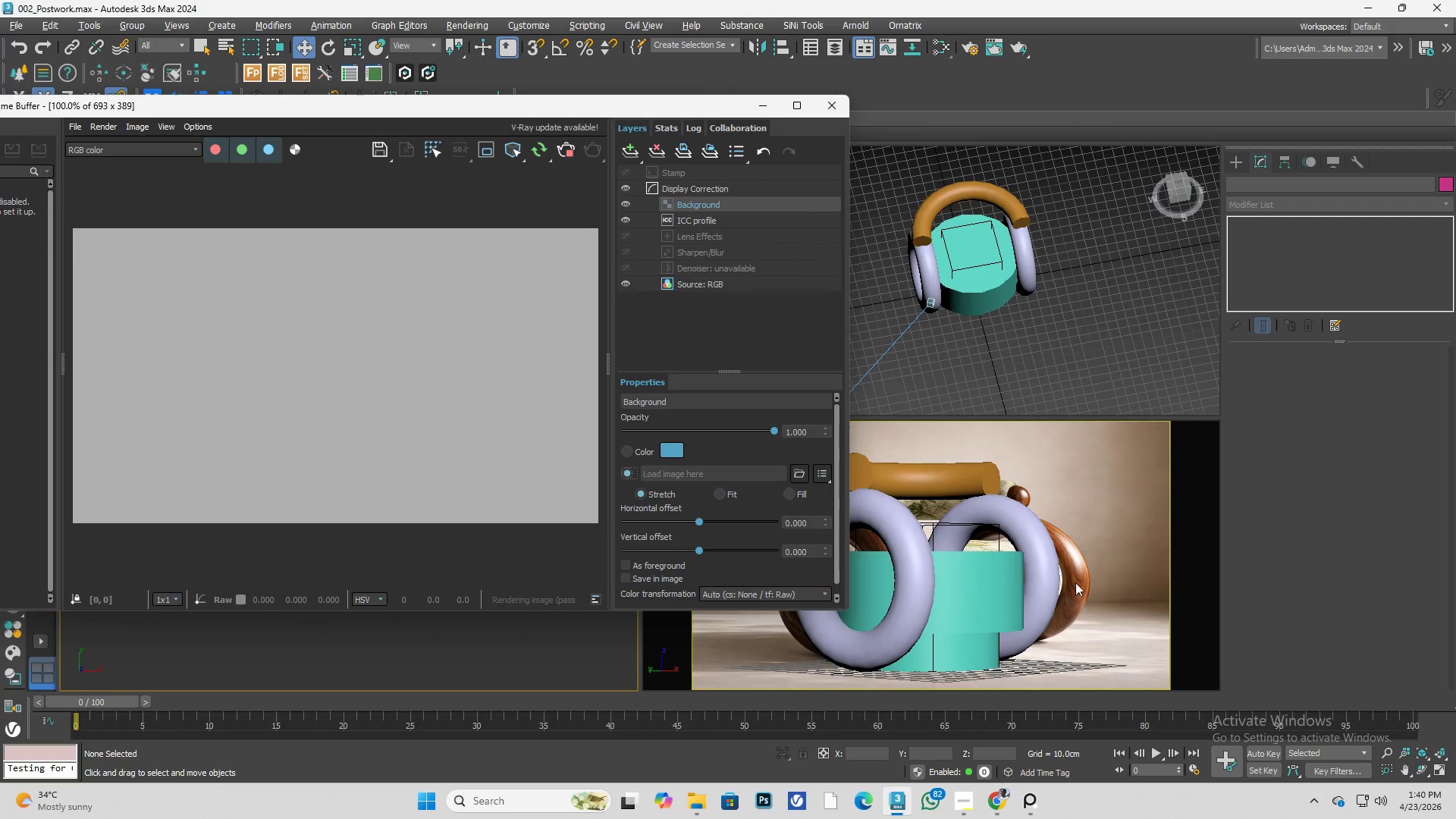 
left_click([1097, 589])
 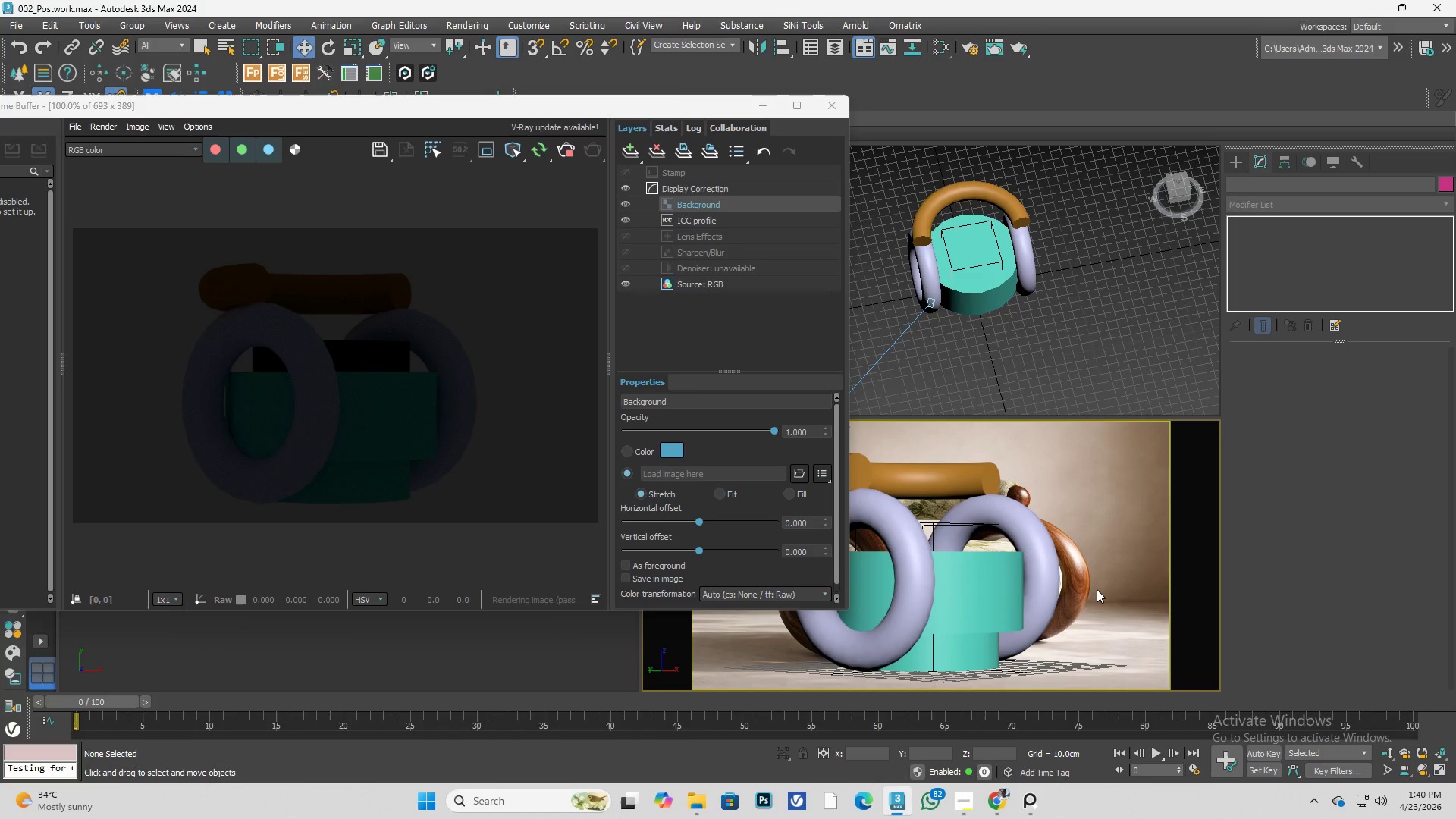 
key(F10)
 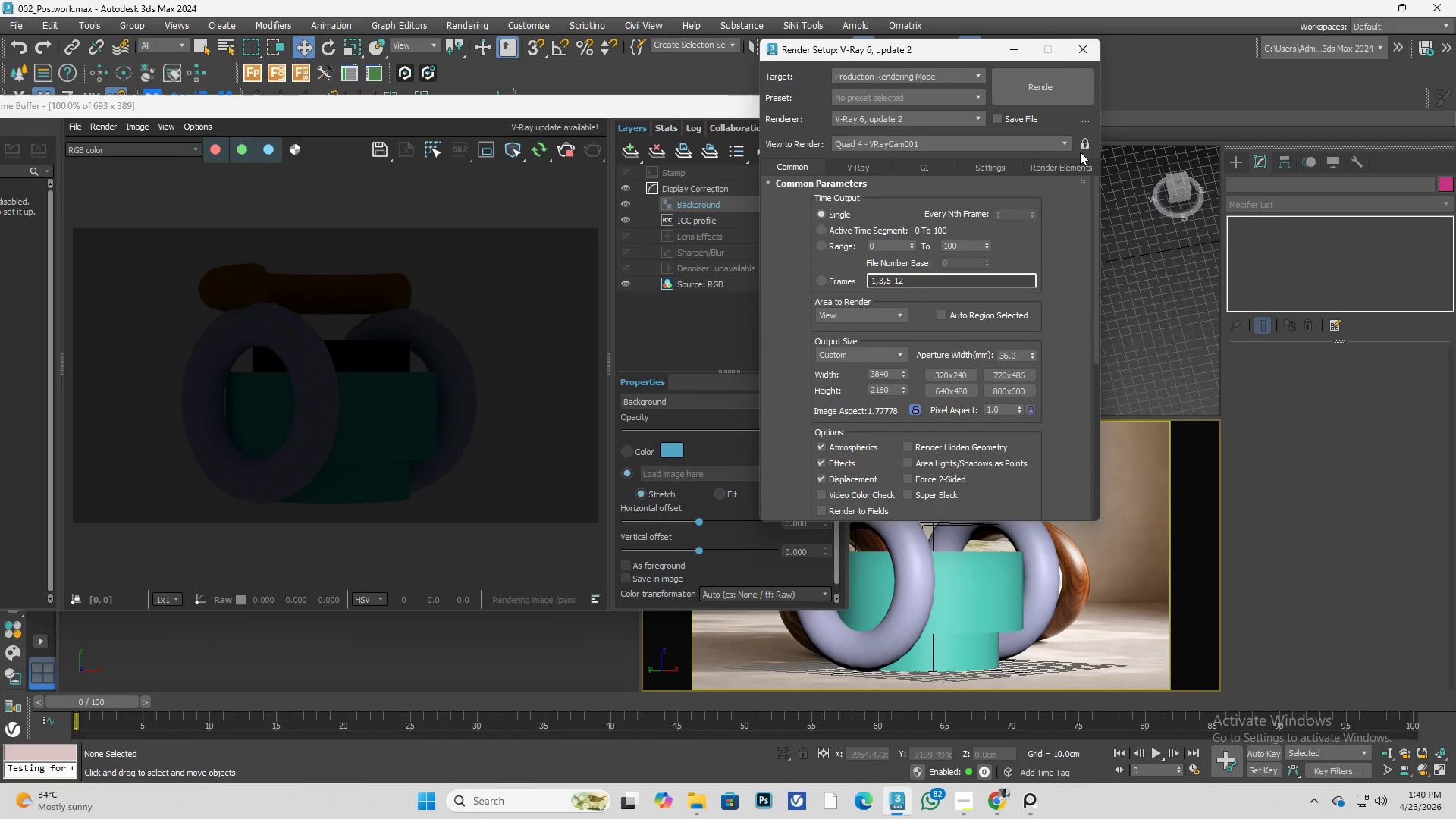 
left_click([1083, 144])
 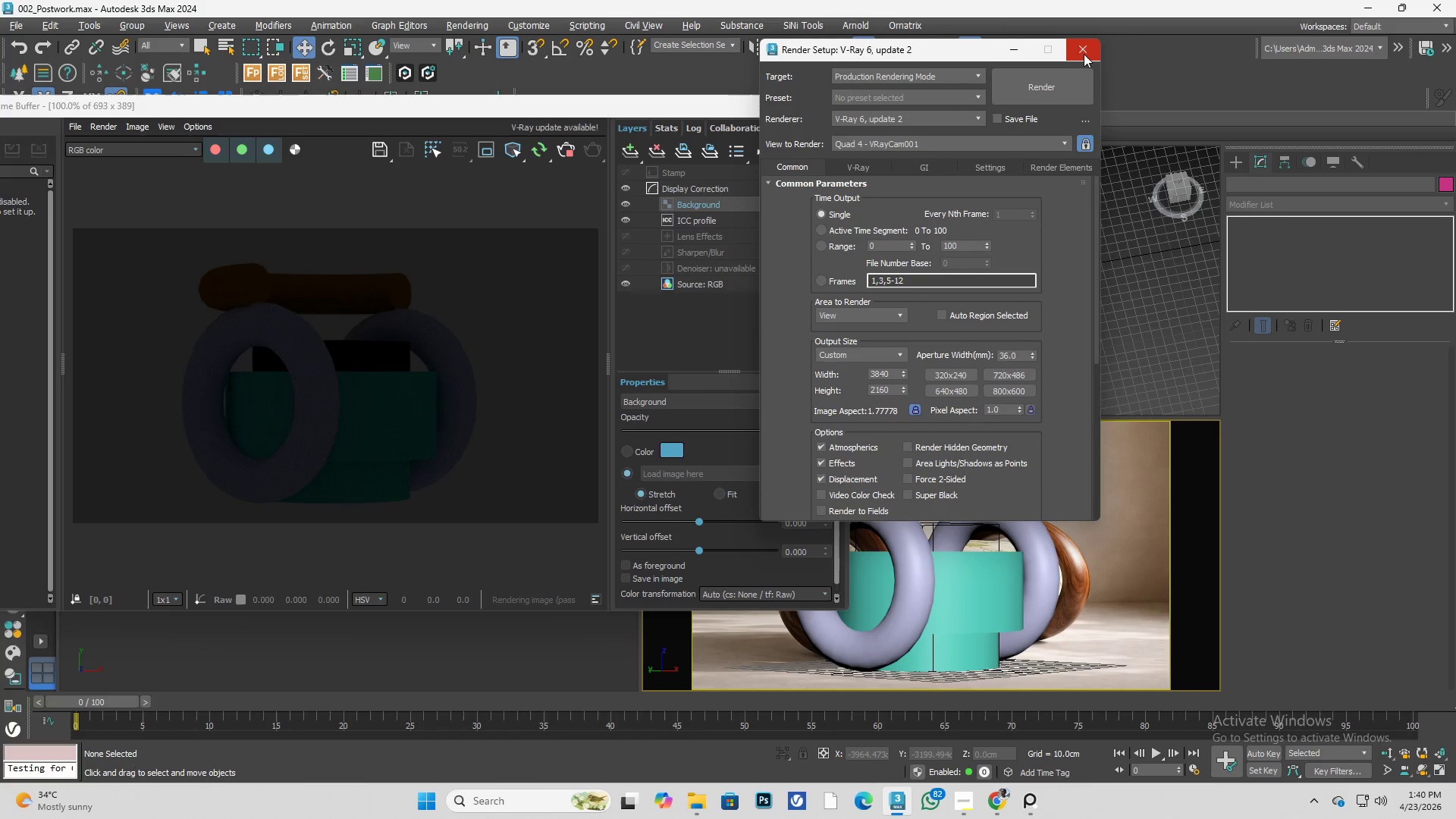 
left_click([1084, 53])
 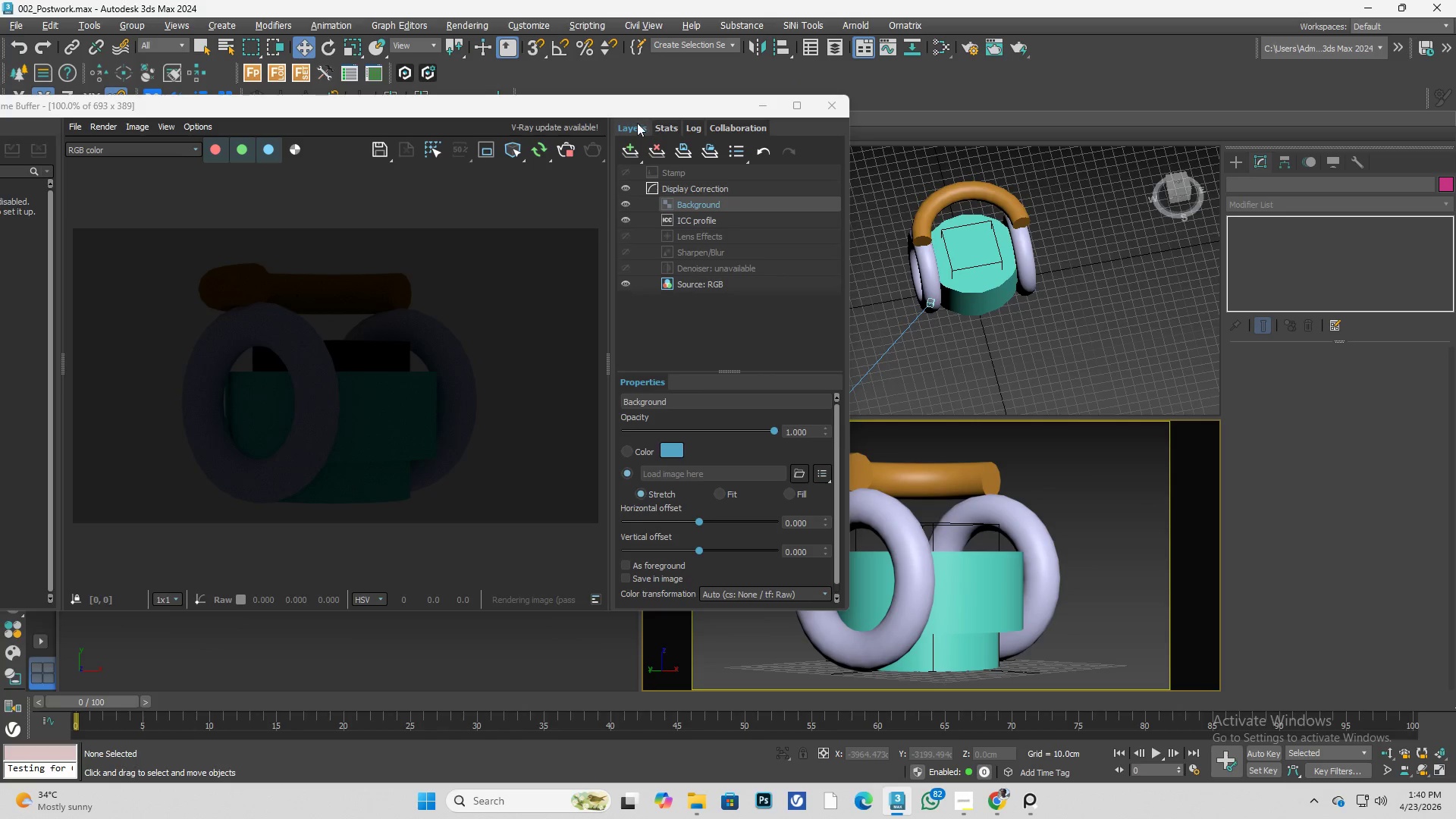 
left_click_drag(start_coordinate=[626, 113], to_coordinate=[1141, 55])
 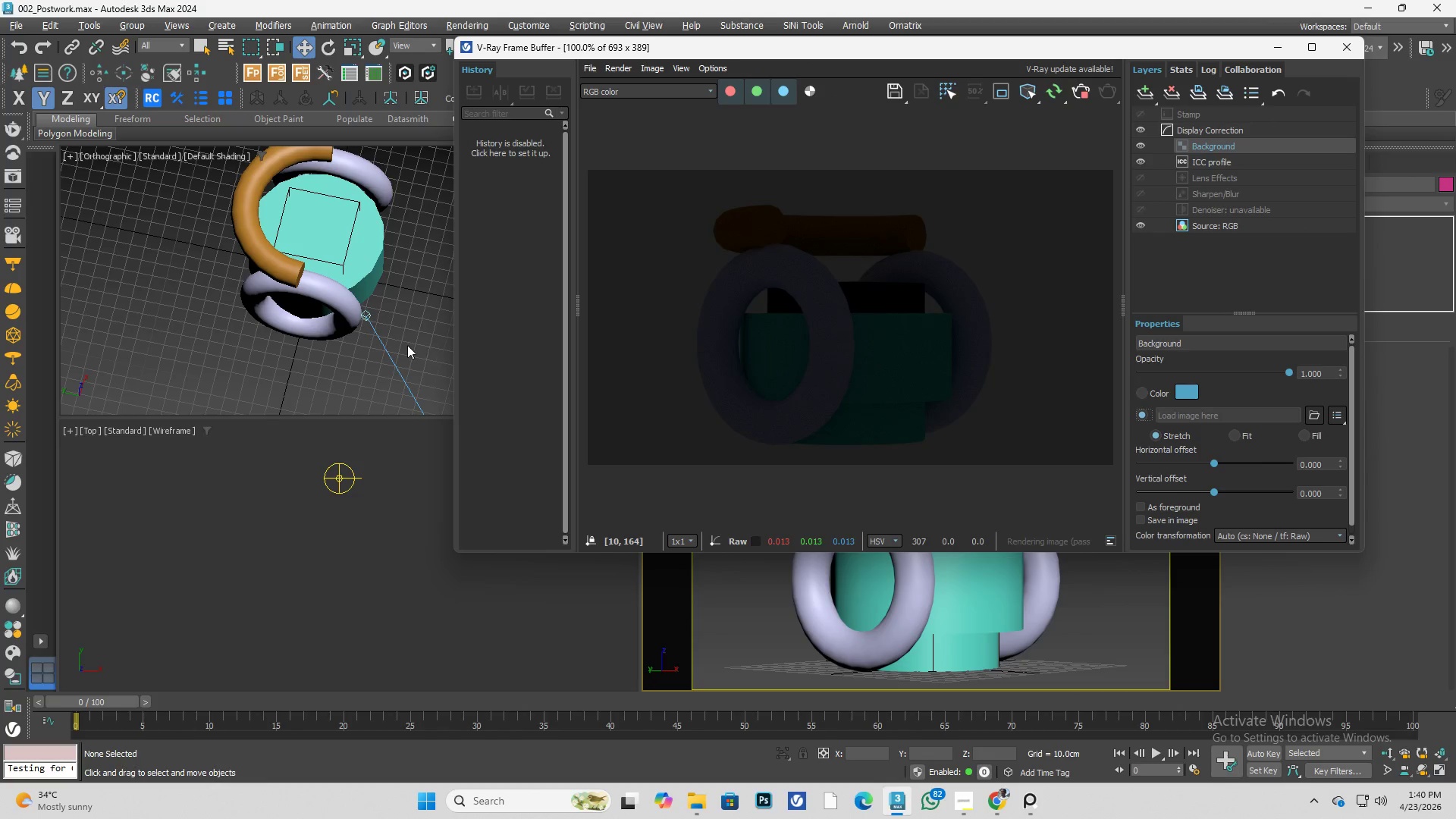 
left_click([401, 344])
 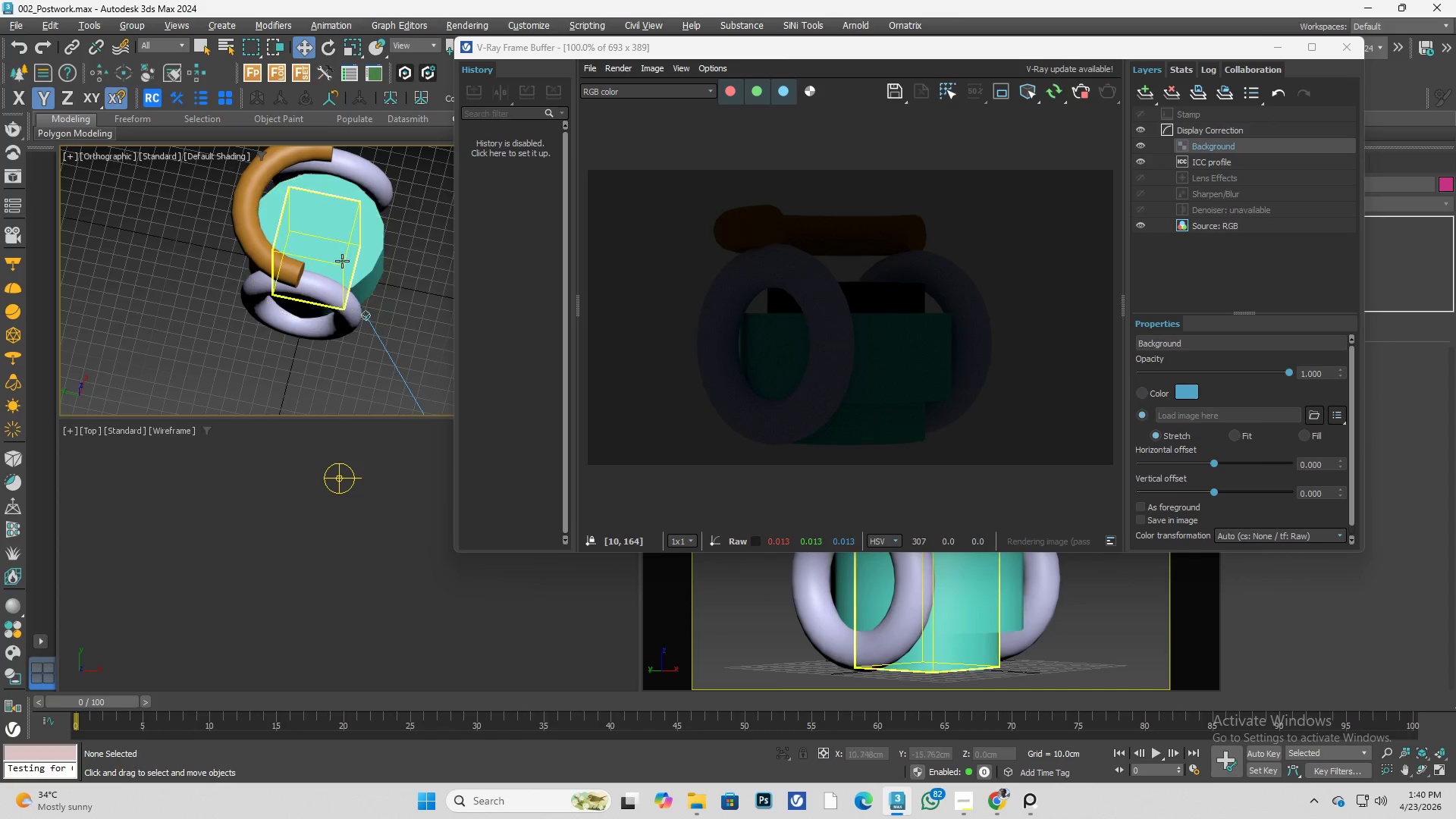 
left_click([343, 263])
 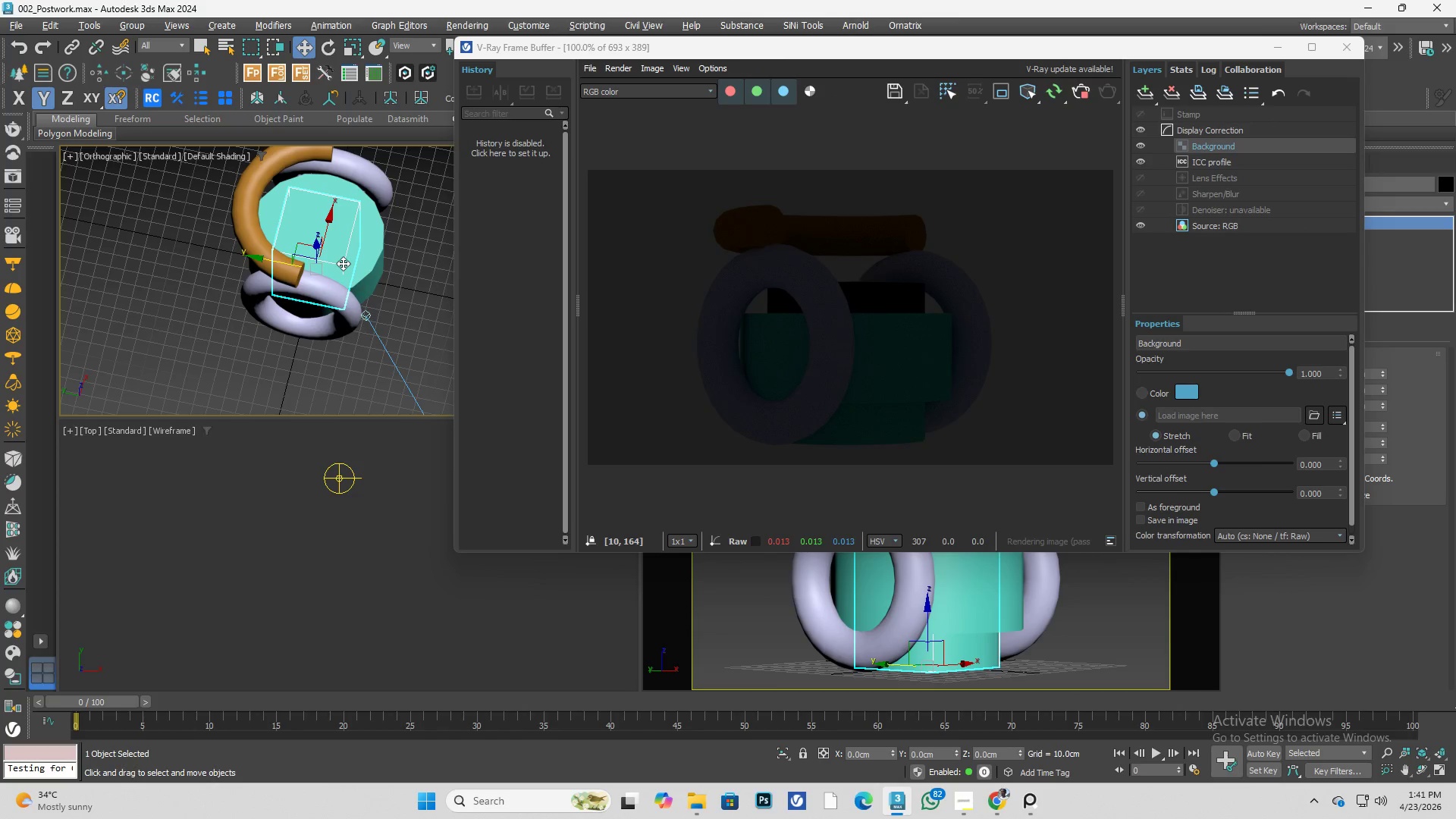 
key(Delete)
 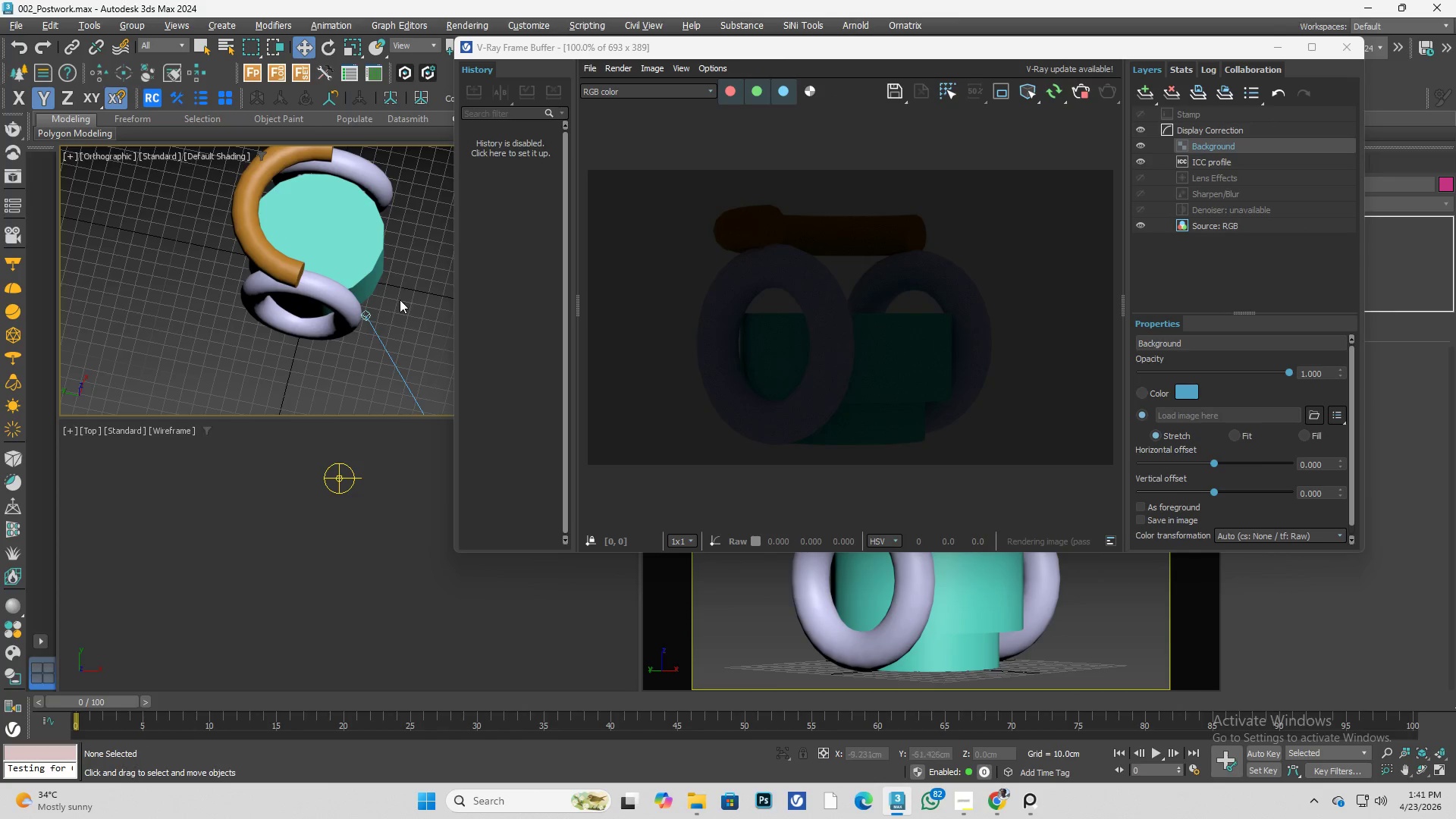 
wait(6.94)
 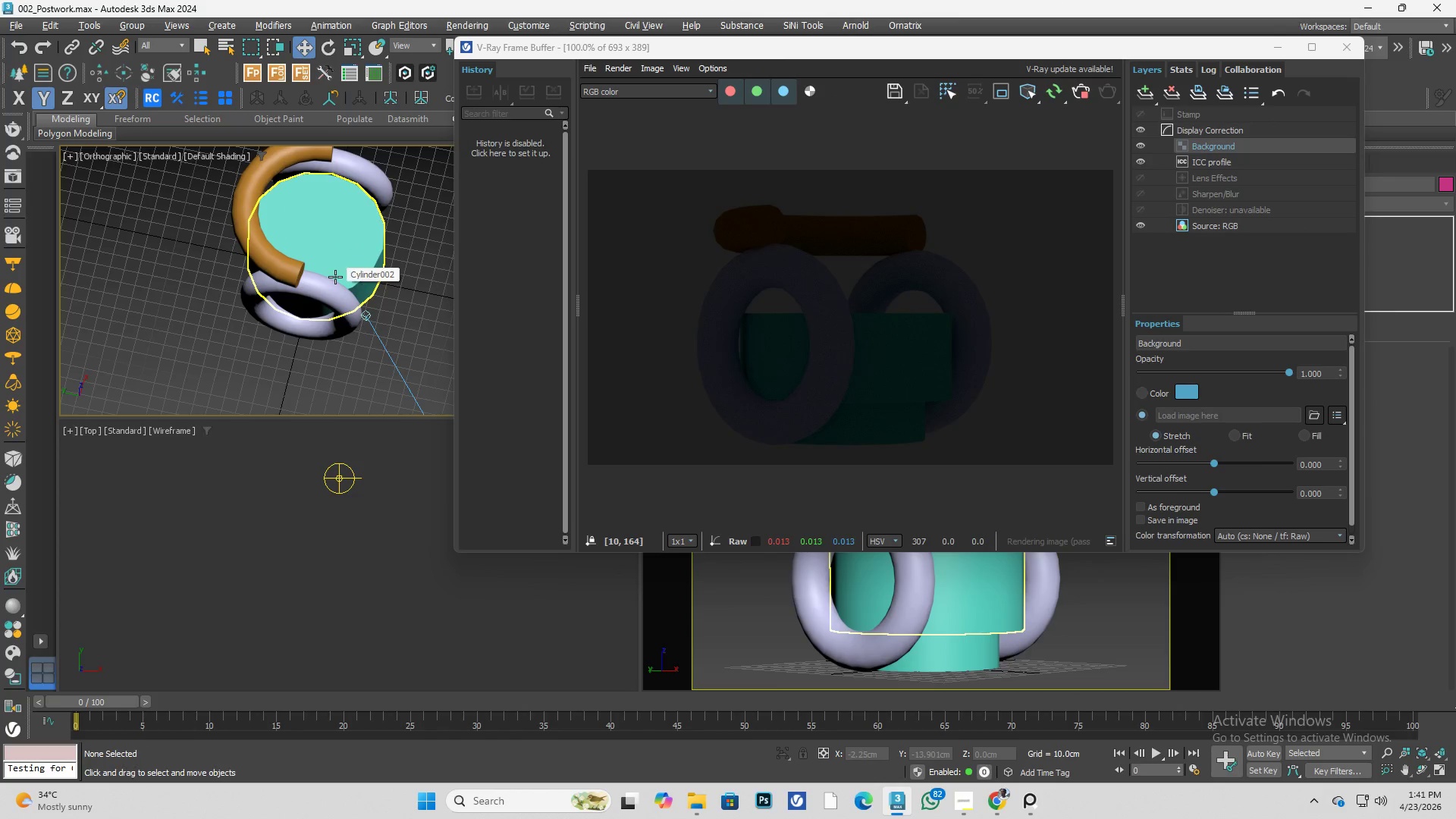 
left_click([350, 472])
 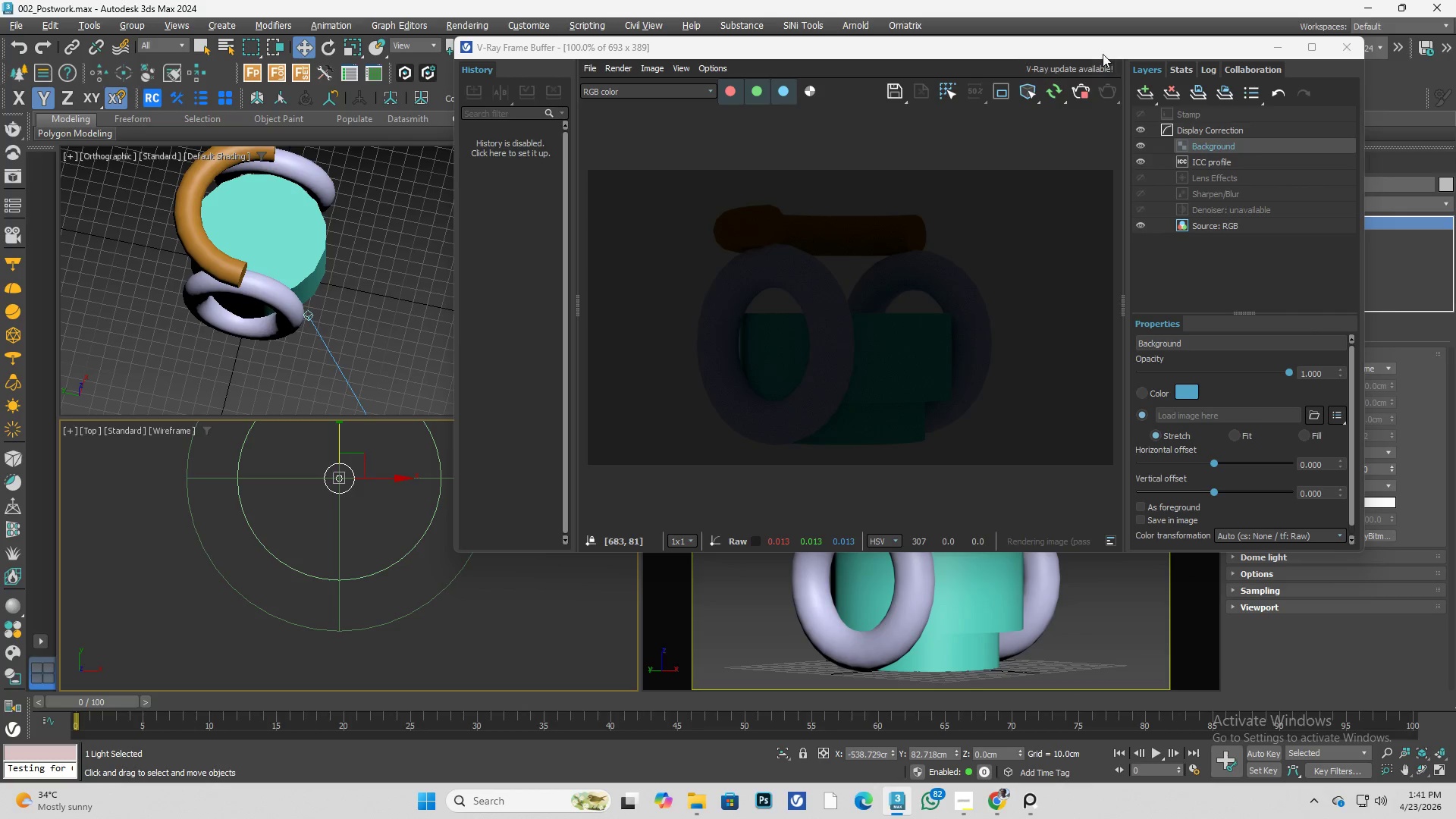 
left_click_drag(start_coordinate=[1098, 51], to_coordinate=[752, 39])
 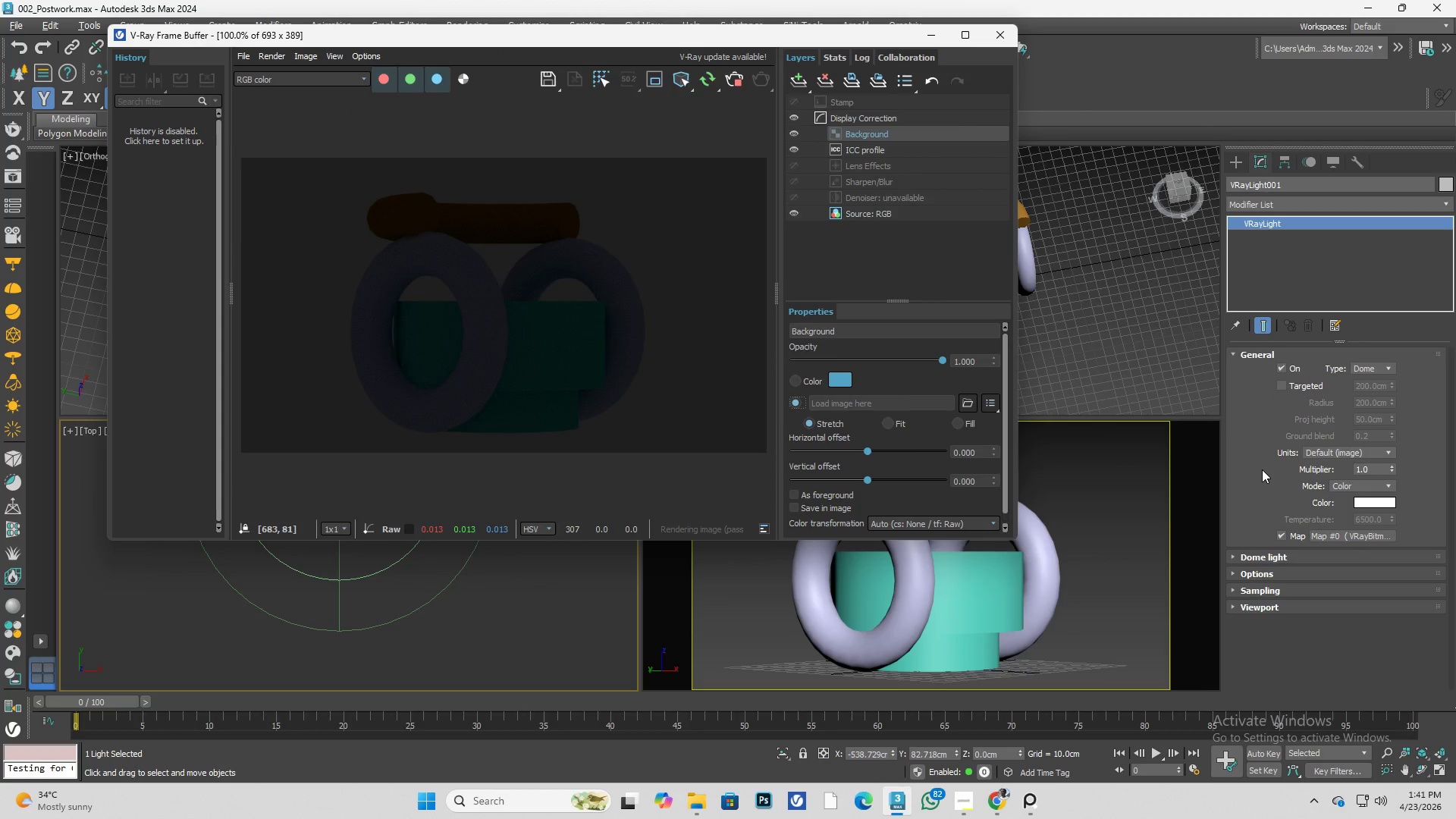 
scroll: coordinate [1262, 469], scroll_direction: up, amount: 1.0
 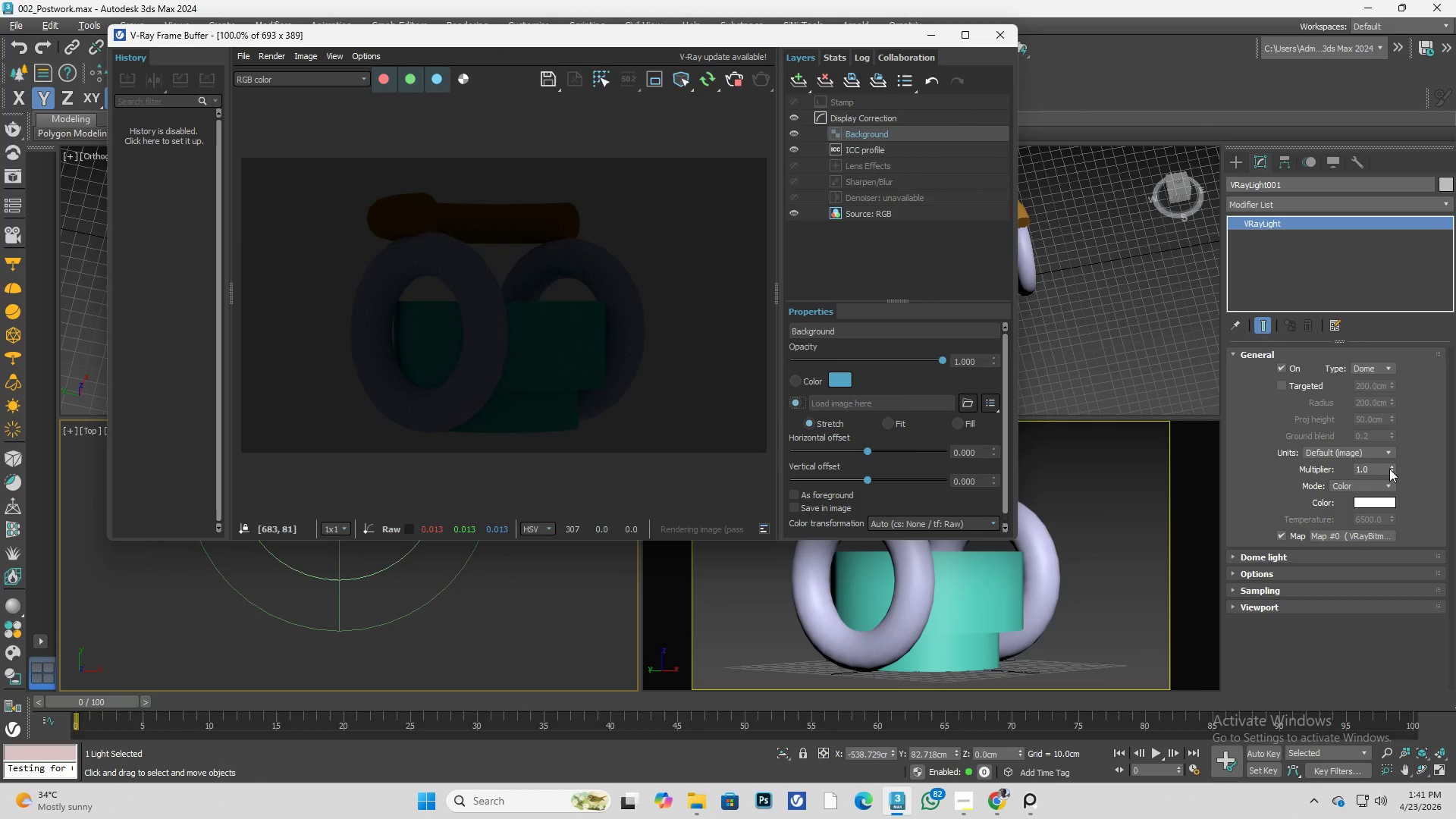 
left_click_drag(start_coordinate=[1389, 469], to_coordinate=[1308, 97])
 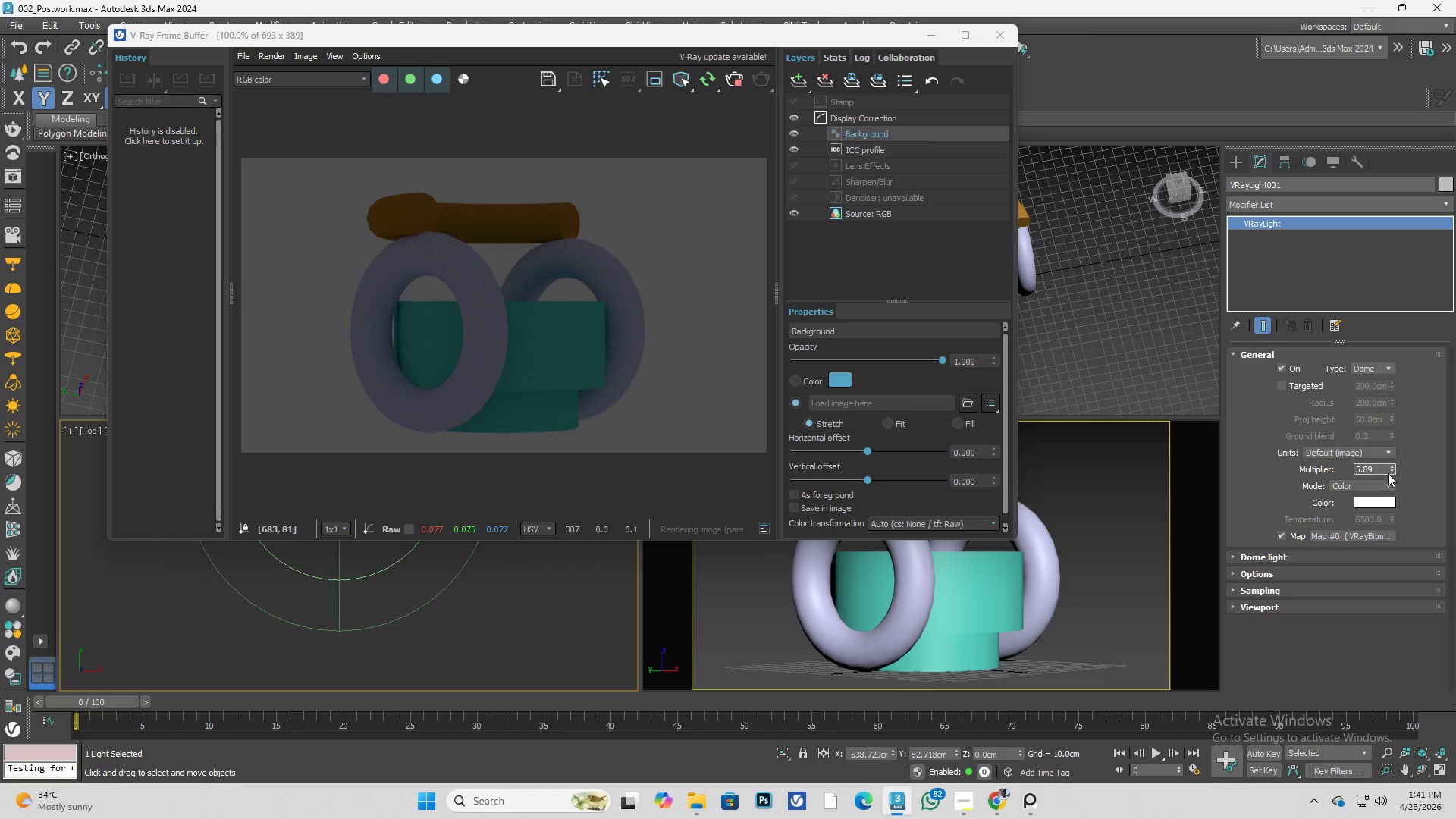 
left_click_drag(start_coordinate=[1391, 472], to_coordinate=[1310, 171])
 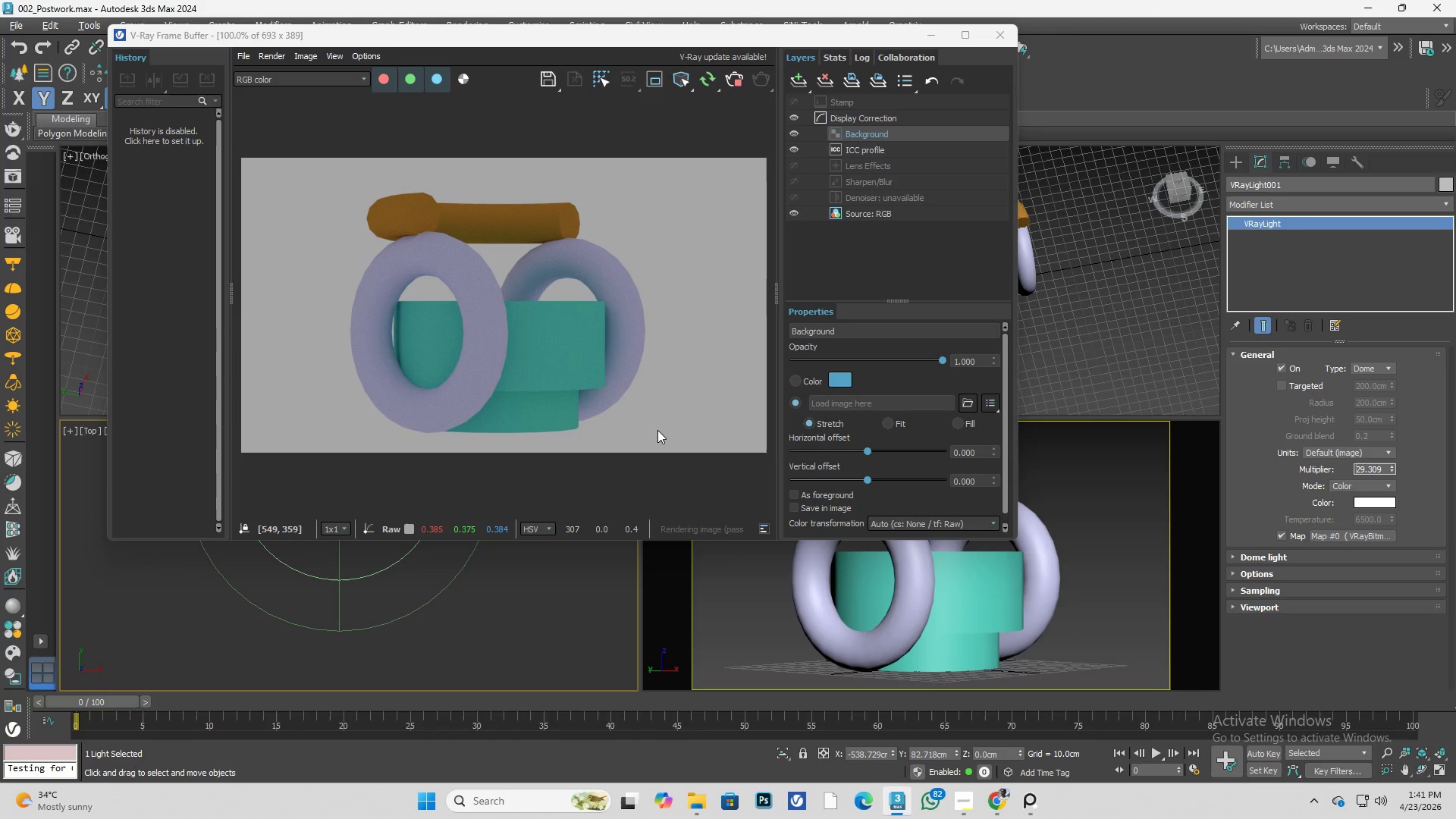 
wait(7.8)
 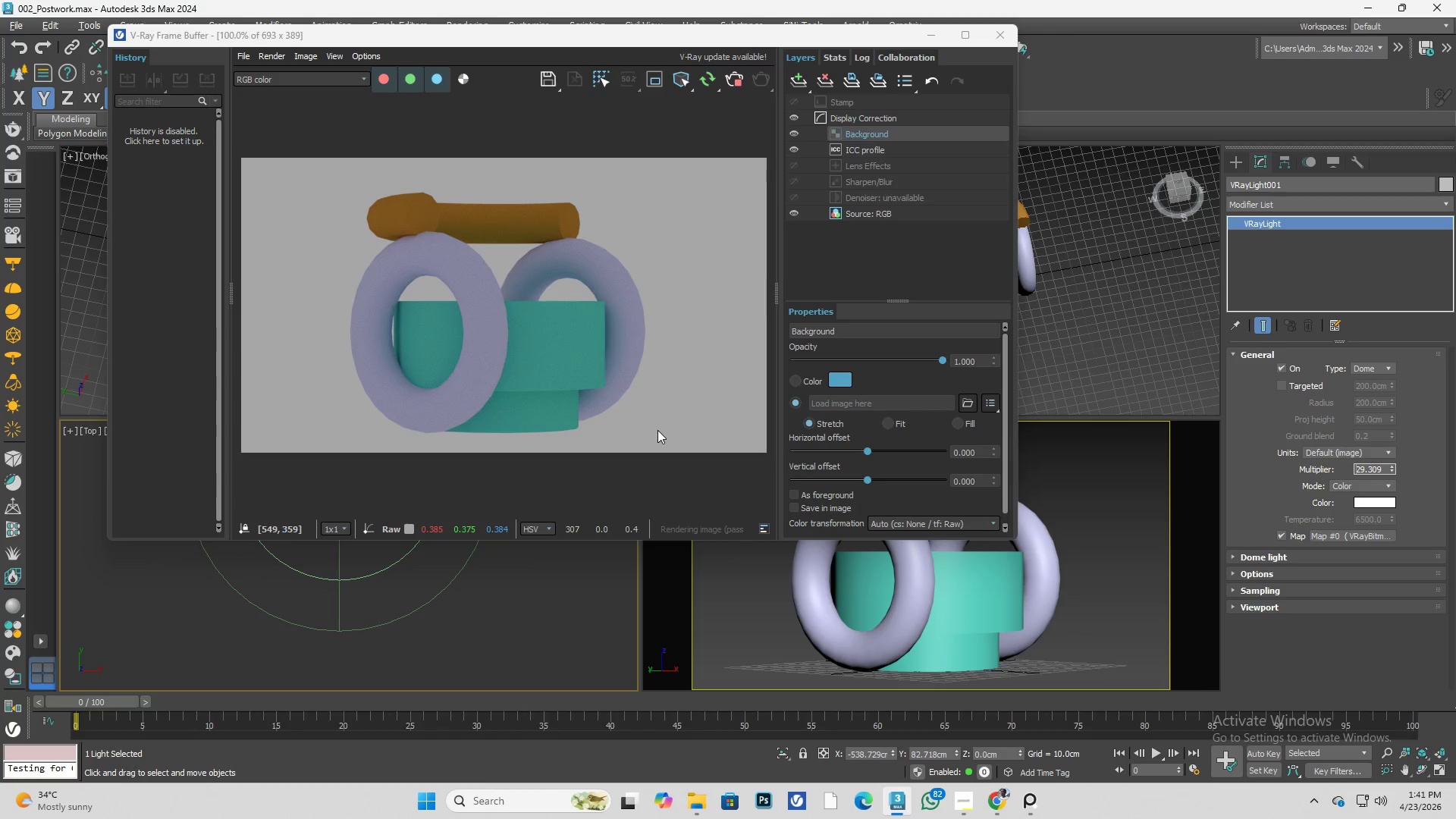 
mouse_move([646, 61])
 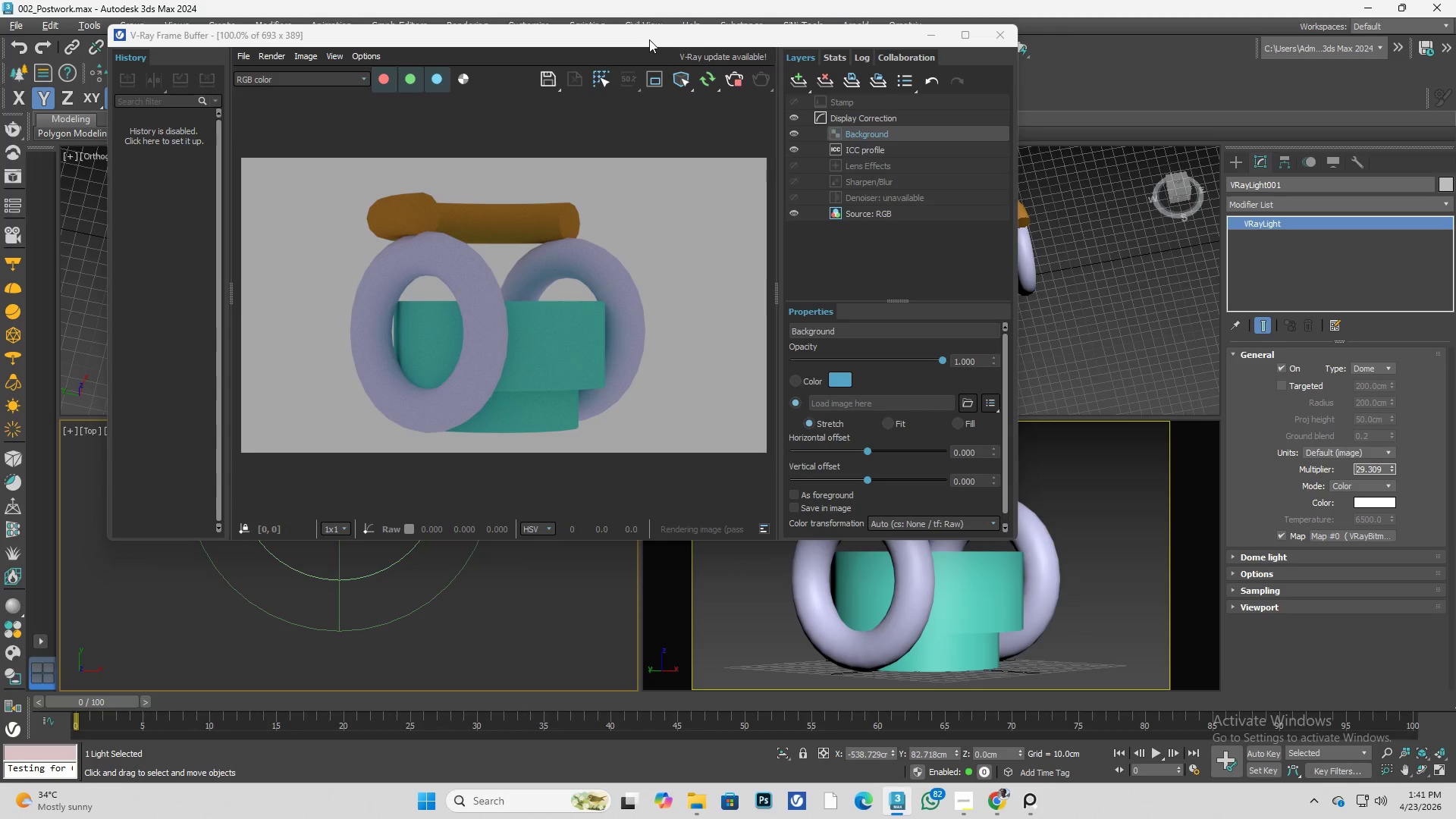 
left_click_drag(start_coordinate=[648, 39], to_coordinate=[1015, 62])
 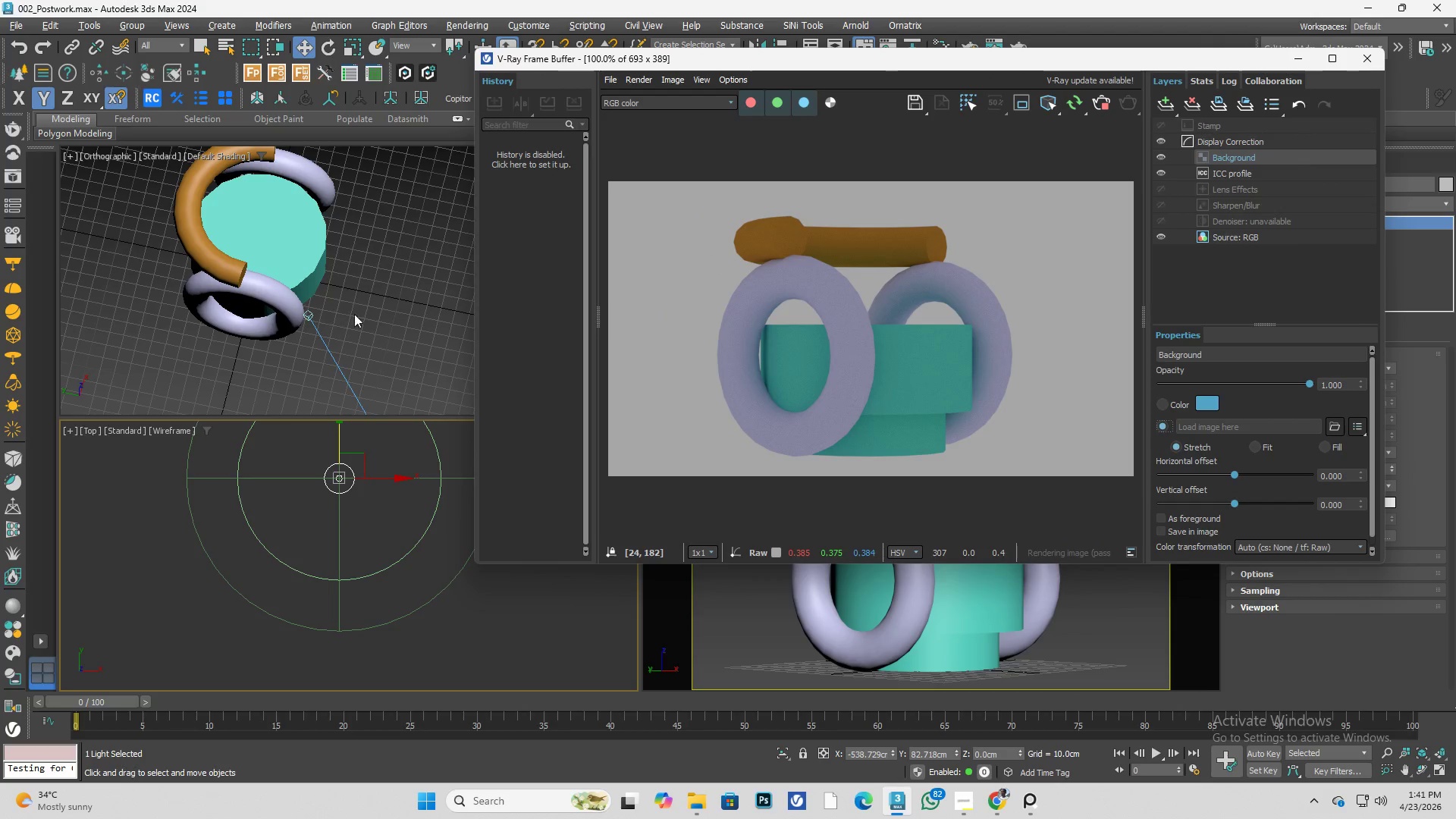 
left_click([376, 320])
 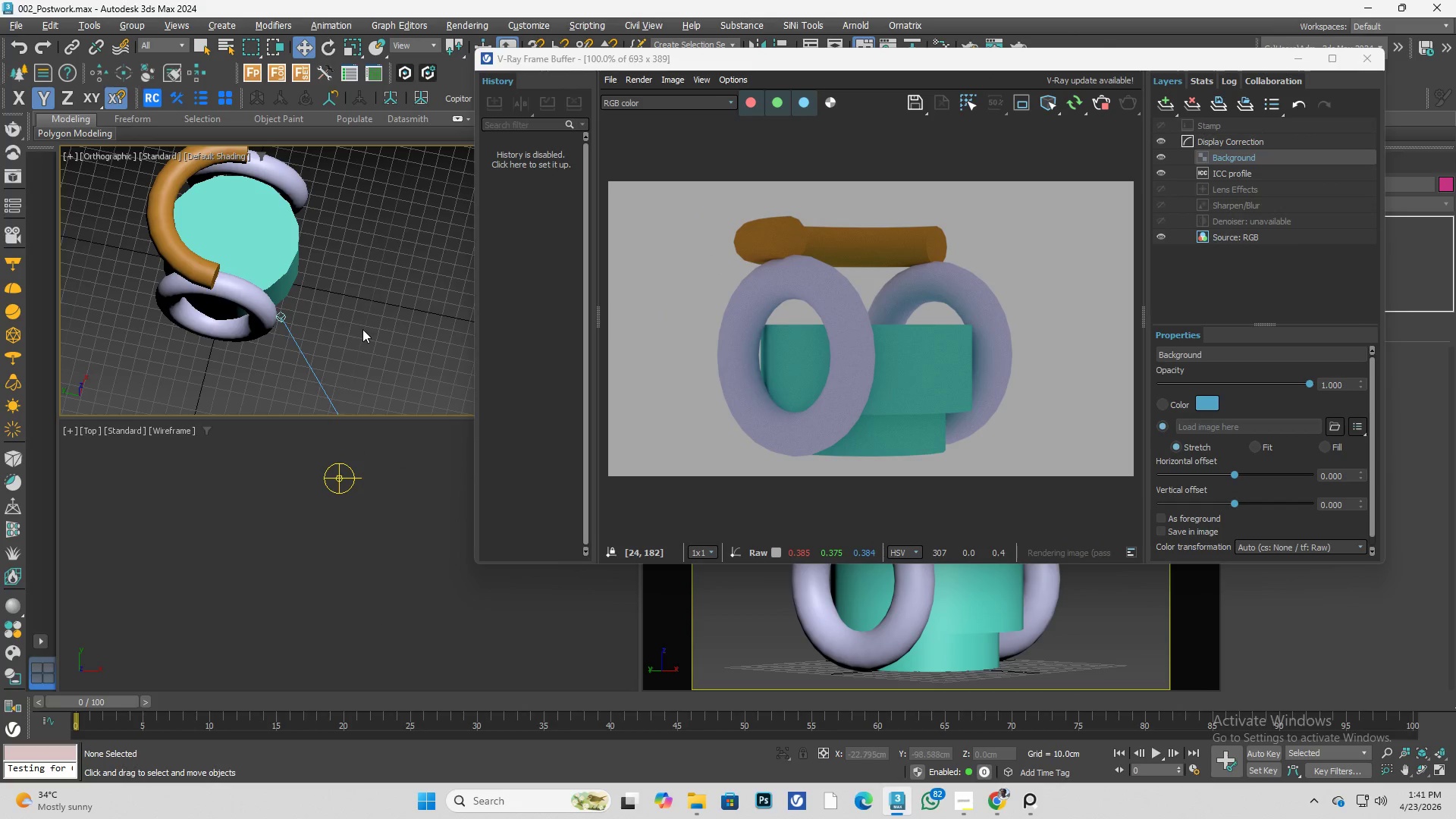 
key(F)
 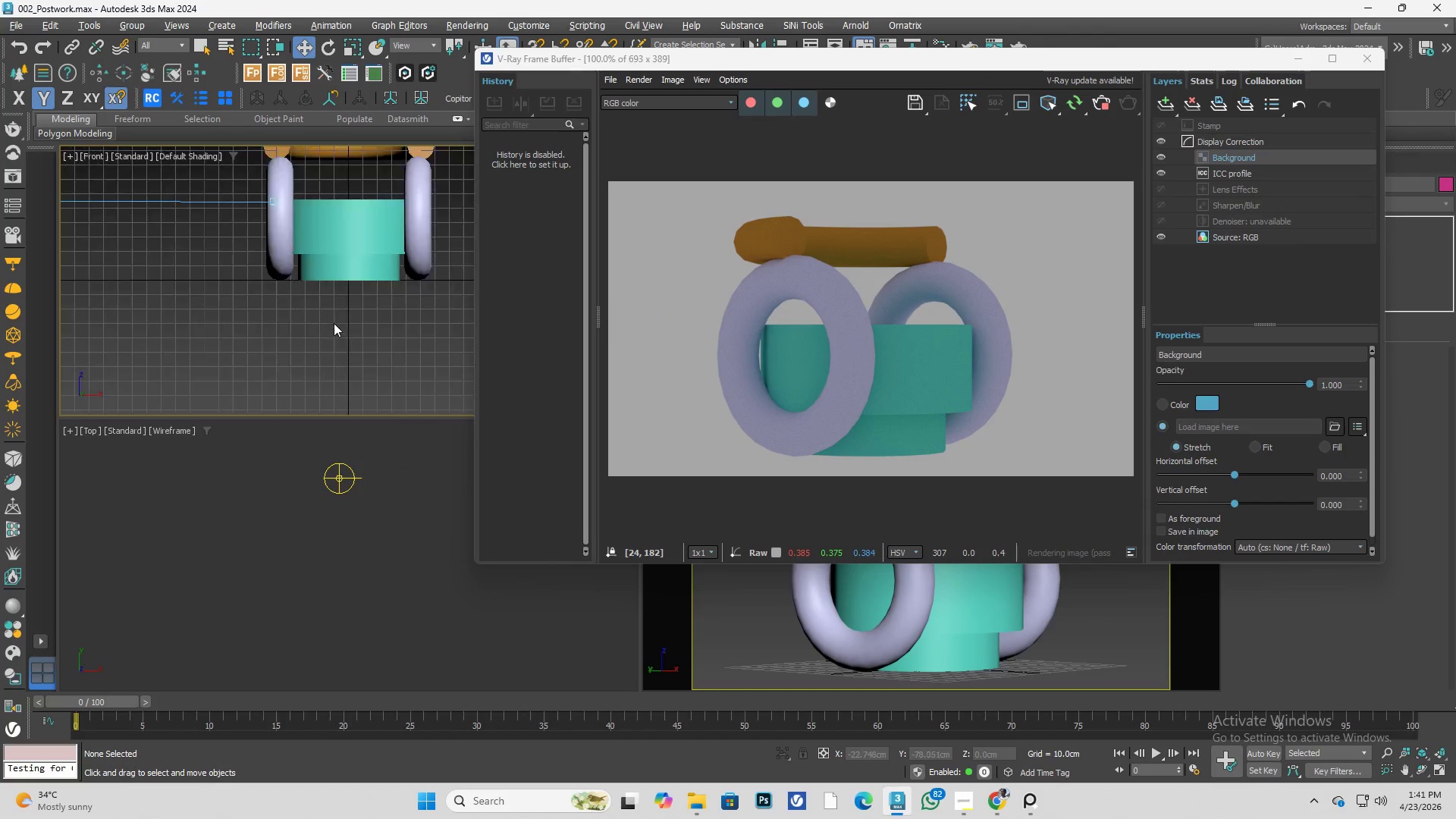 
scroll: coordinate [357, 252], scroll_direction: up, amount: 1.0
 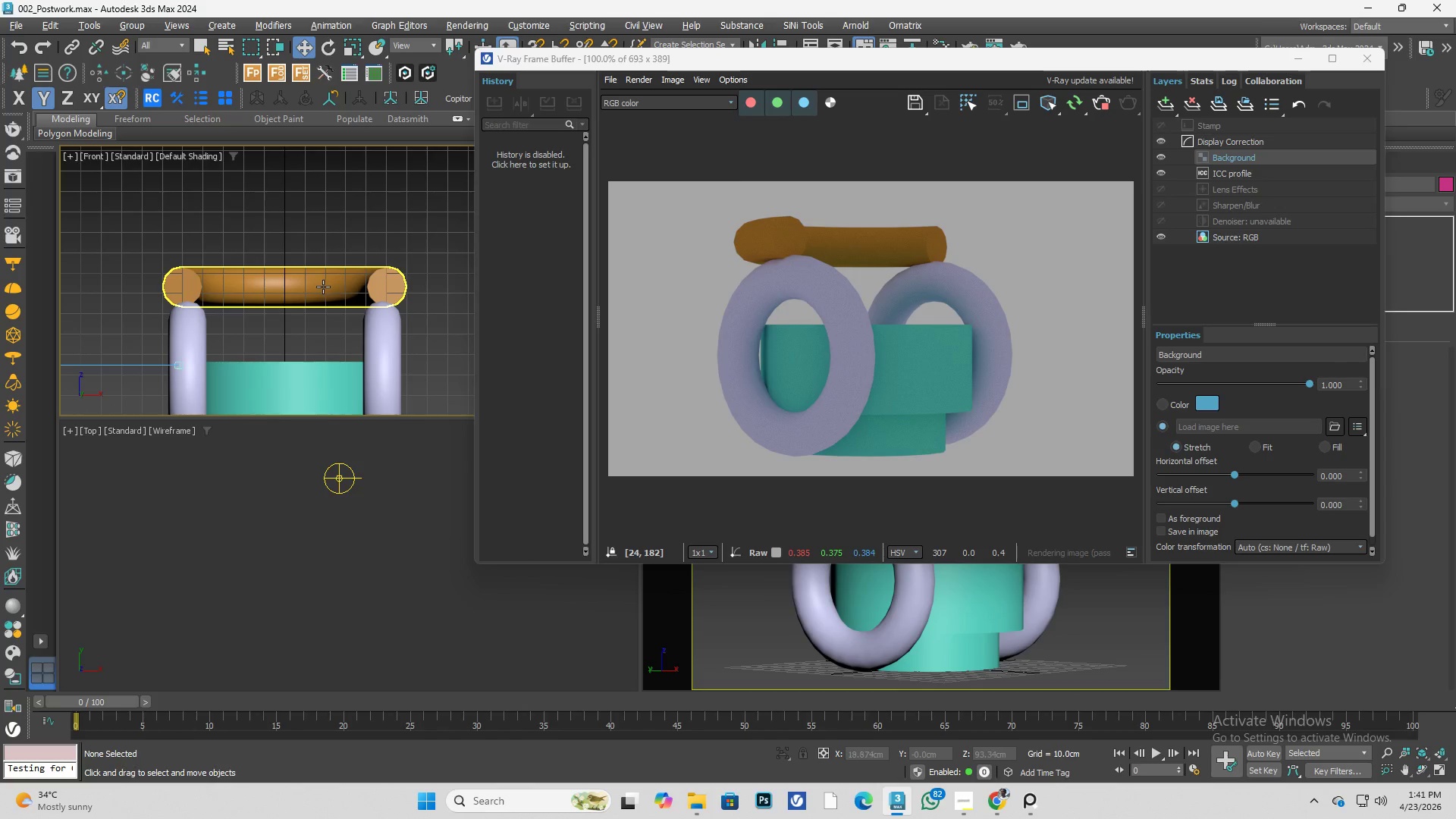 
left_click([323, 287])
 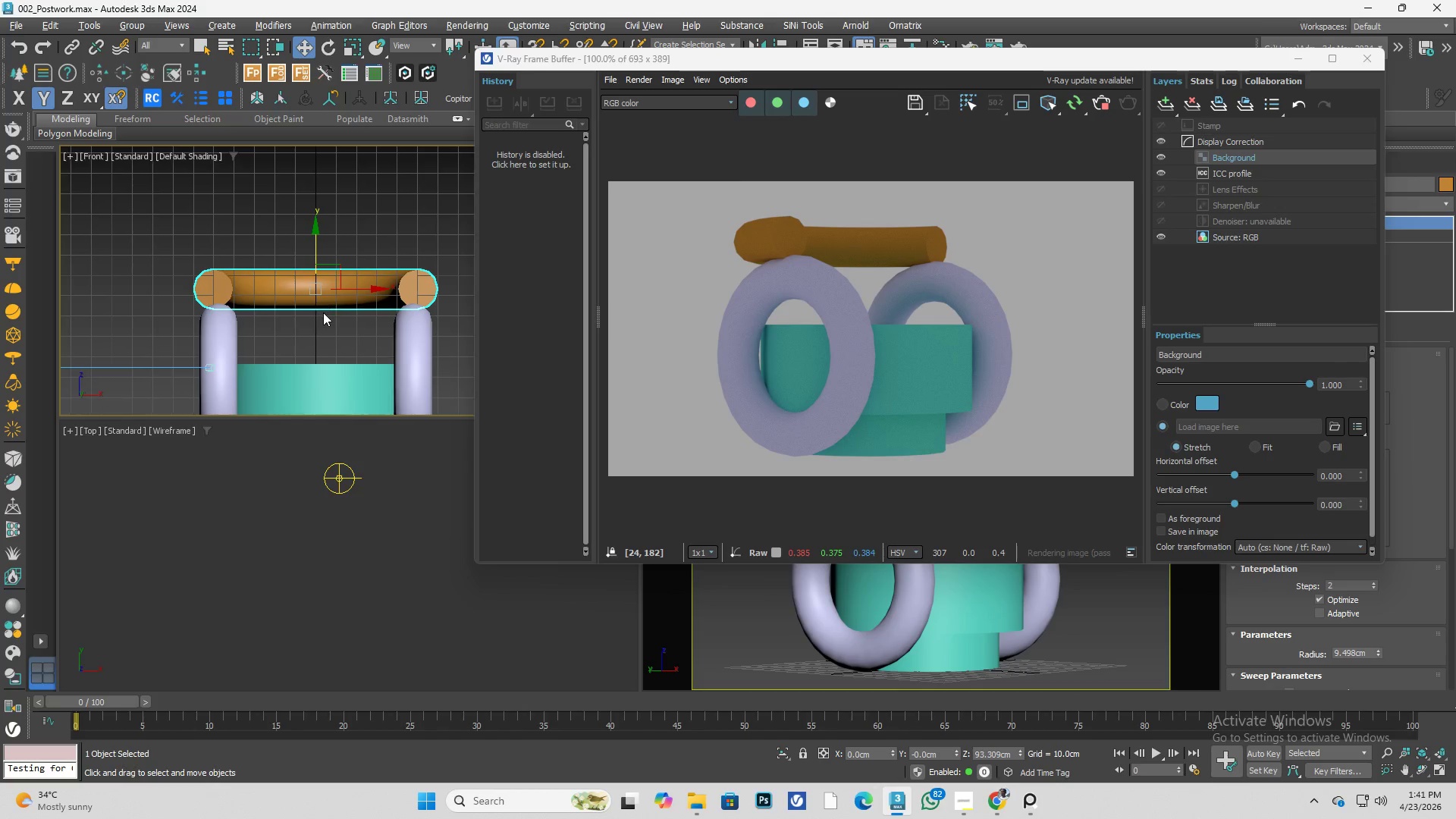 
scroll: coordinate [325, 307], scroll_direction: up, amount: 1.0
 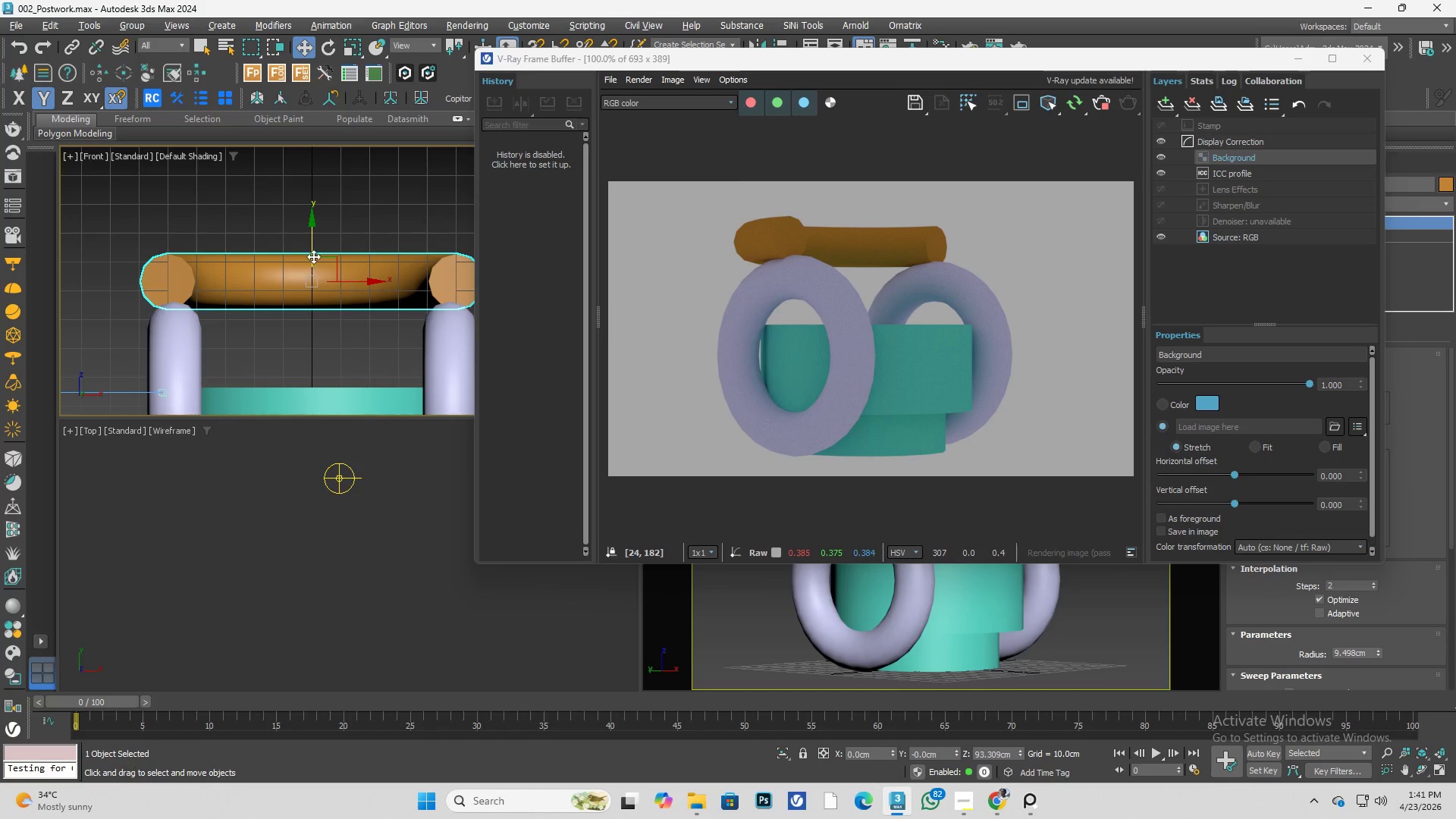 
left_click_drag(start_coordinate=[313, 256], to_coordinate=[296, 246])
 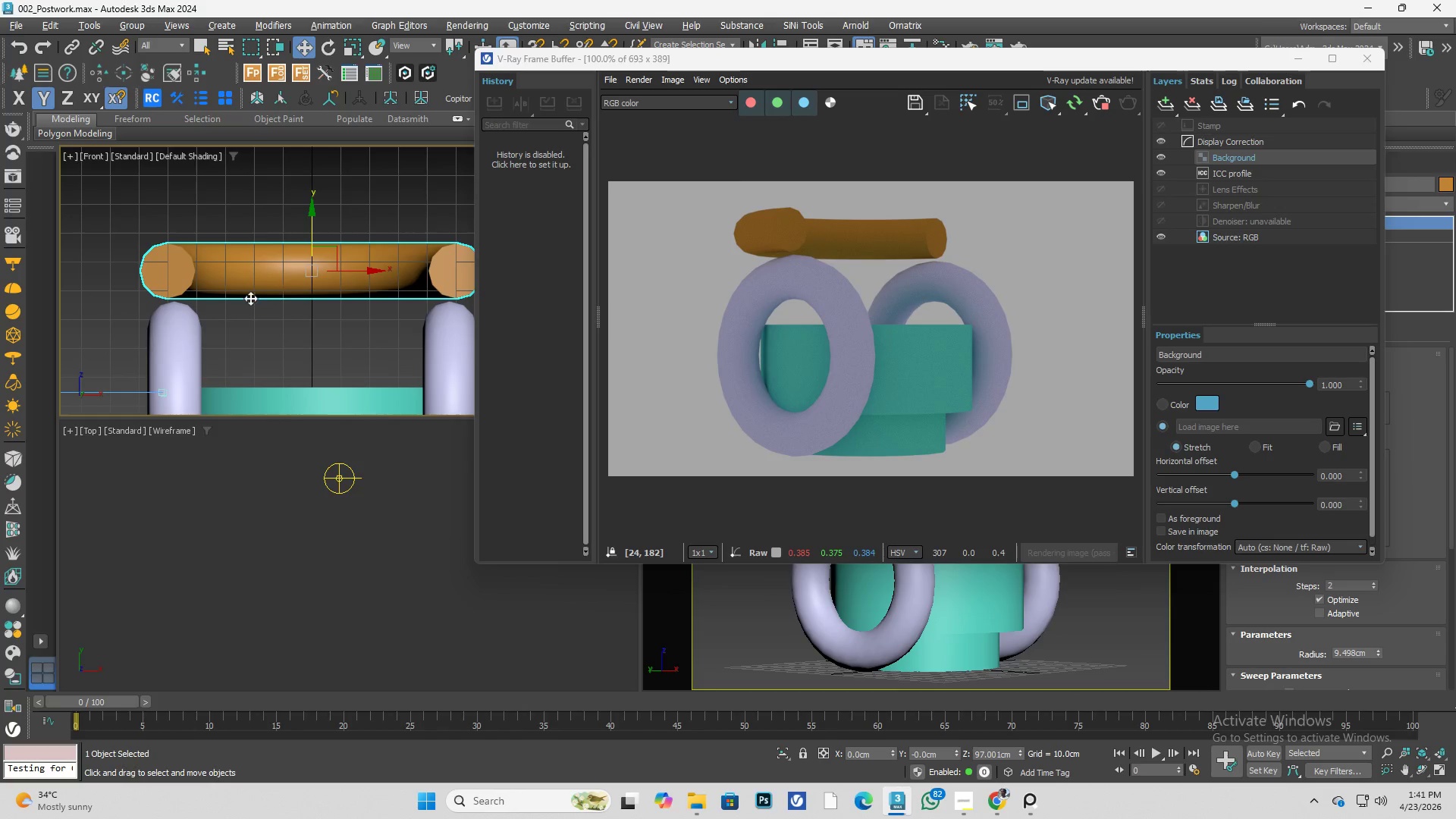 
scroll: coordinate [315, 278], scroll_direction: down, amount: 4.0
 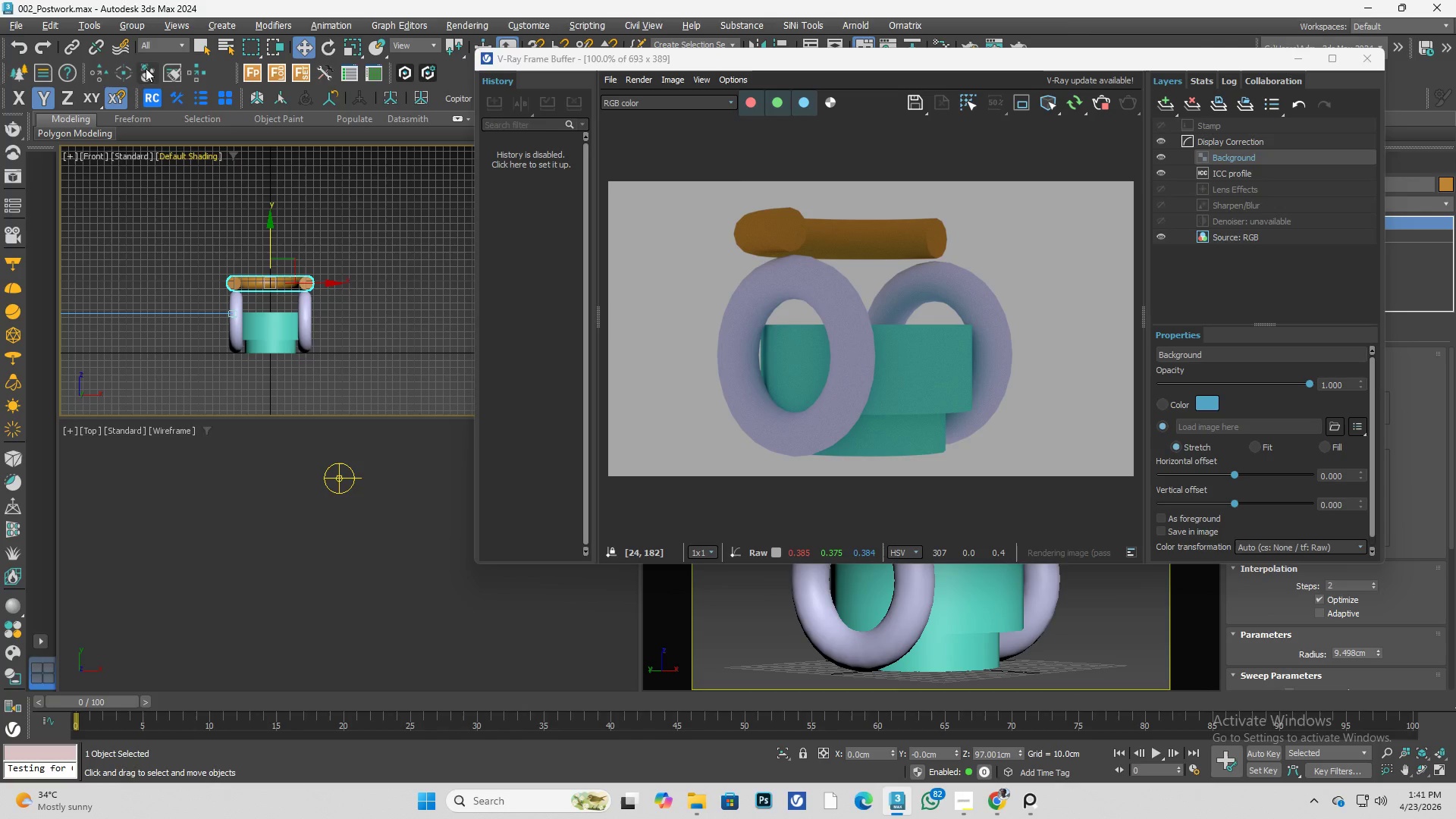 
left_click([168, 46])
 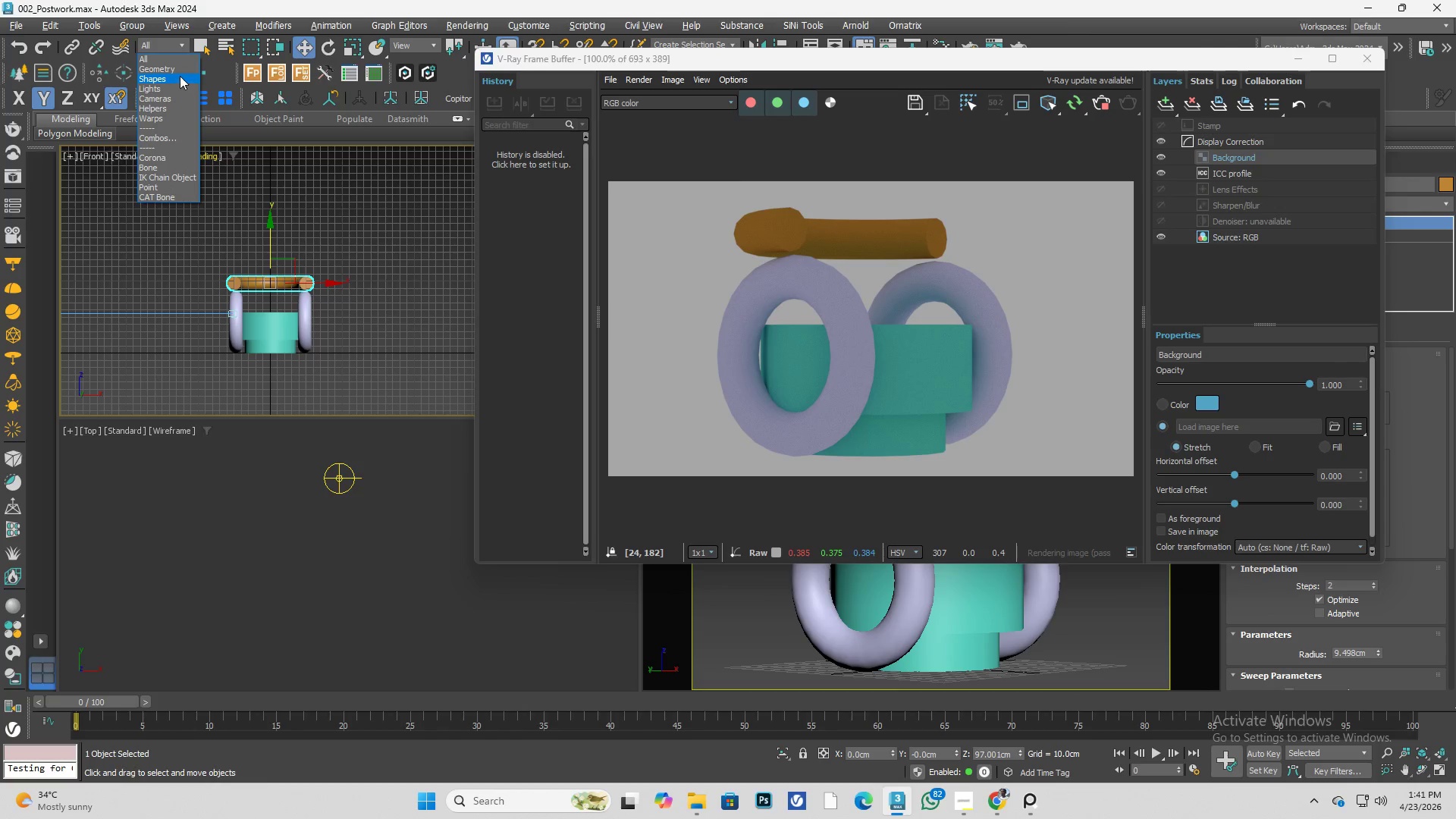 
left_click([173, 69])
 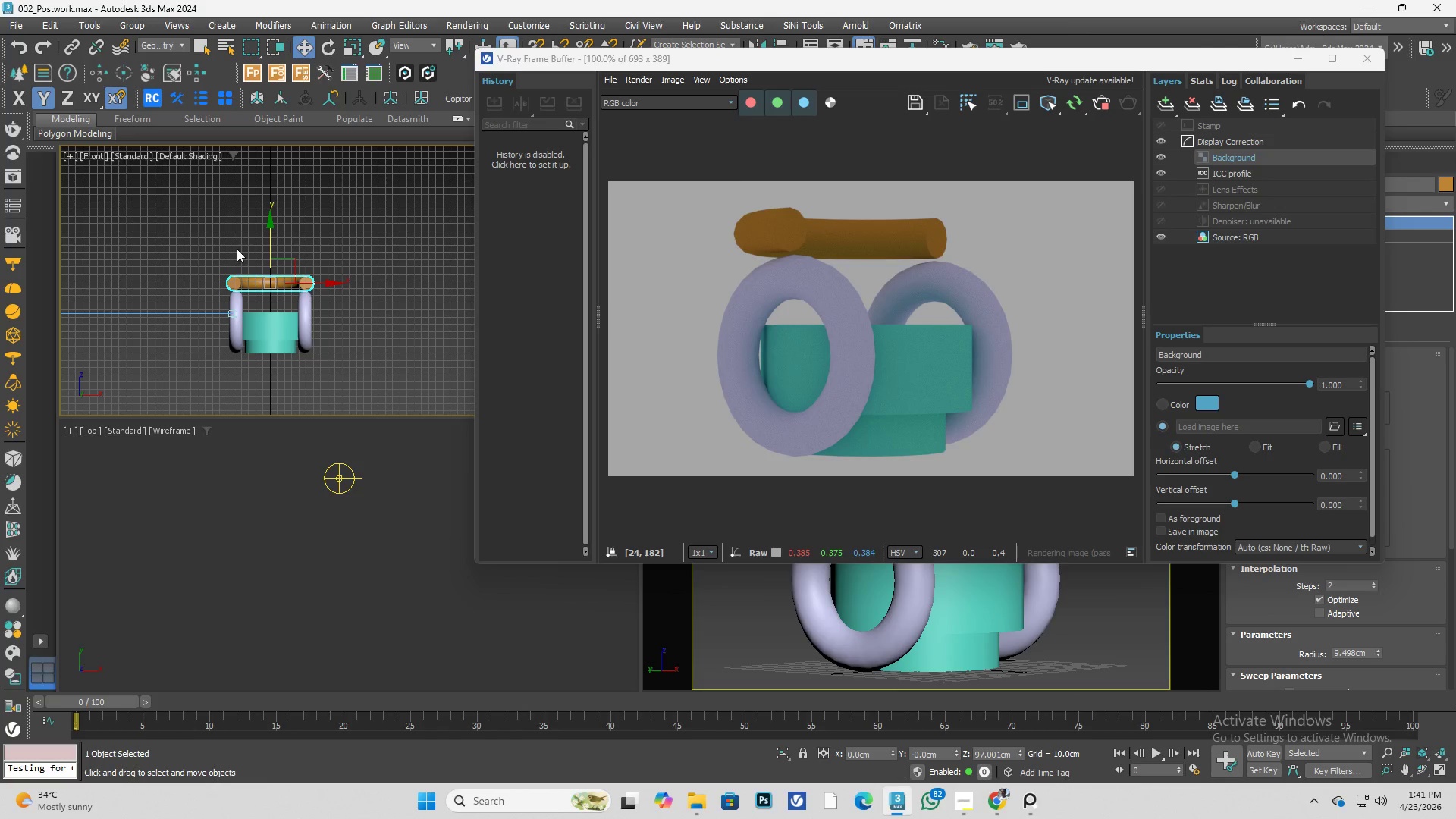 
left_click([236, 251])
 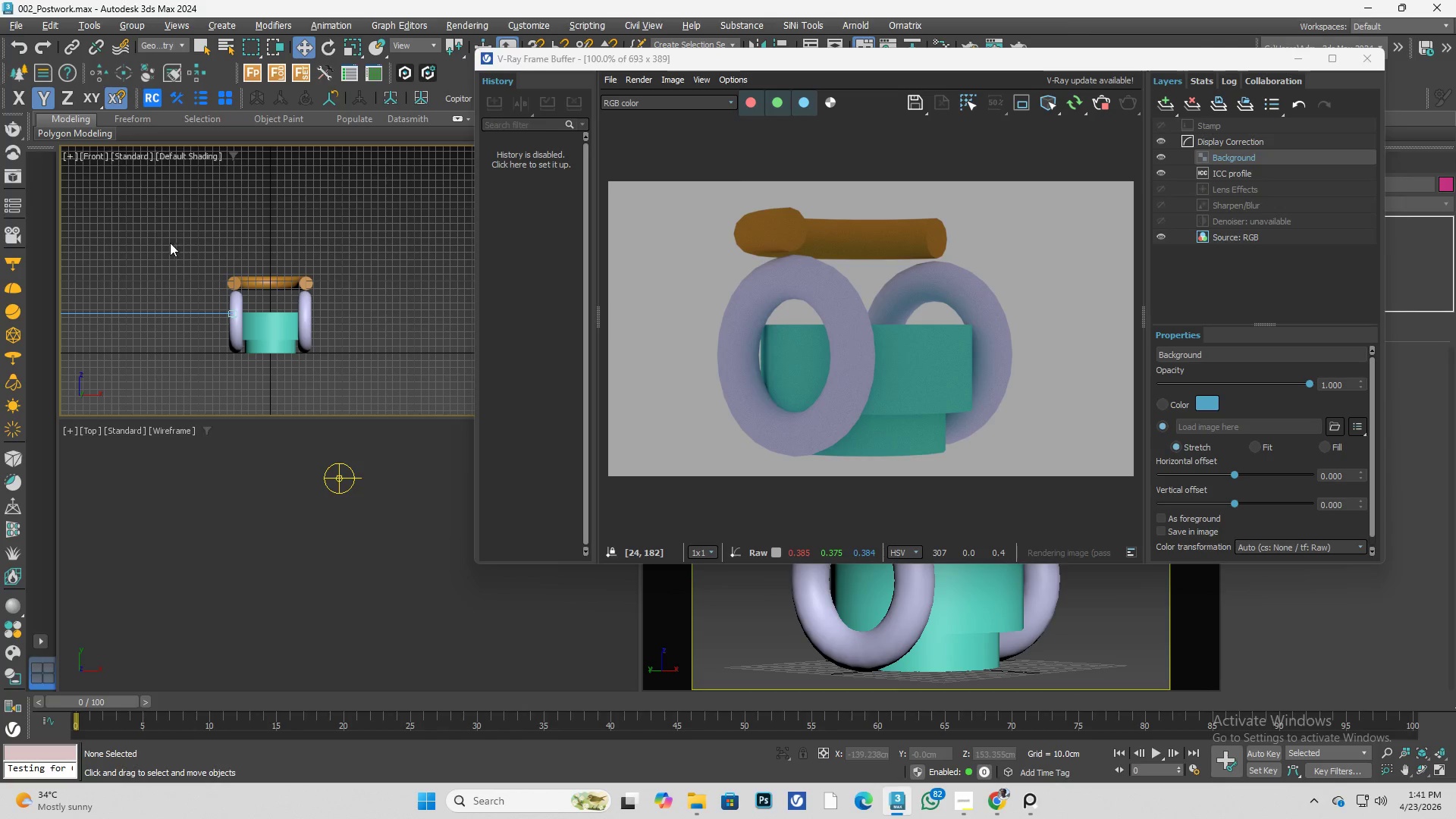 
left_click_drag(start_coordinate=[200, 246], to_coordinate=[390, 388])
 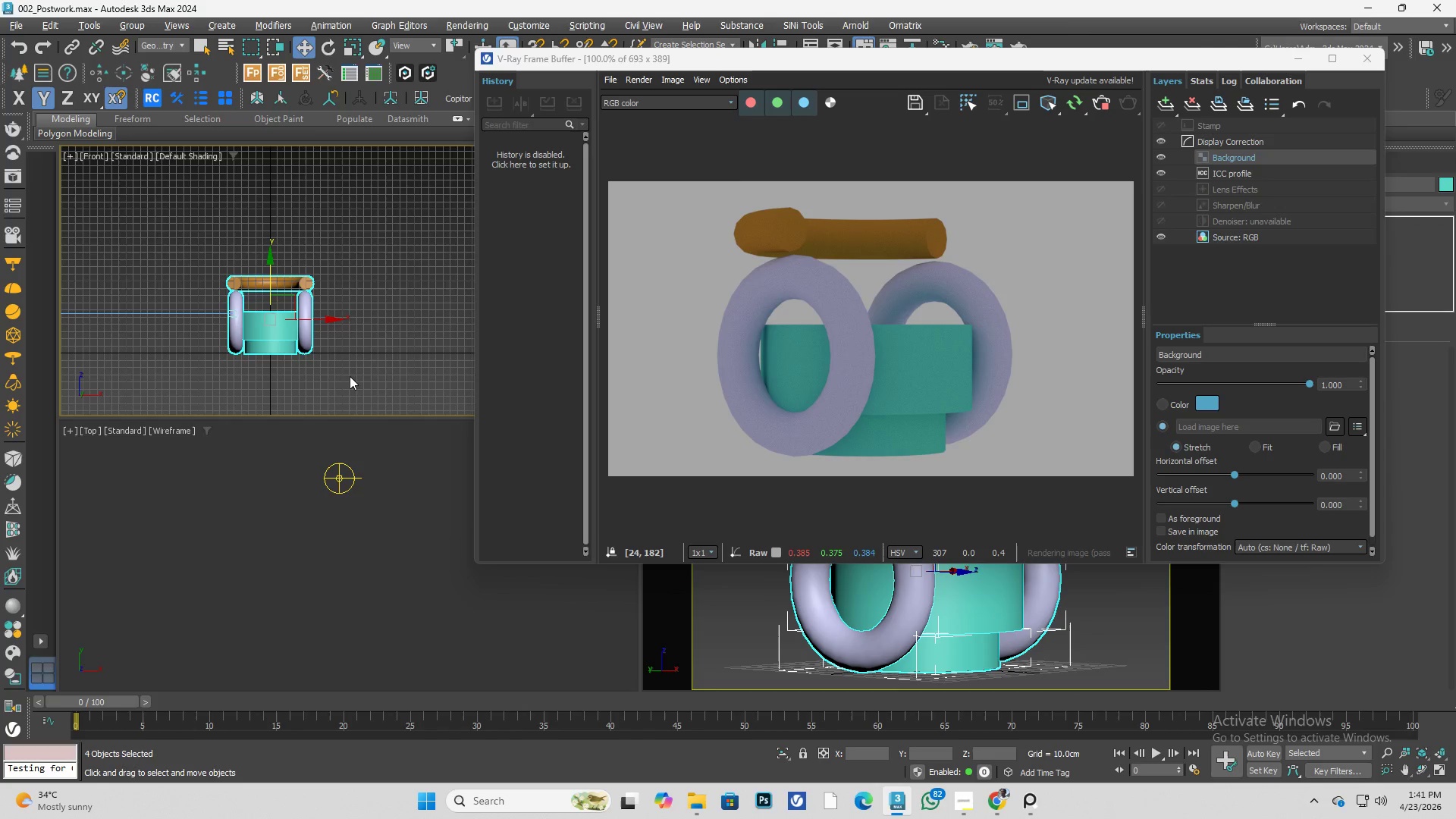 
scroll: coordinate [350, 376], scroll_direction: up, amount: 1.0
 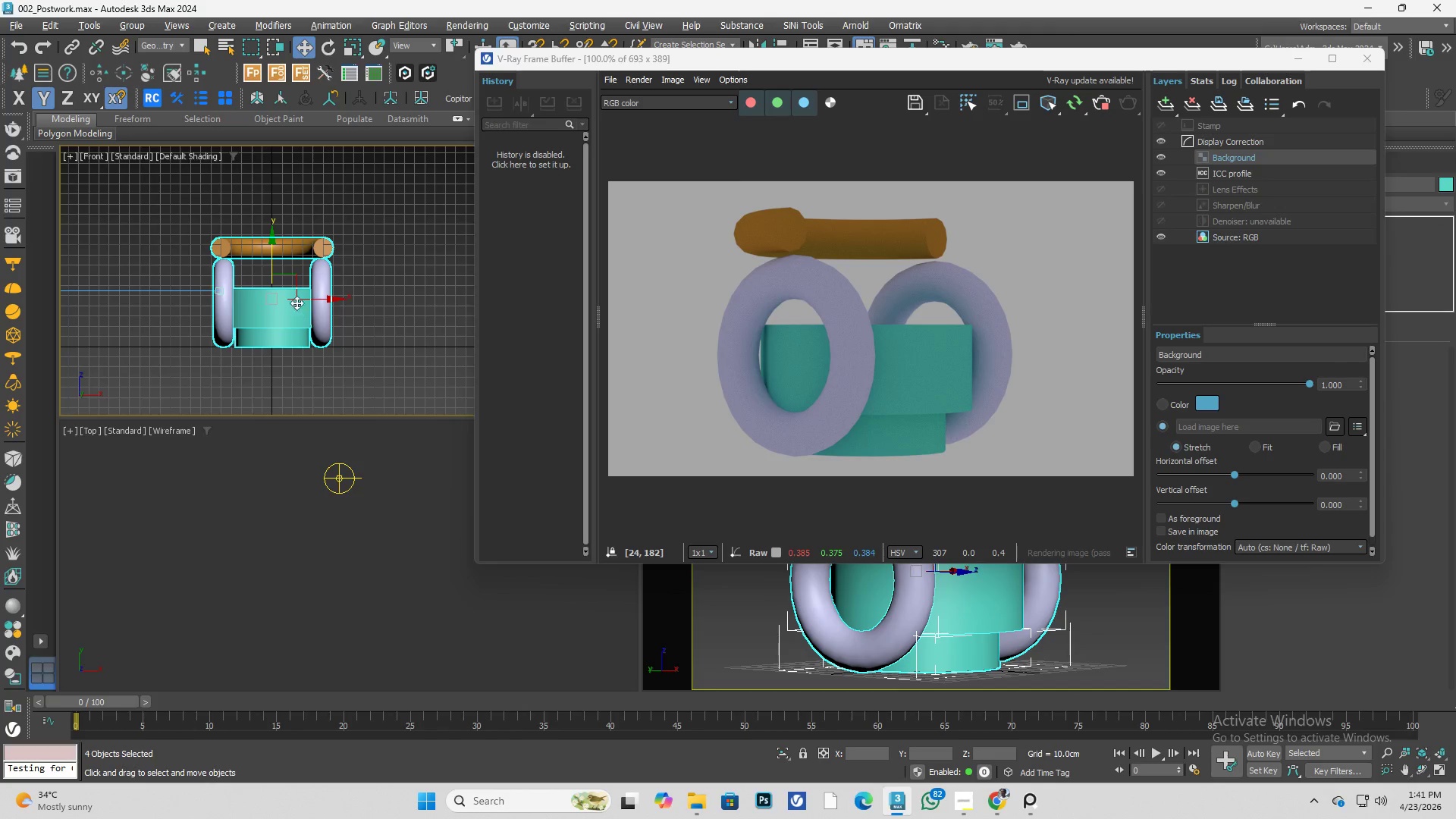 
left_click_drag(start_coordinate=[292, 281], to_coordinate=[338, 271])
 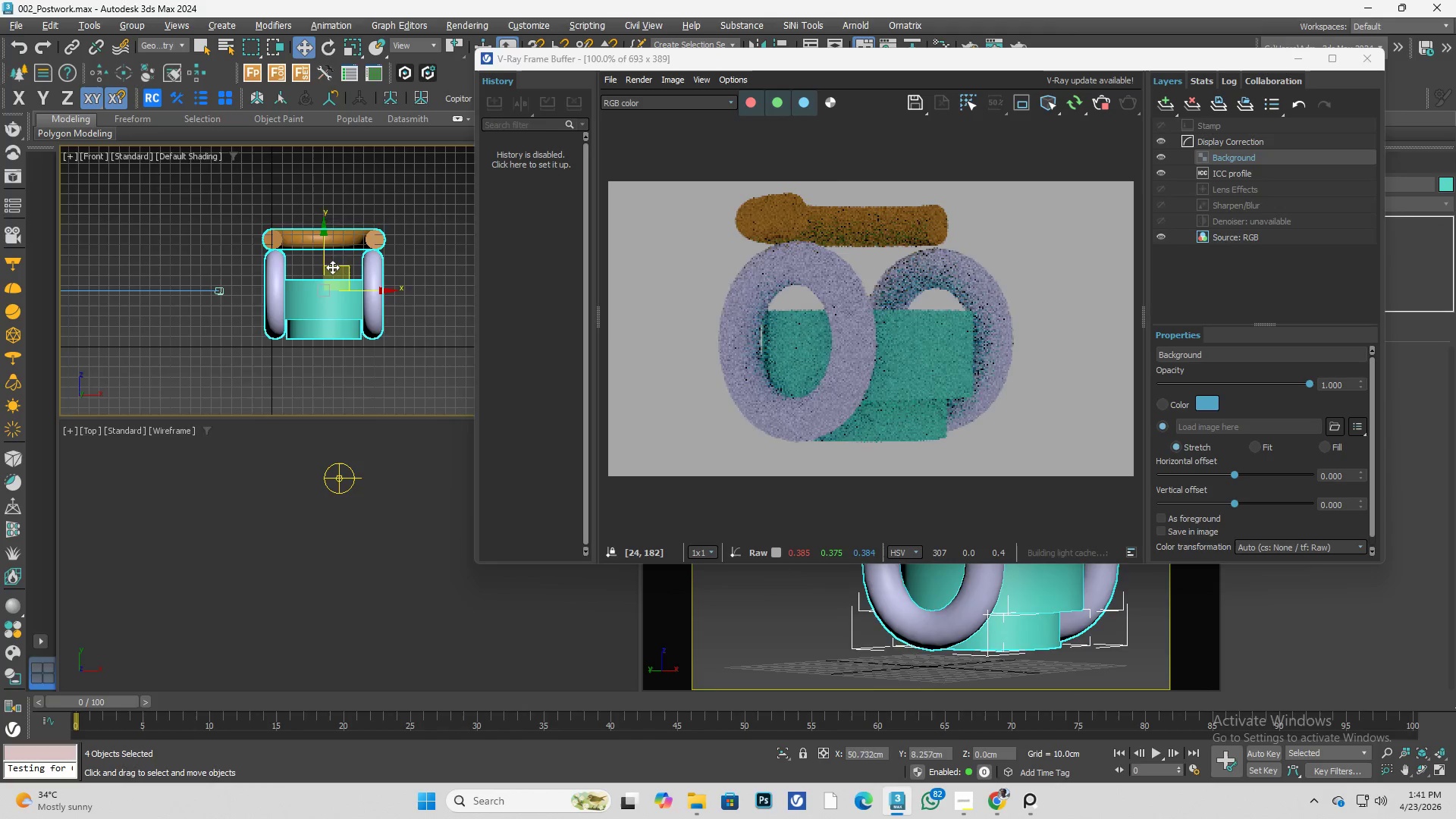 
key(Control+ControlLeft)
 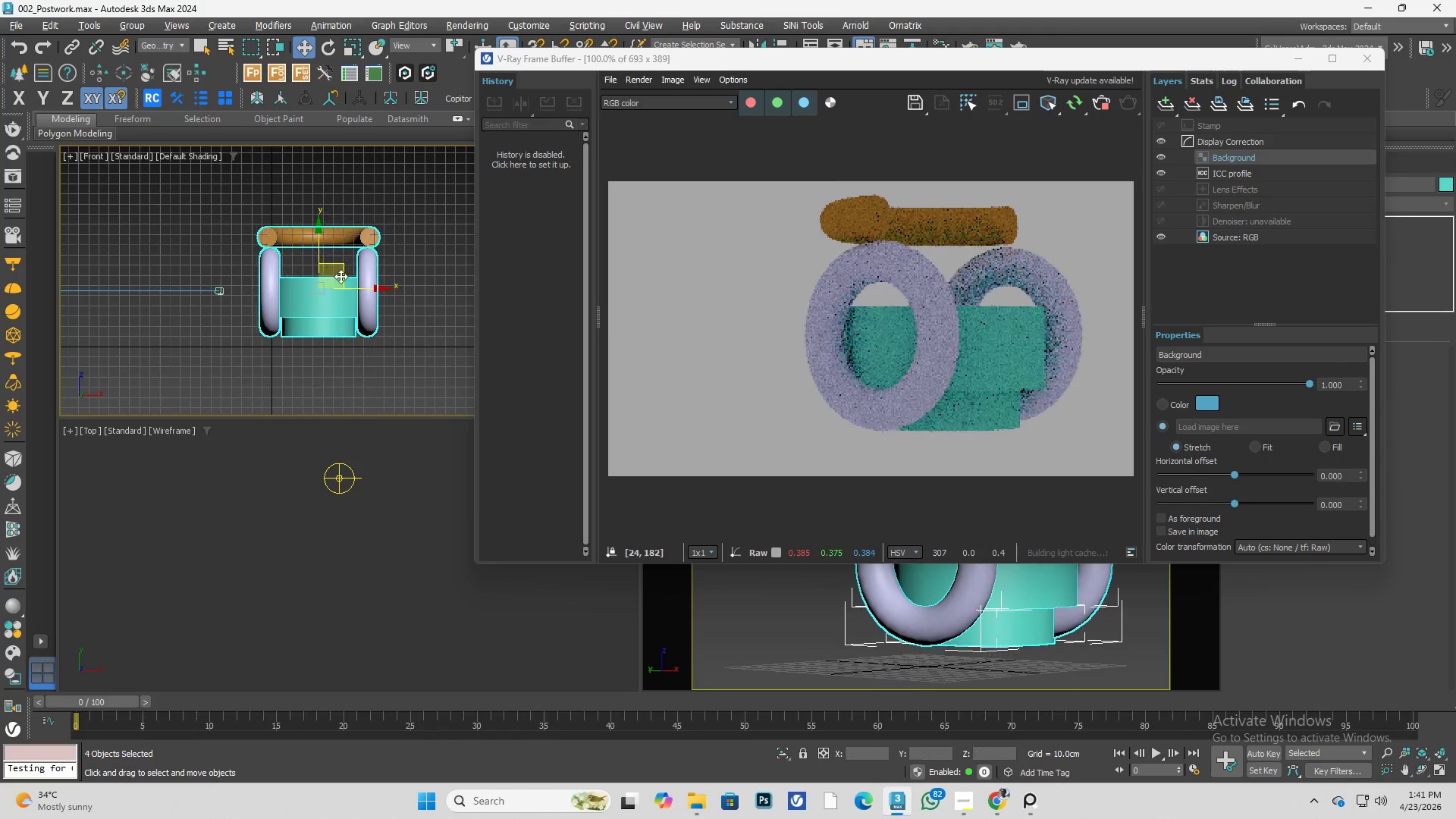 
key(Control+Z)
 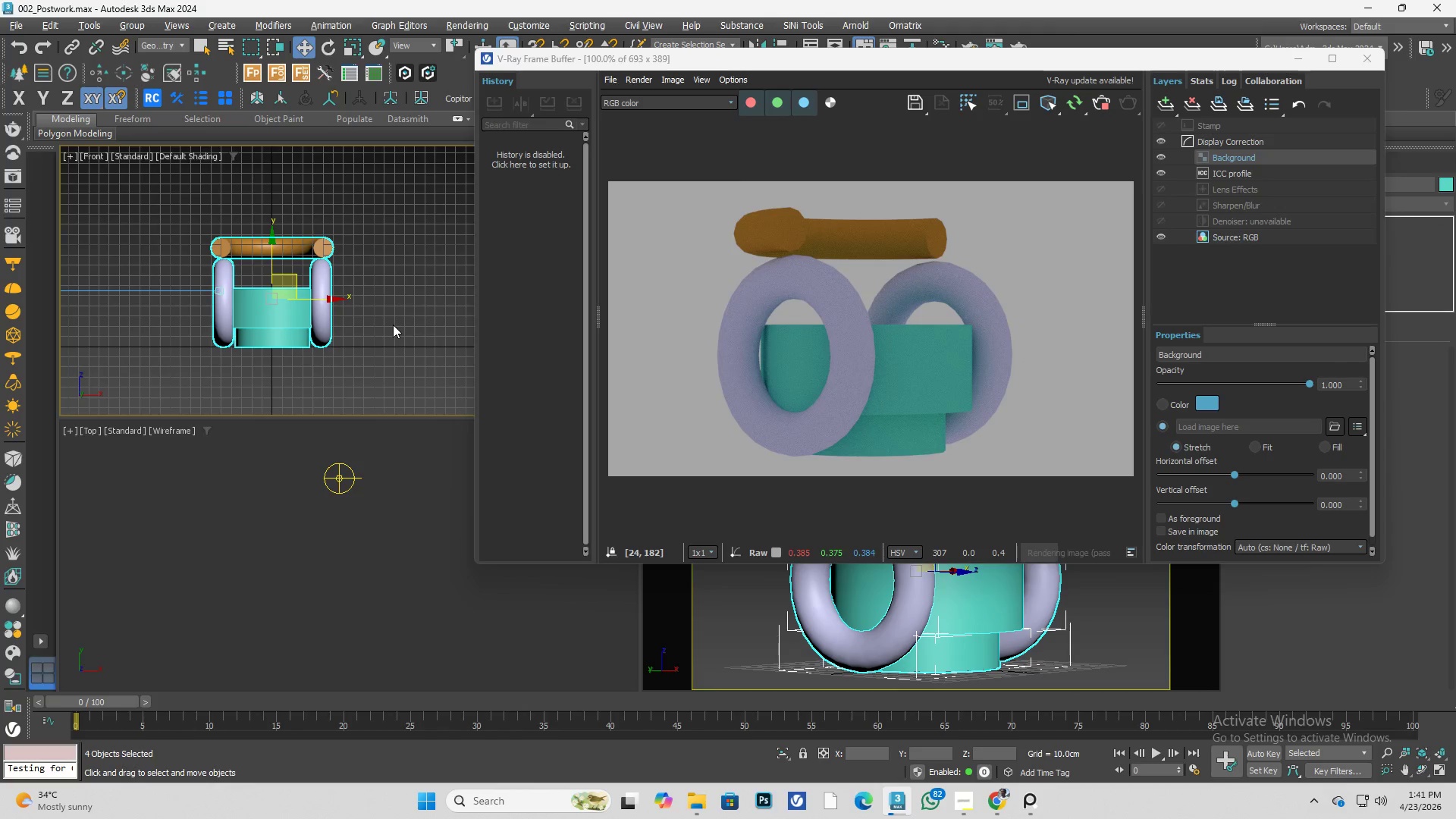 
key(M)
 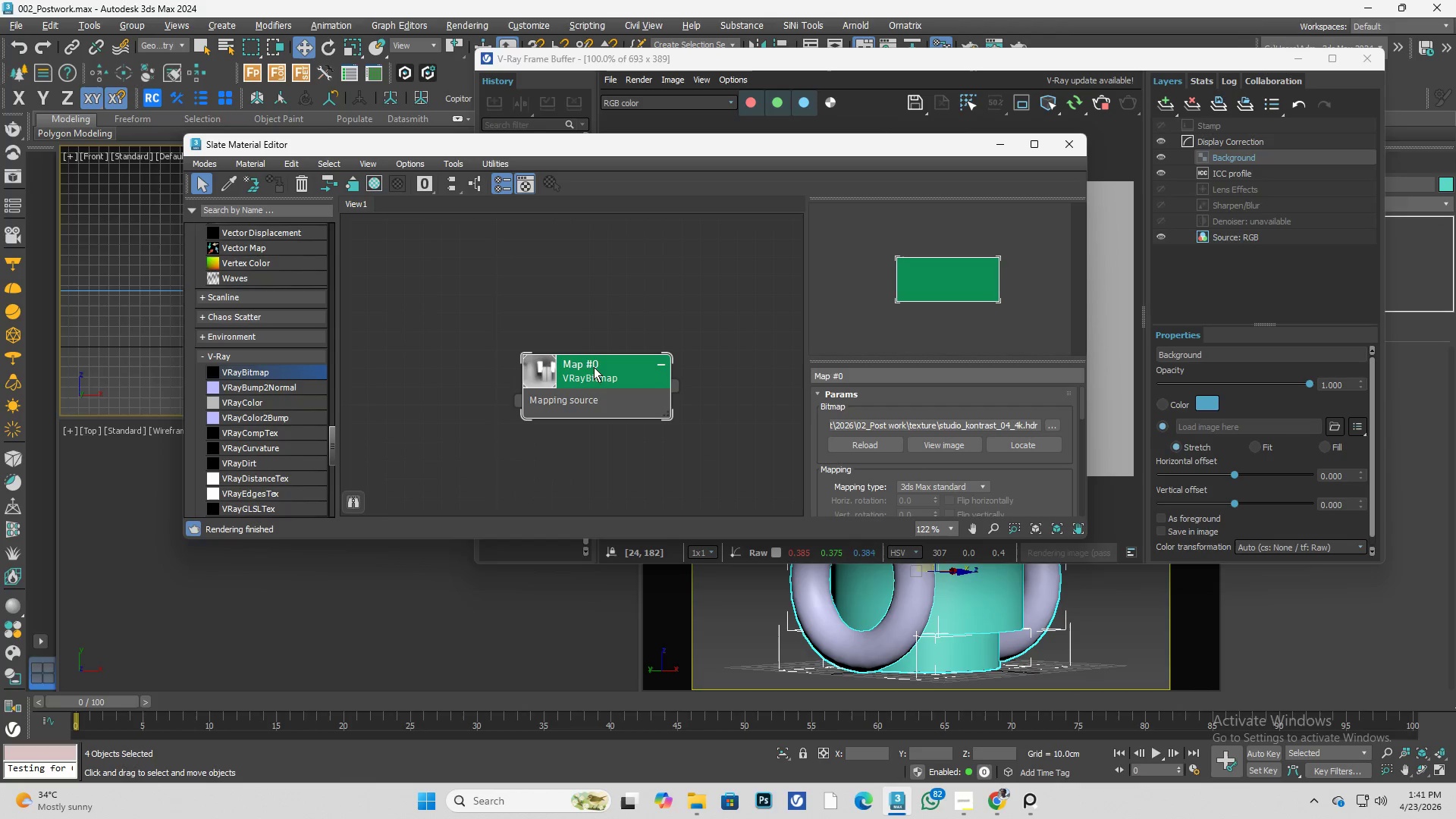 
scroll: coordinate [292, 414], scroll_direction: down, amount: 27.0
 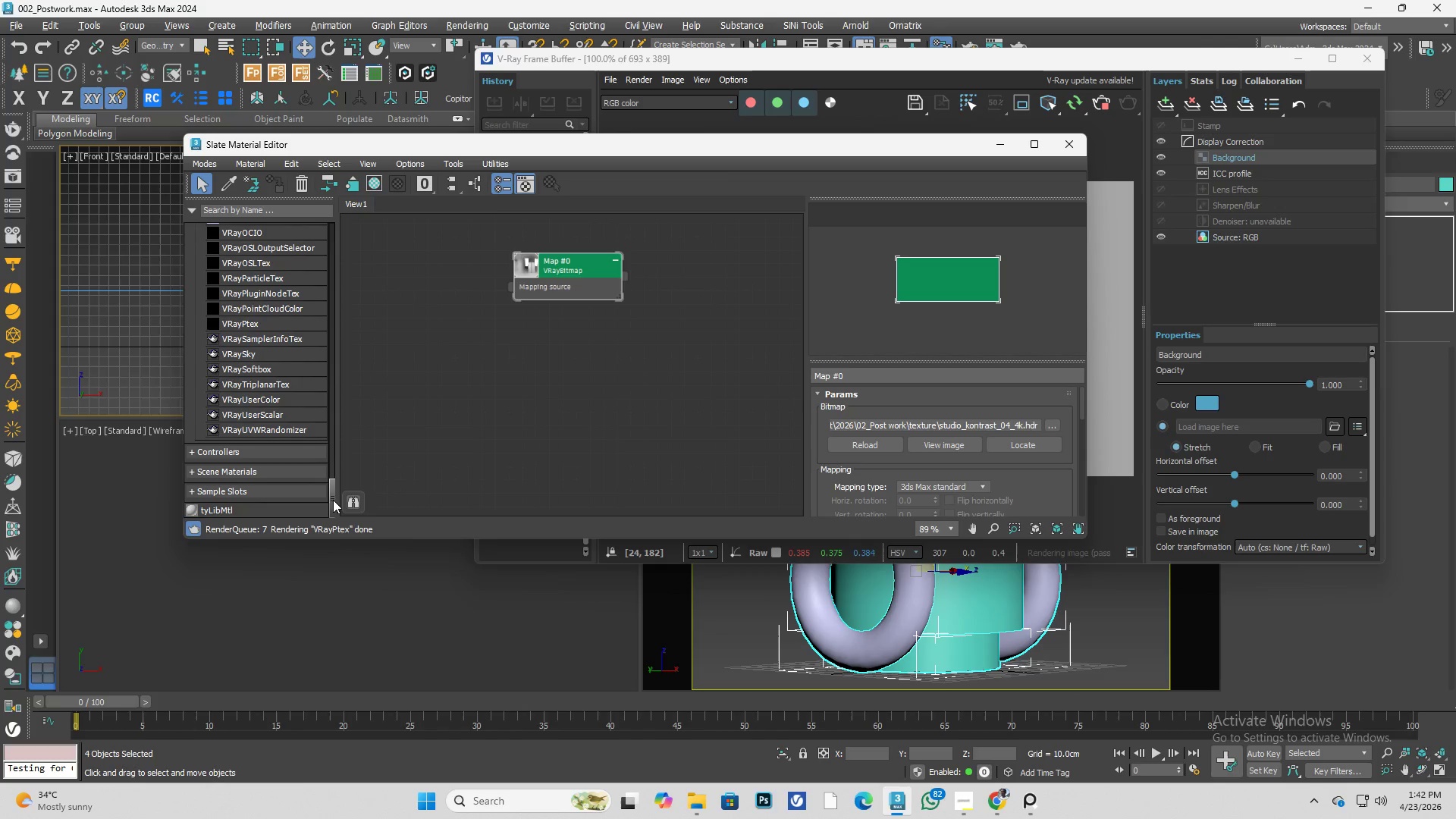 
left_click_drag(start_coordinate=[332, 500], to_coordinate=[344, 256])
 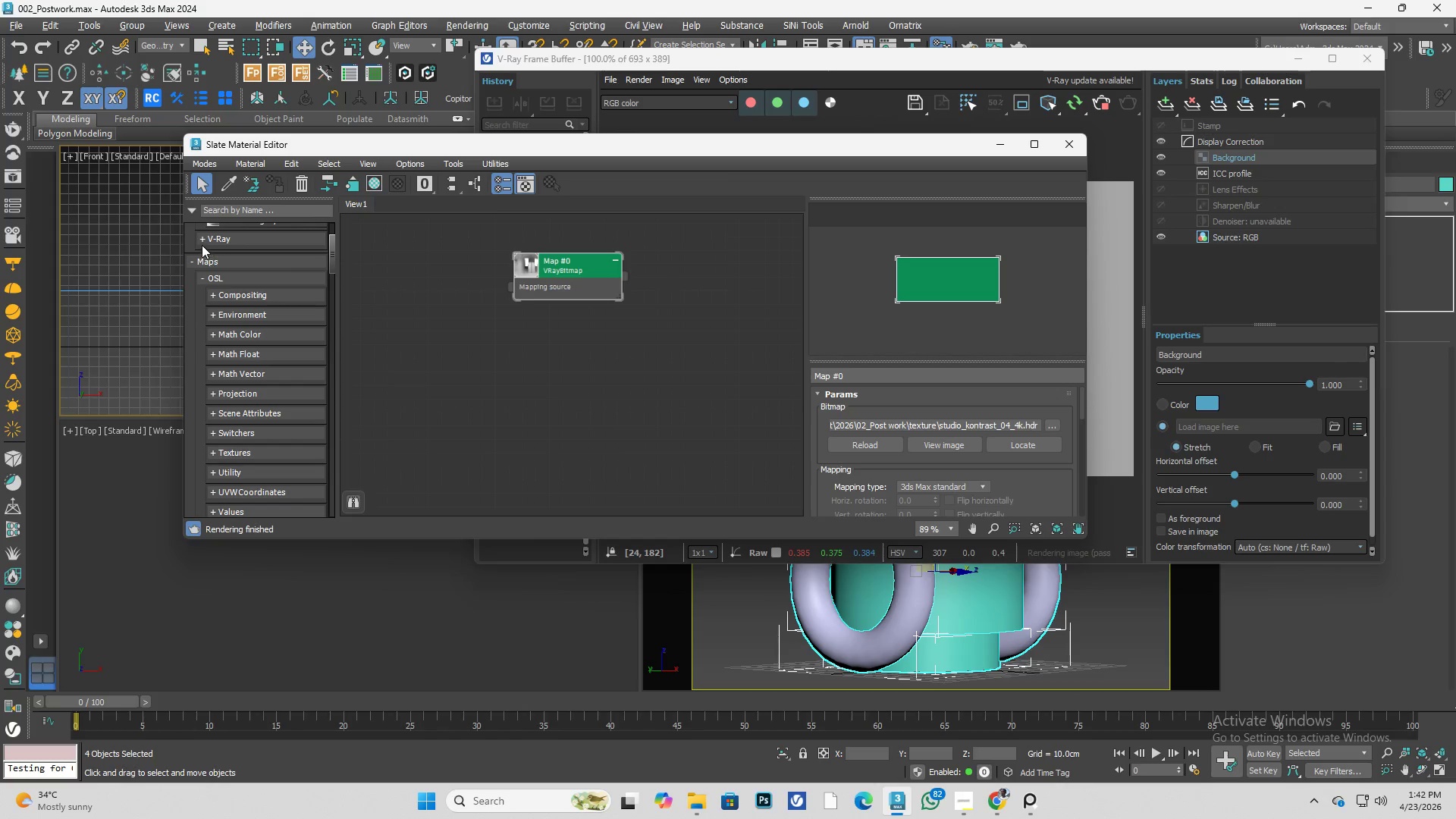 
left_click([201, 238])
 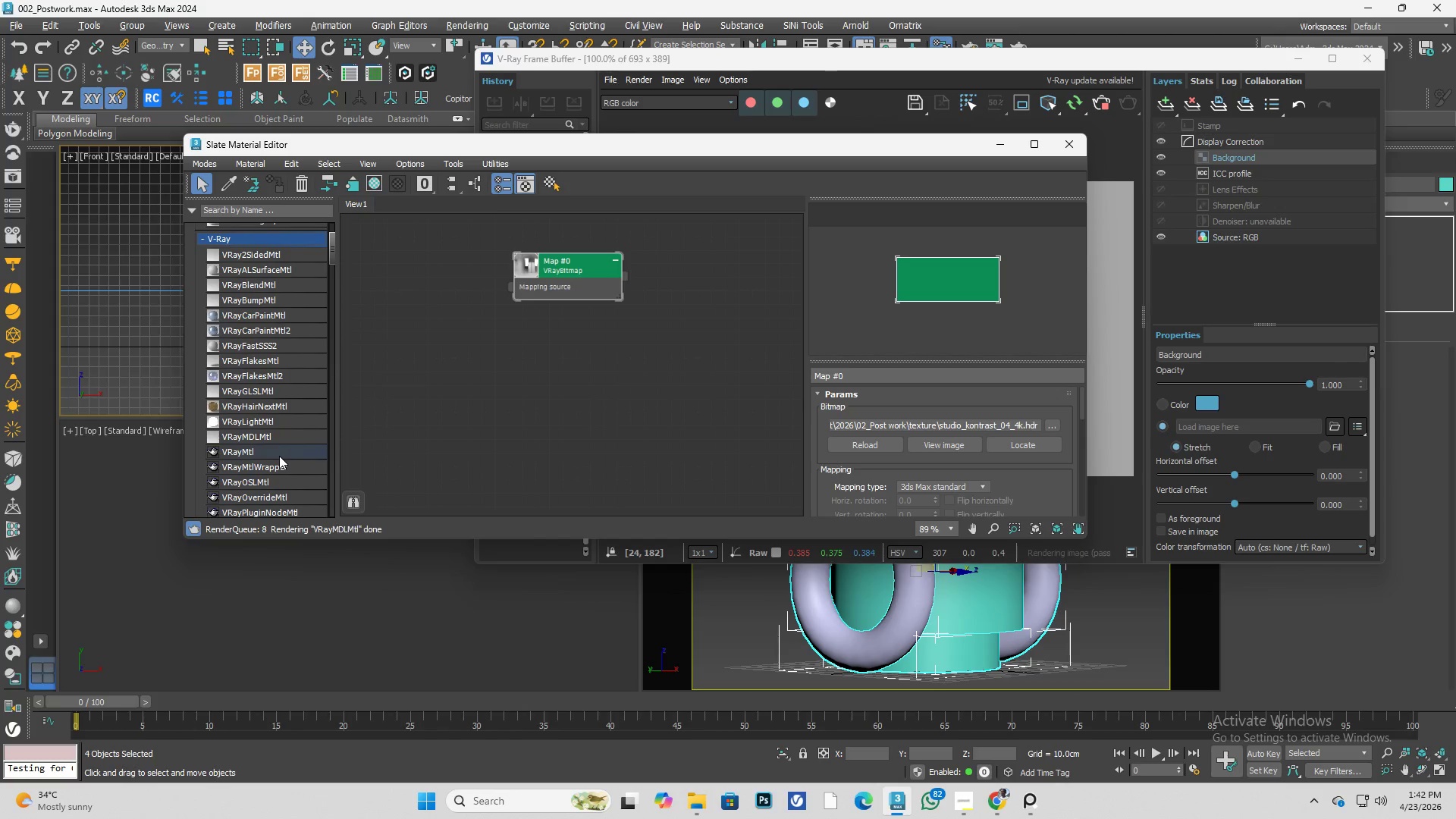 
left_click_drag(start_coordinate=[262, 455], to_coordinate=[568, 410])
 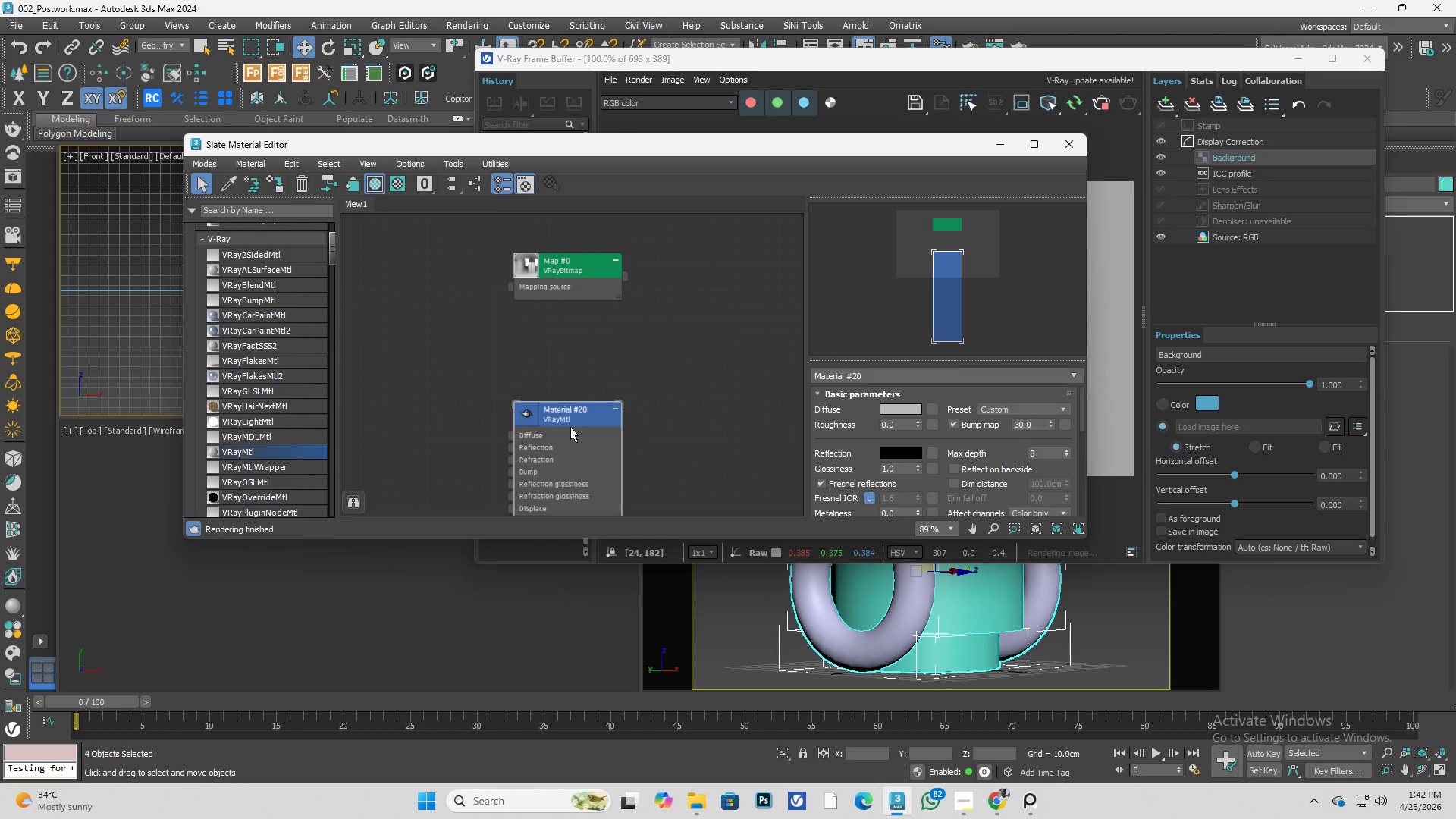 
left_click_drag(start_coordinate=[570, 427], to_coordinate=[555, 383])
 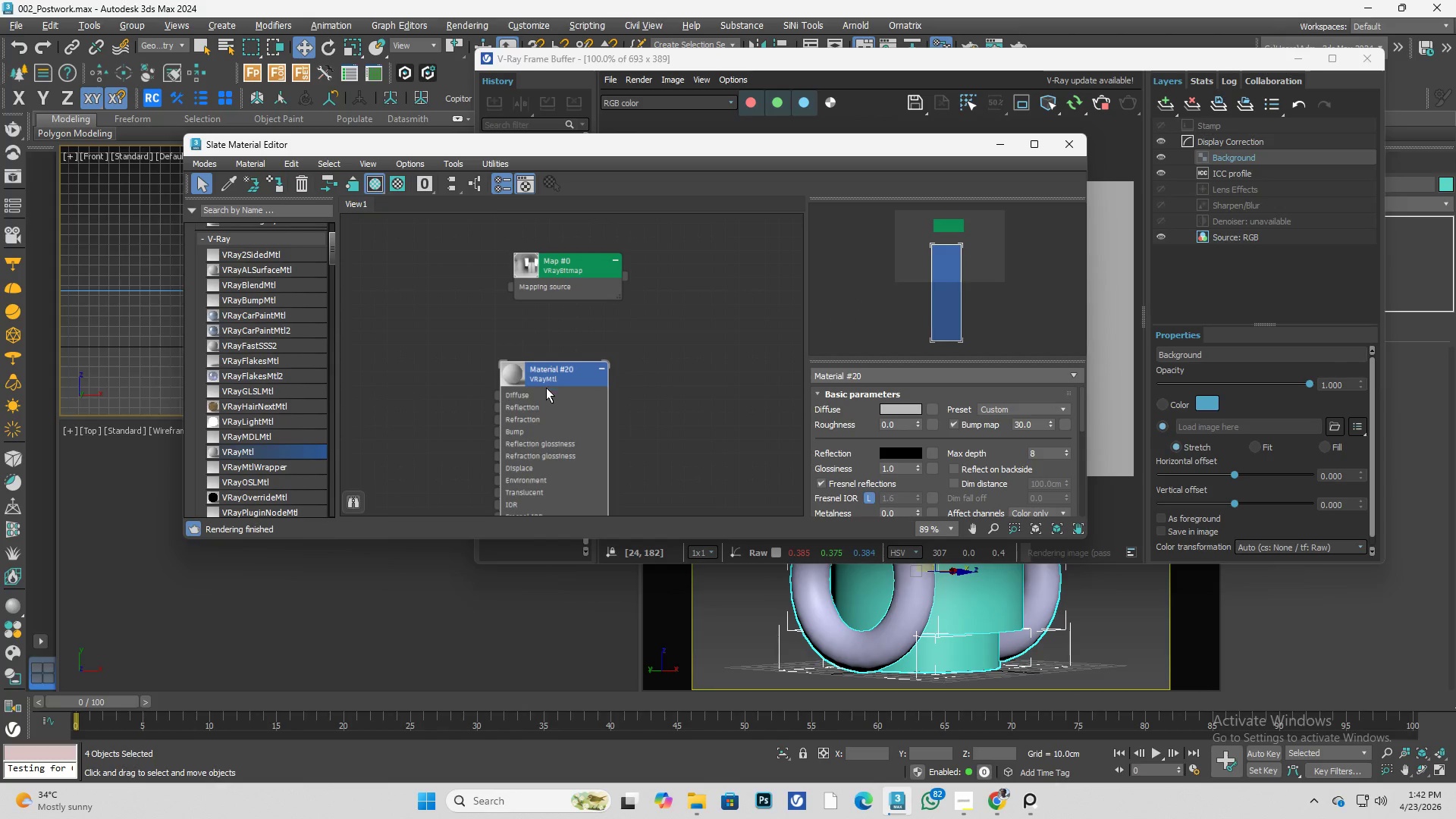 
left_click([545, 388])
 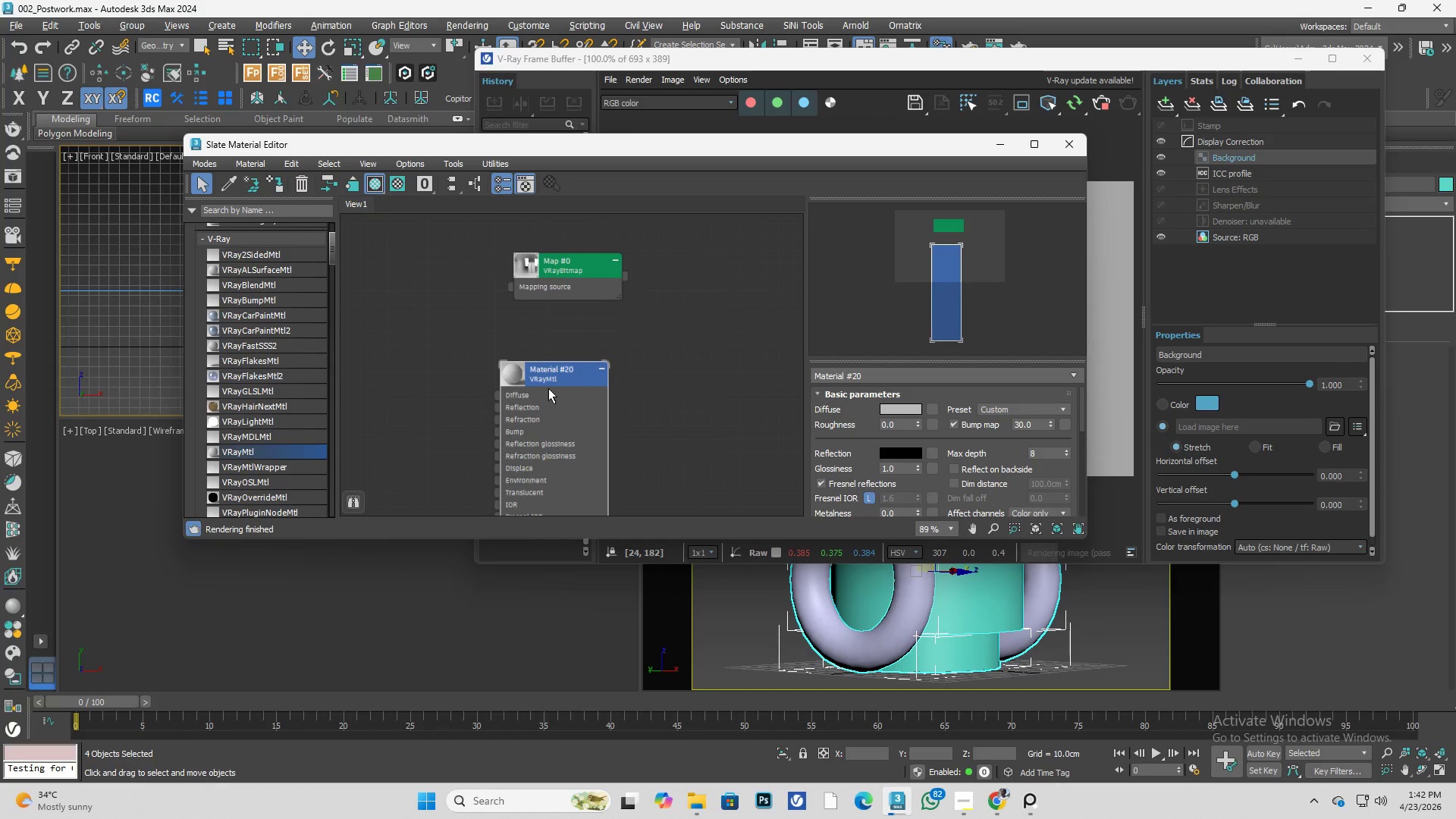 
right_click([548, 388])
 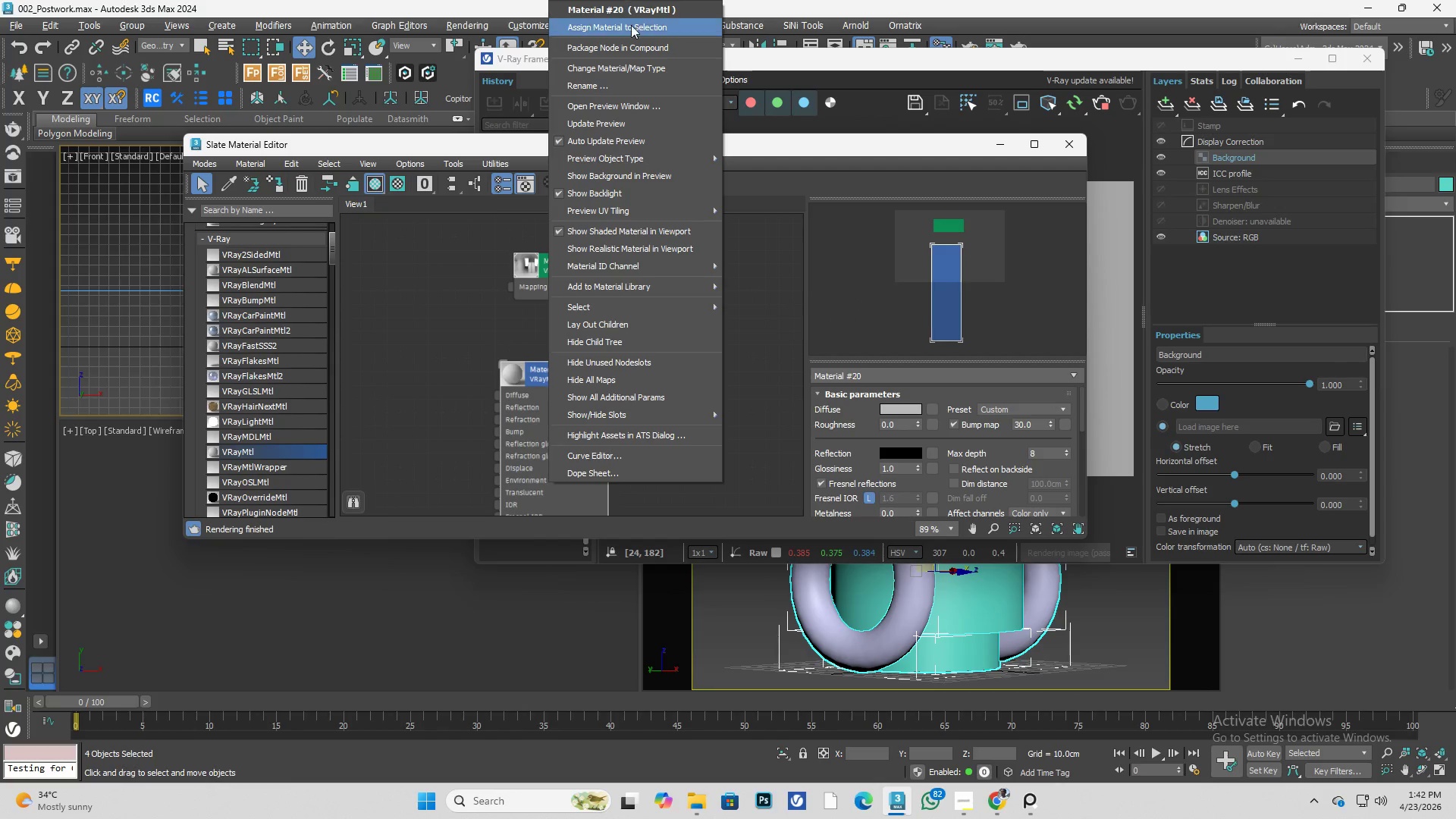 
left_click([632, 28])
 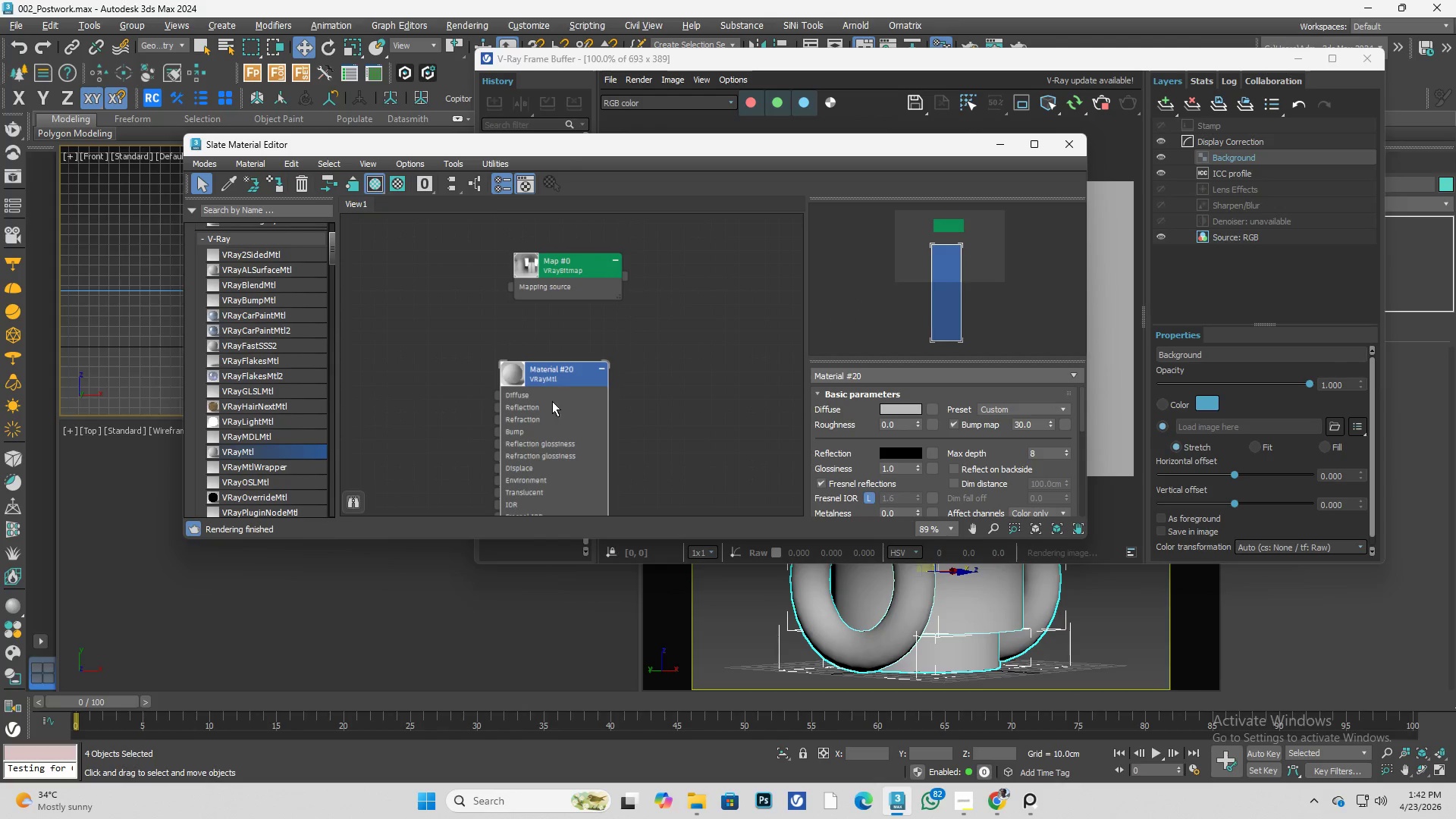 
left_click_drag(start_coordinate=[544, 409], to_coordinate=[681, 384])
 